 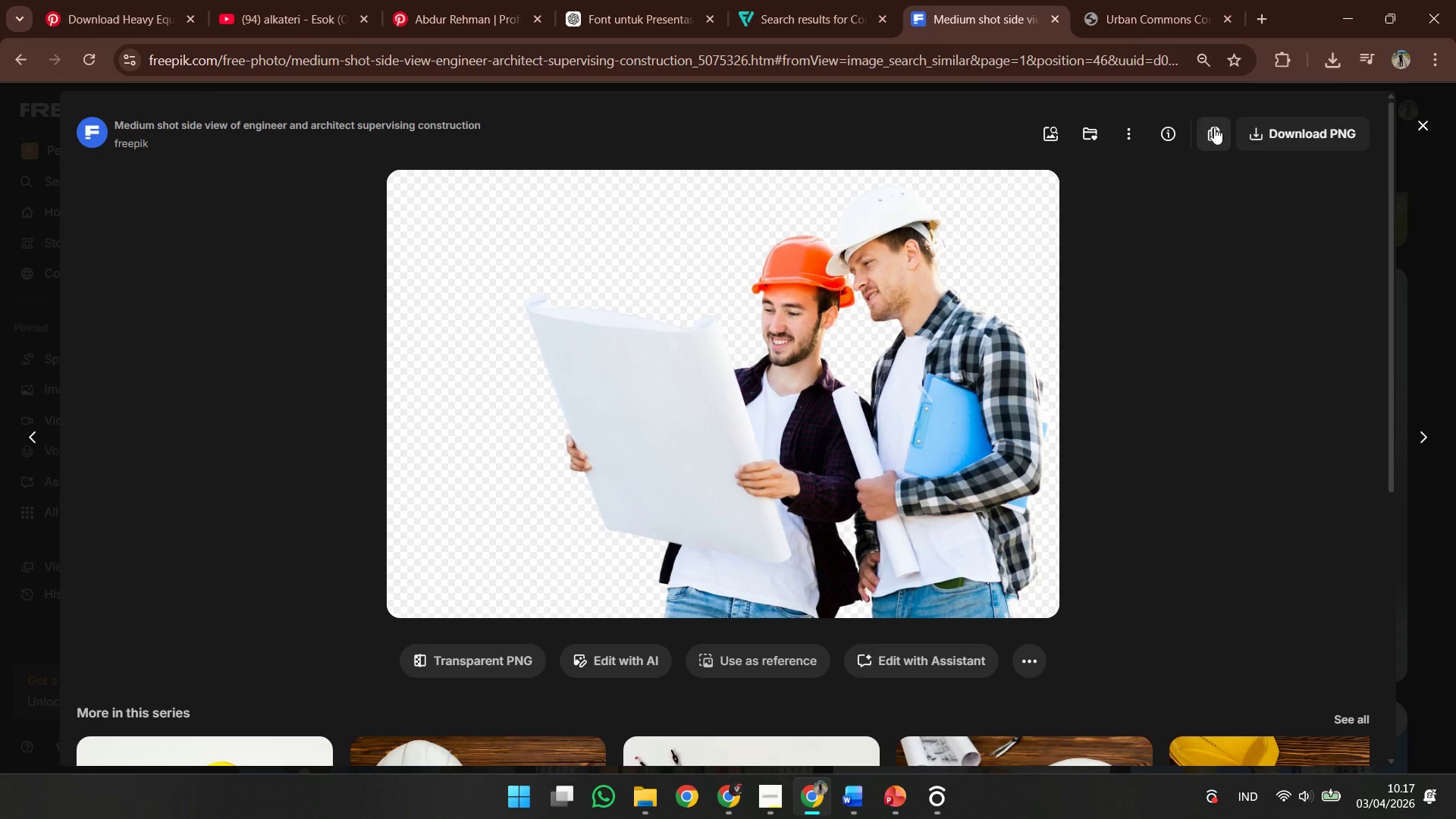 
left_click([1341, 16])
 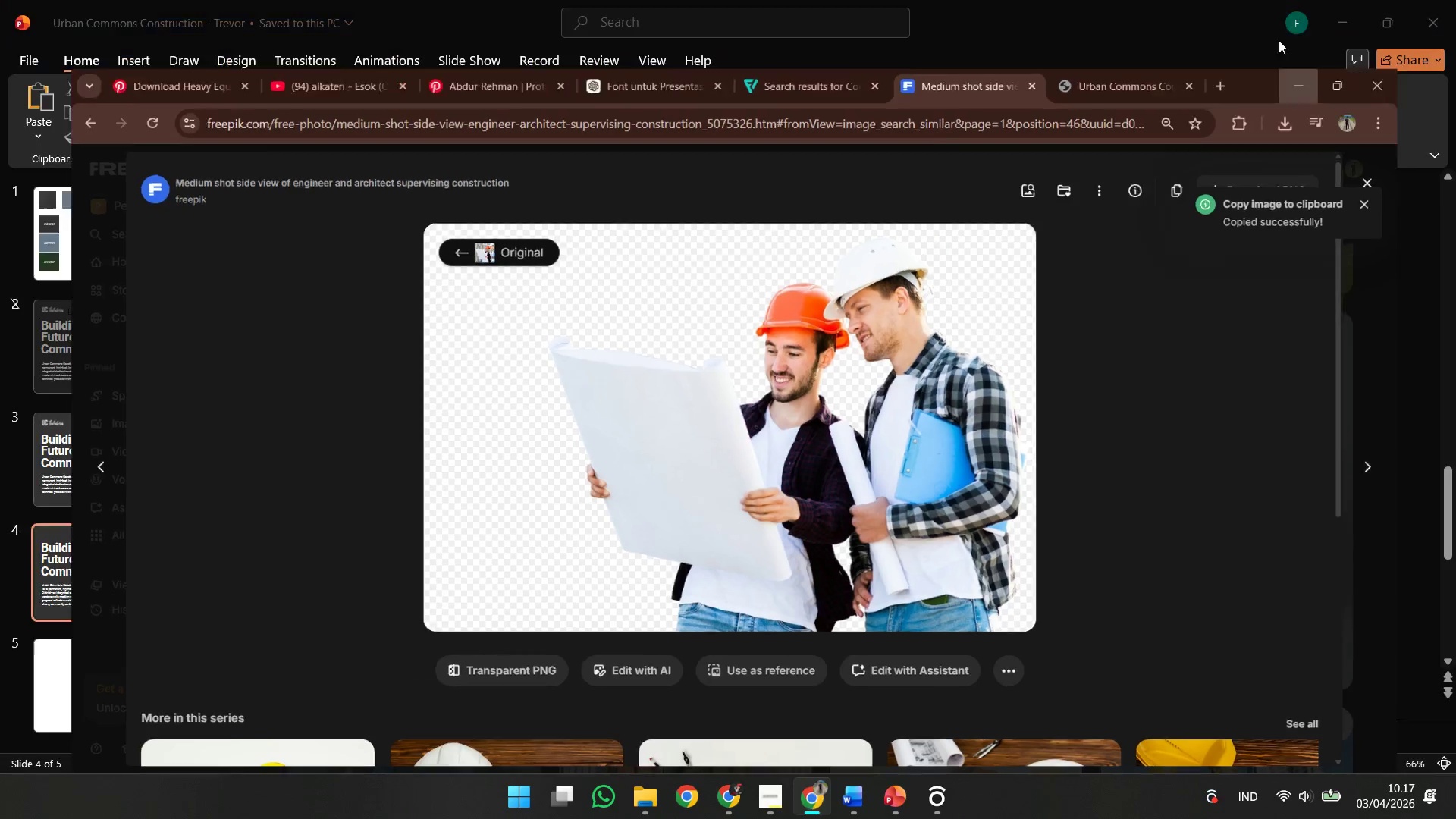 
key(Control+V)
 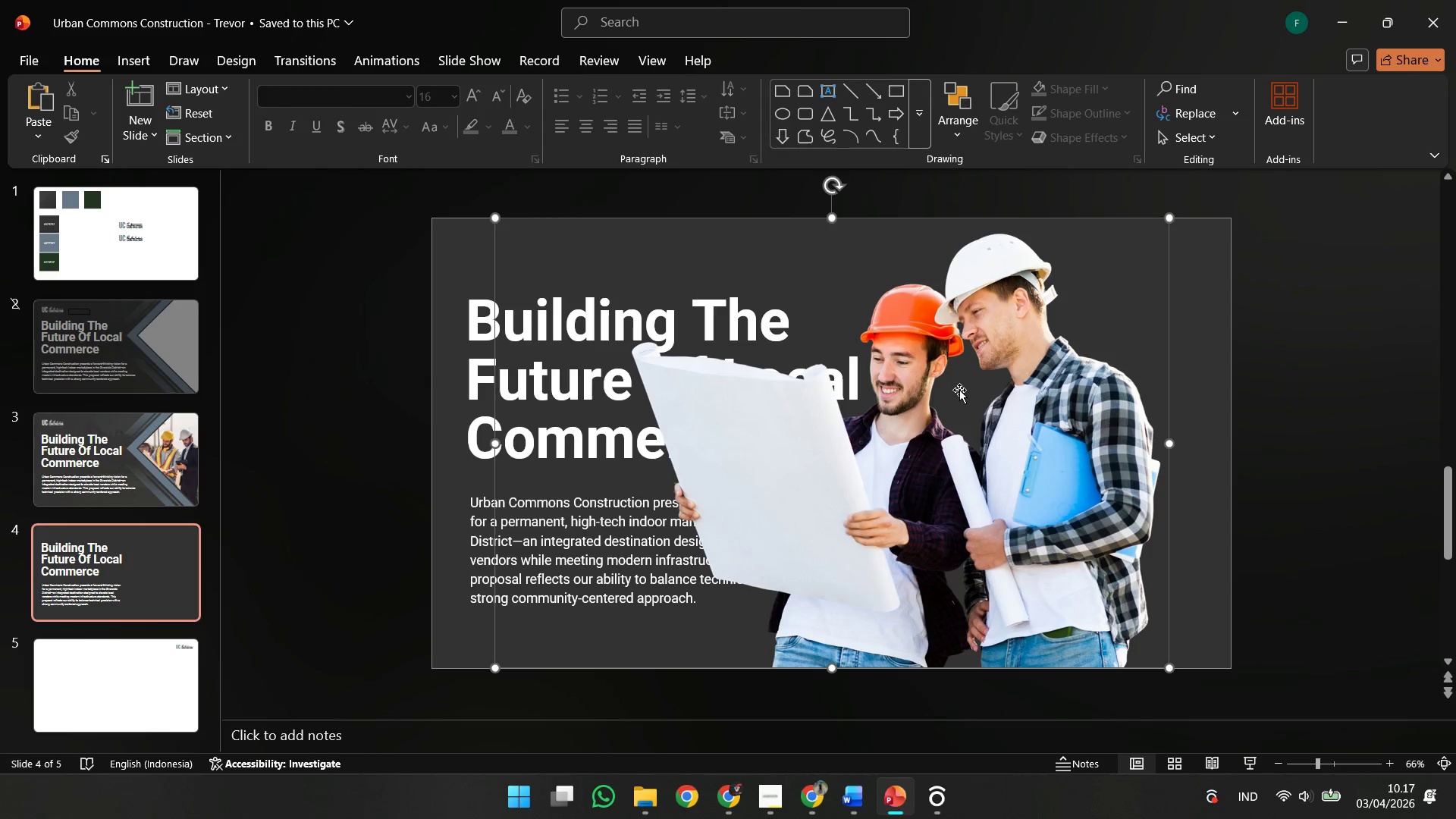 
hold_key(key=ShiftLeft, duration=0.66)
left_click_drag(start_coordinate=[977, 474], to_coordinate=[1238, 479])
 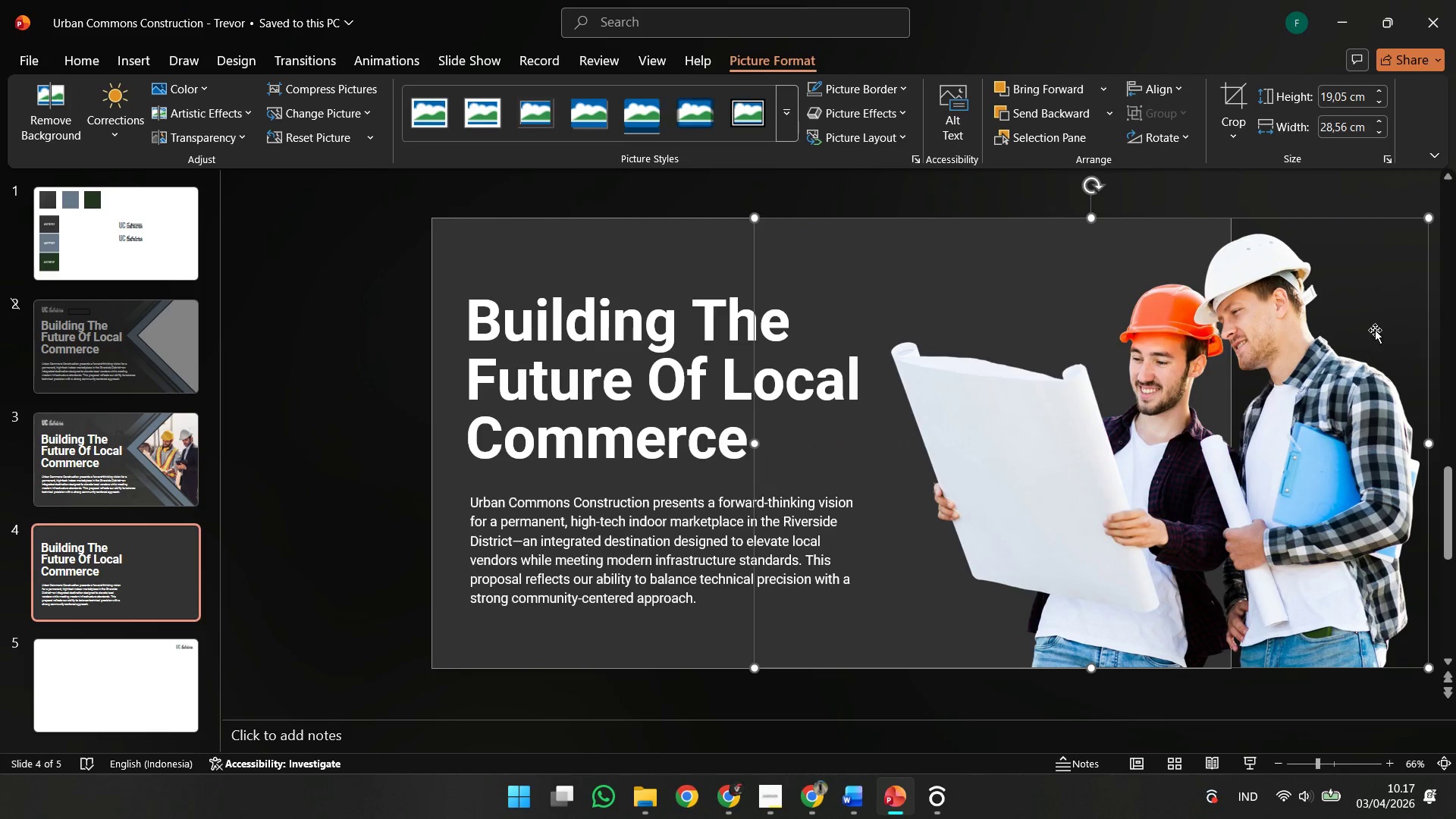 
hold_key(key=ShiftLeft, duration=1.11)
left_click_drag(start_coordinate=[1426, 219], to_coordinate=[1404, 238])
 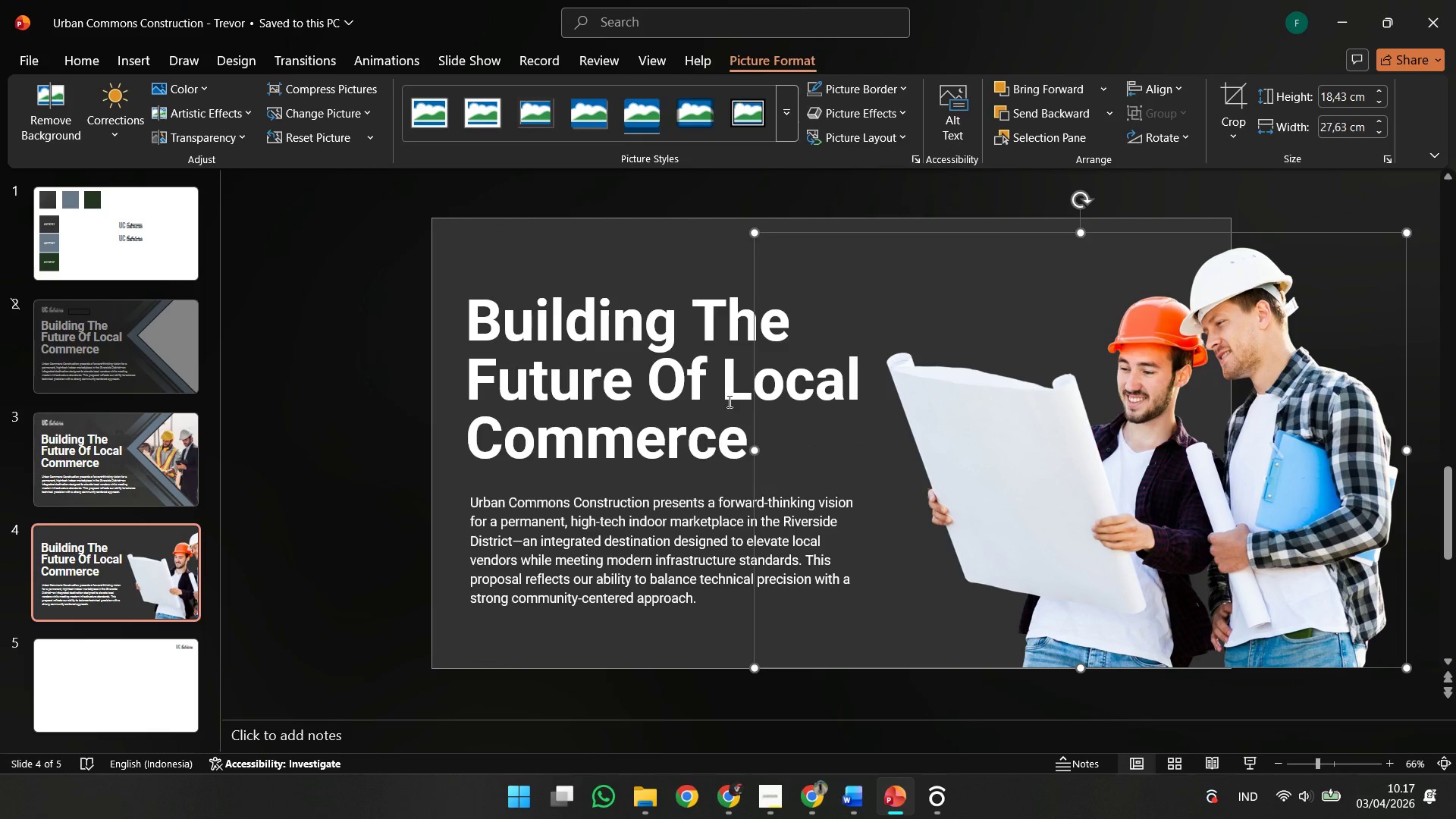 
double_click([694, 395])
 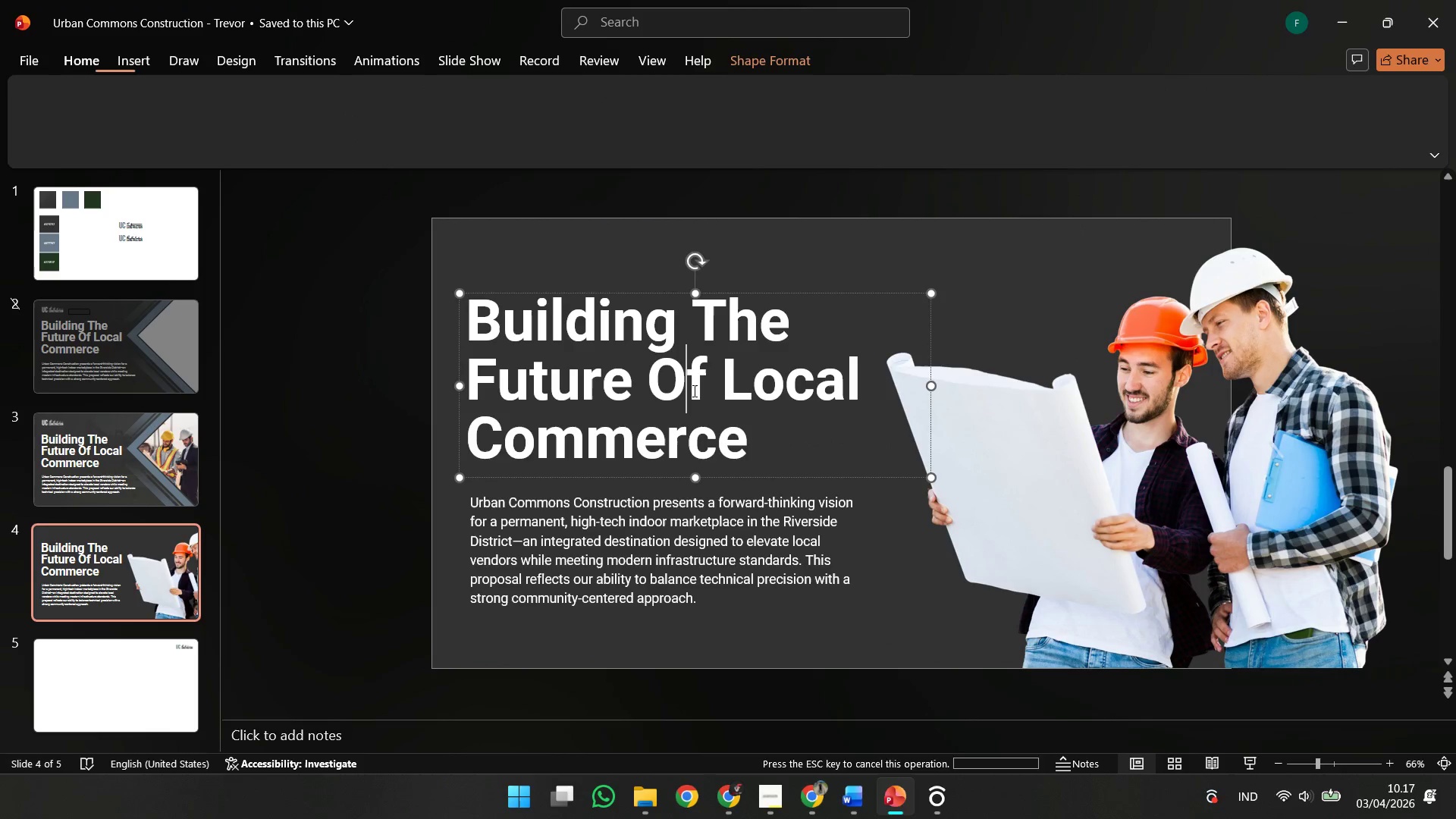 
key(Control+A)
 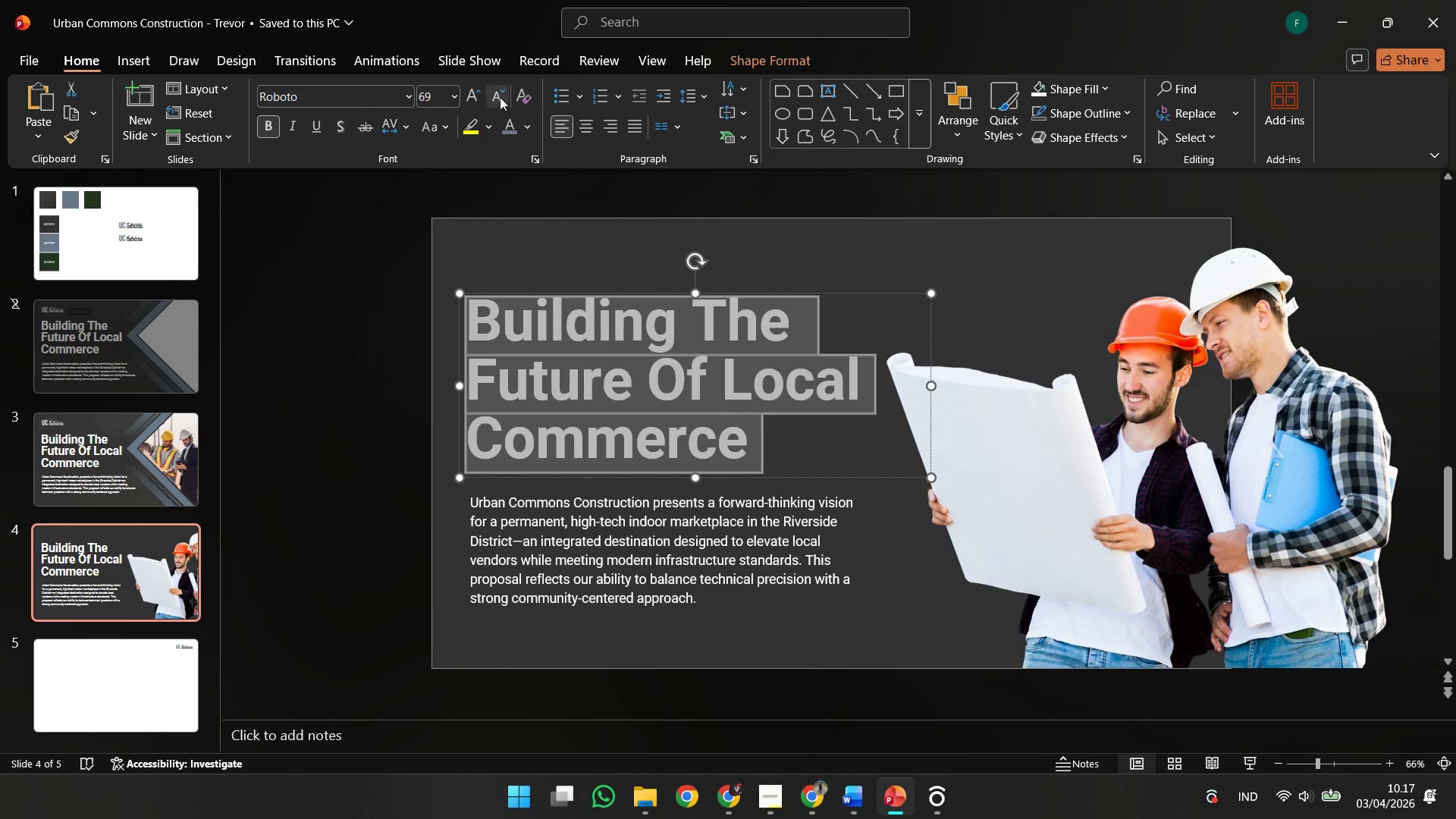 
double_click([500, 97])
 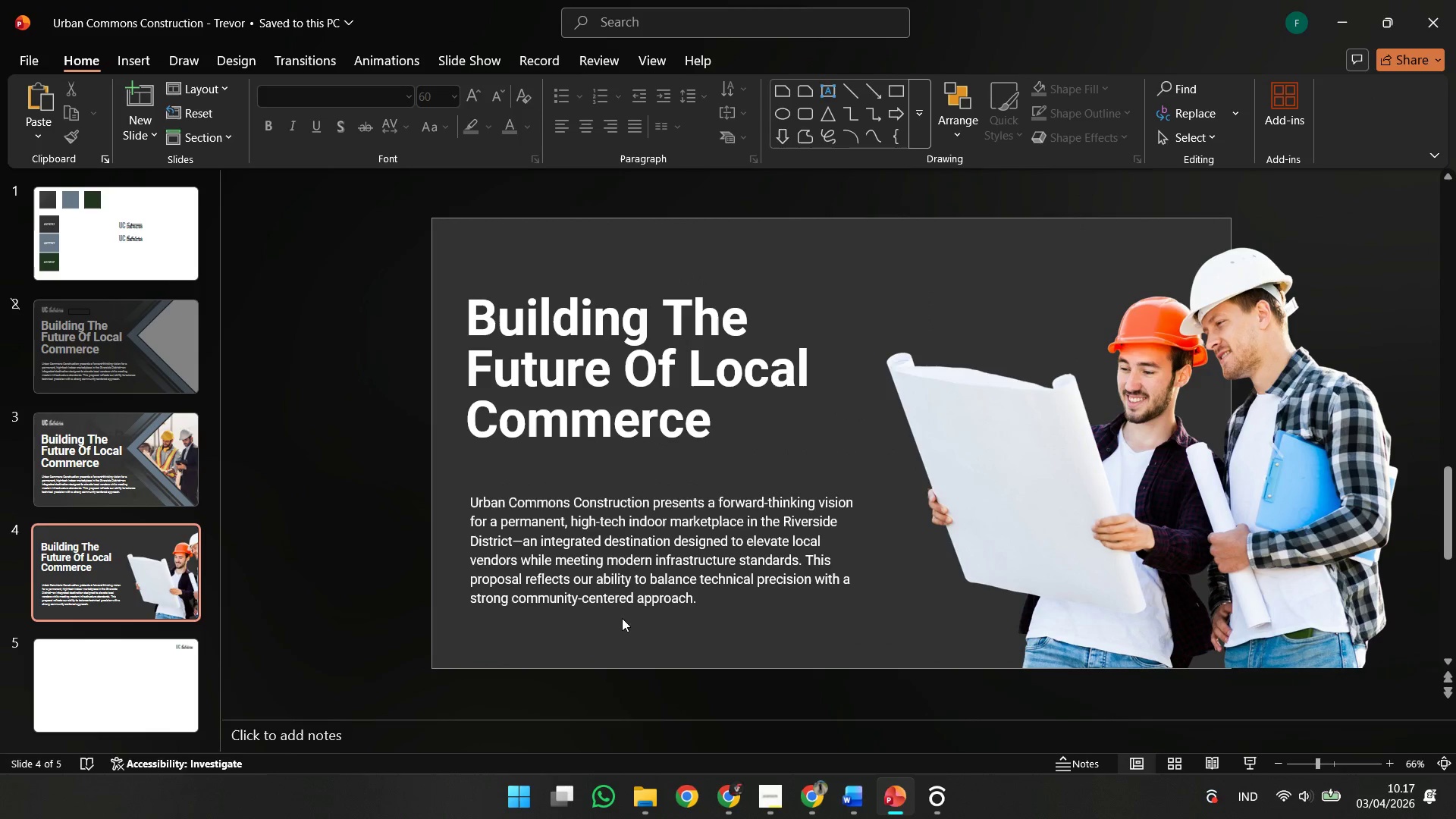 
double_click([622, 556])
 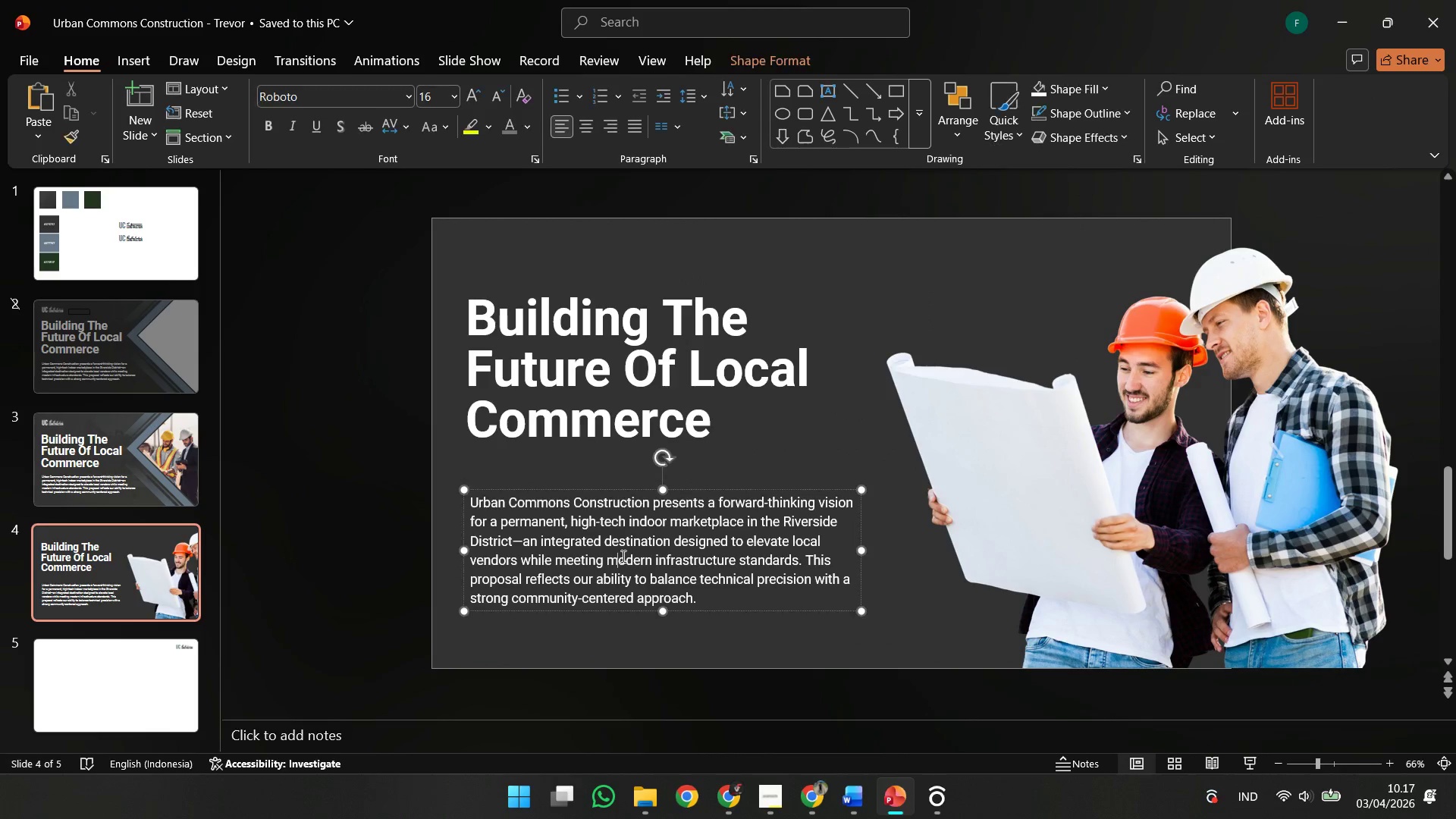 
key(Control+A)
 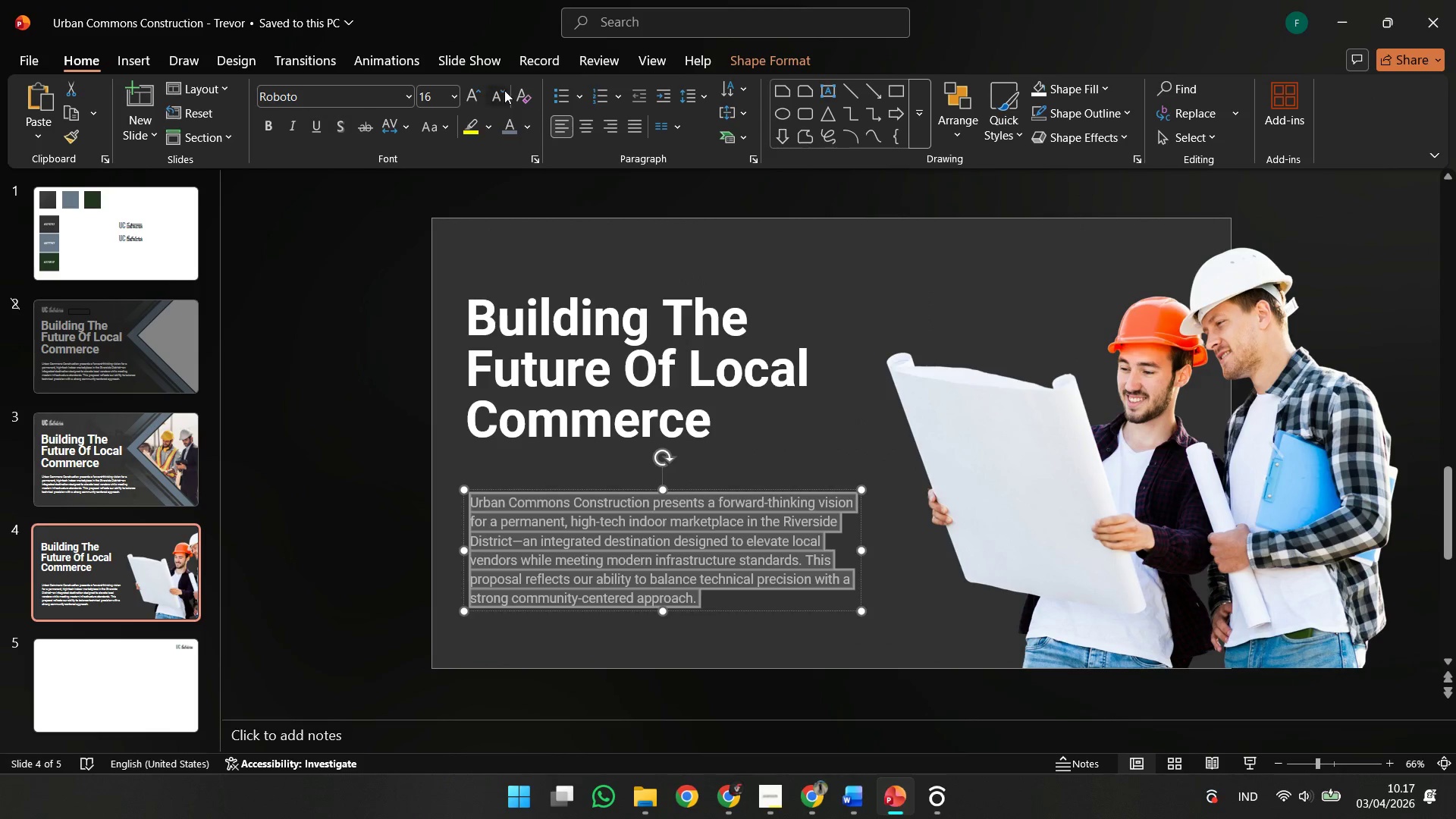 
double_click([504, 90])
 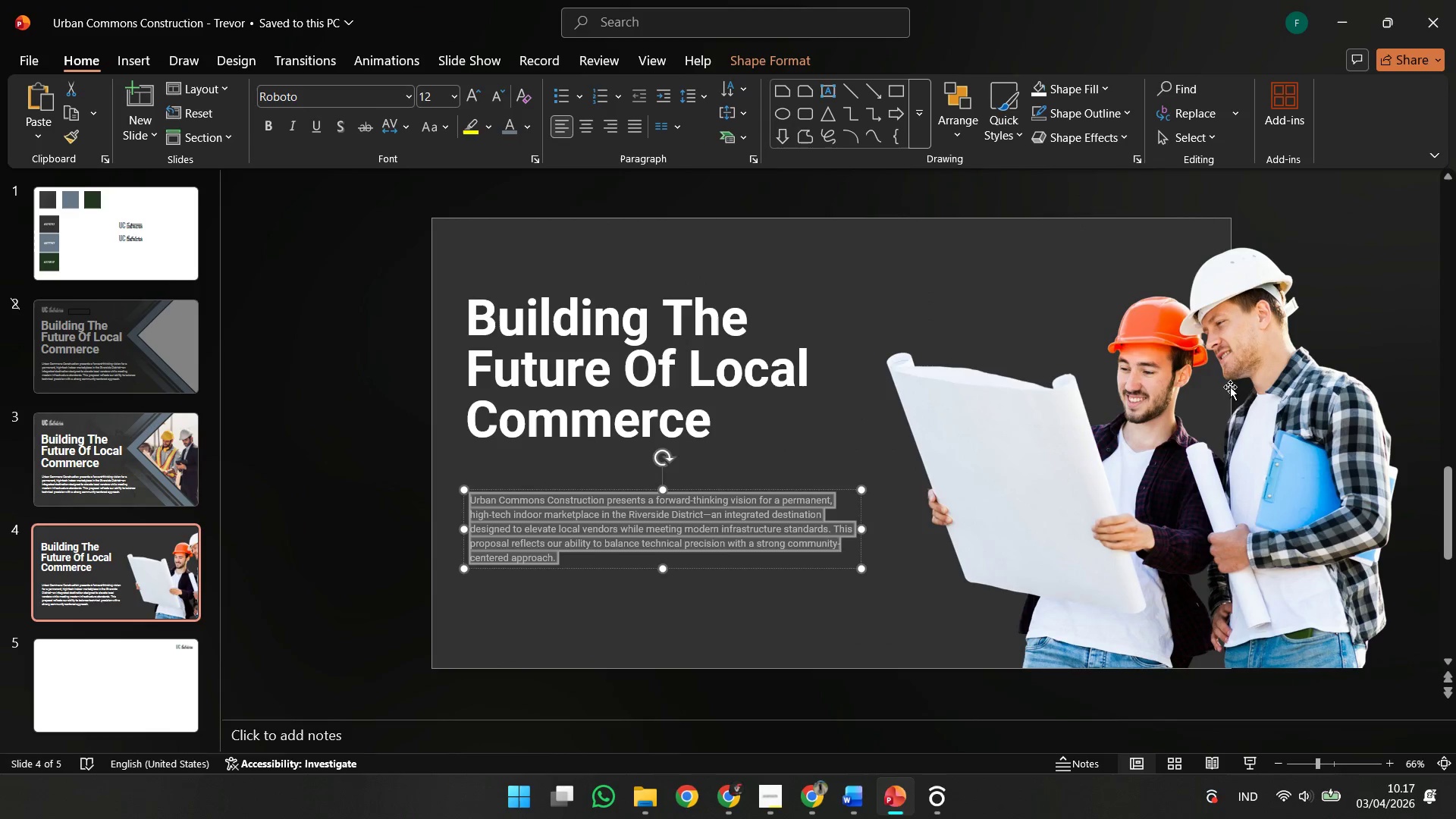 
triple_click([1231, 388])
 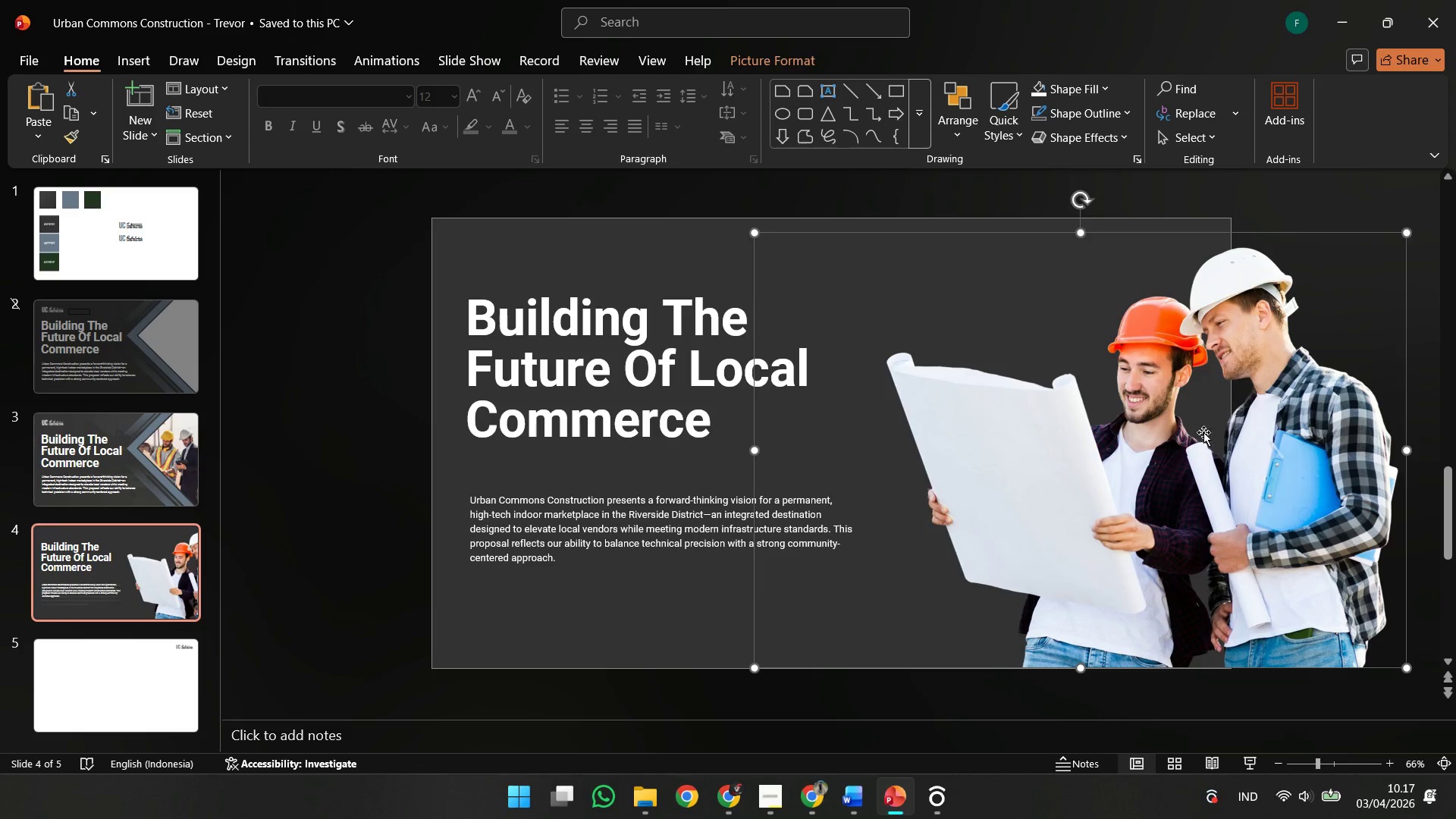 
hold_key(key=ShiftLeft, duration=0.66)
left_click_drag(start_coordinate=[1180, 466], to_coordinate=[1093, 466])
 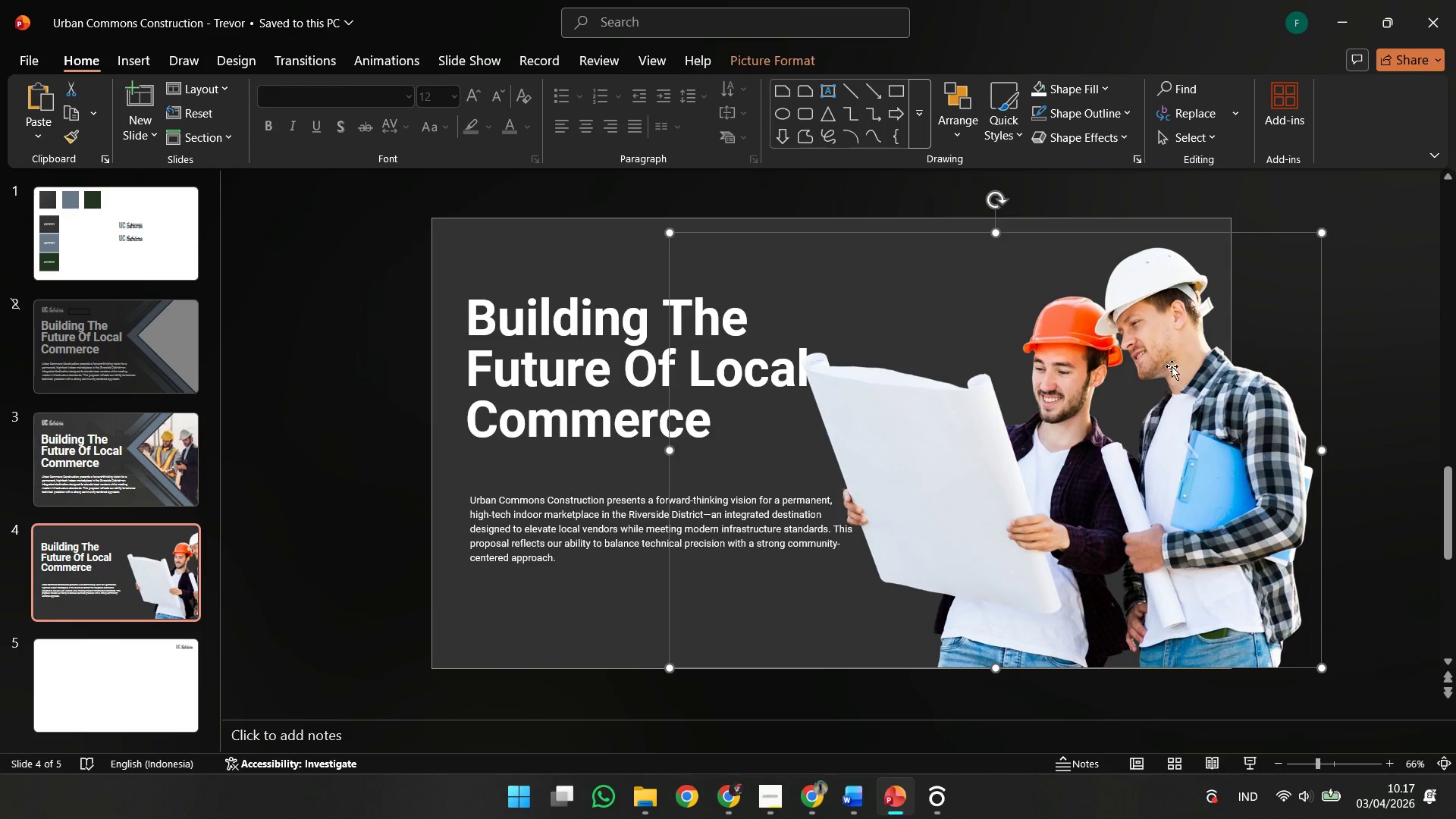 
hold_key(key=ShiftLeft, duration=1.52)
left_click_drag(start_coordinate=[1318, 231], to_coordinate=[1254, 294])
 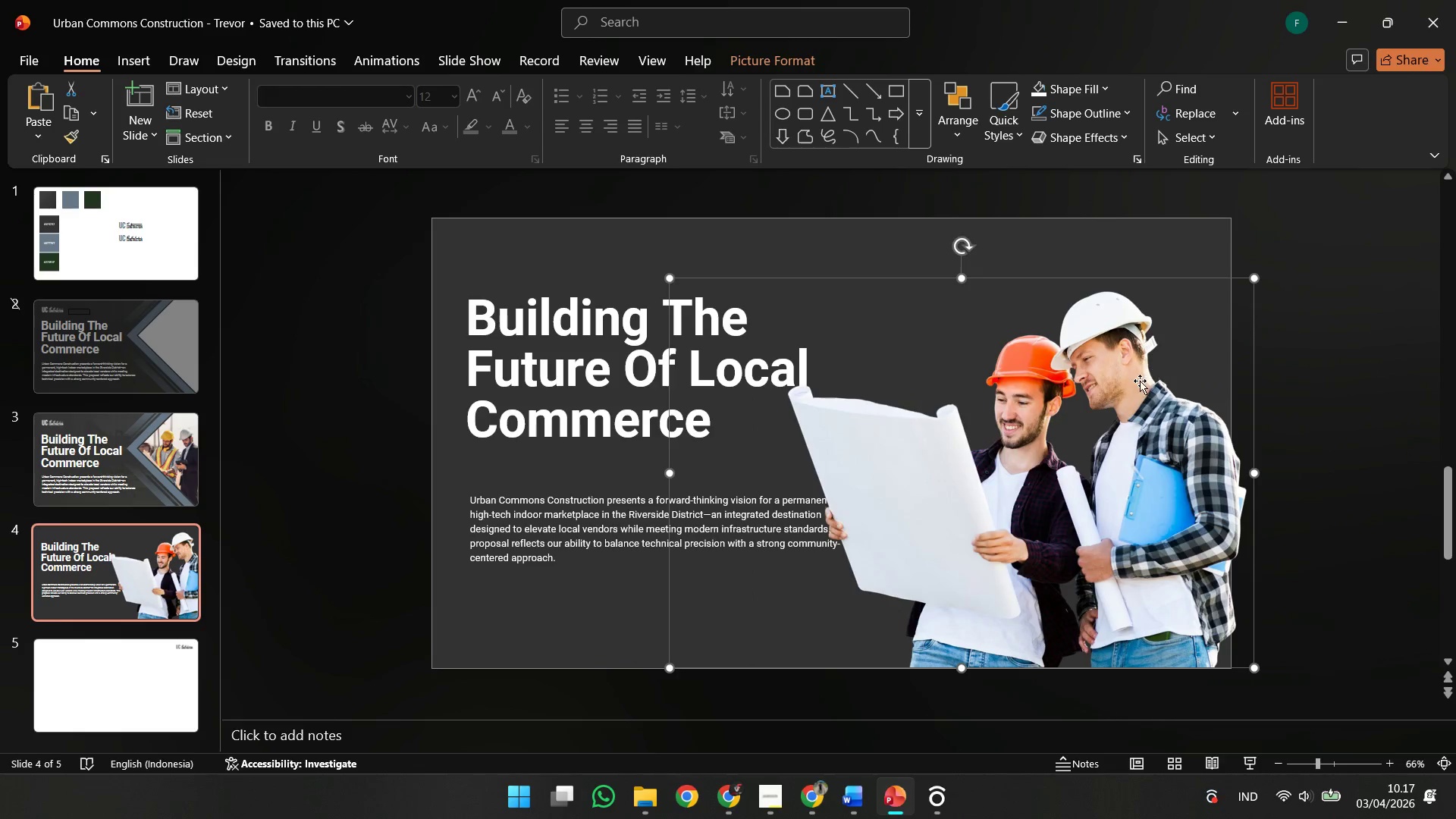 
hold_key(key=ShiftLeft, duration=1.08)
left_click_drag(start_coordinate=[1140, 381], to_coordinate=[1194, 381])
 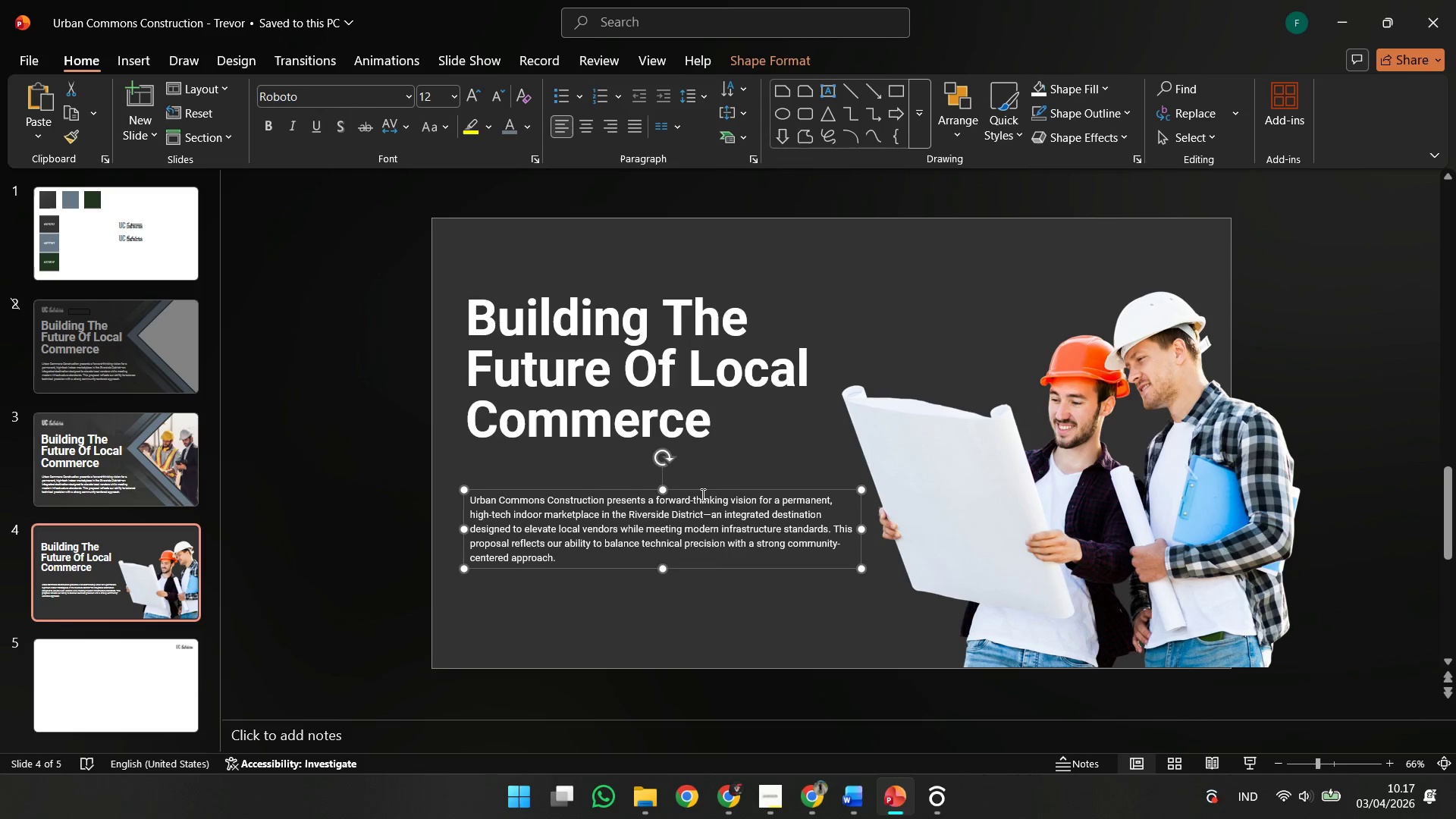 
double_click([674, 539])
 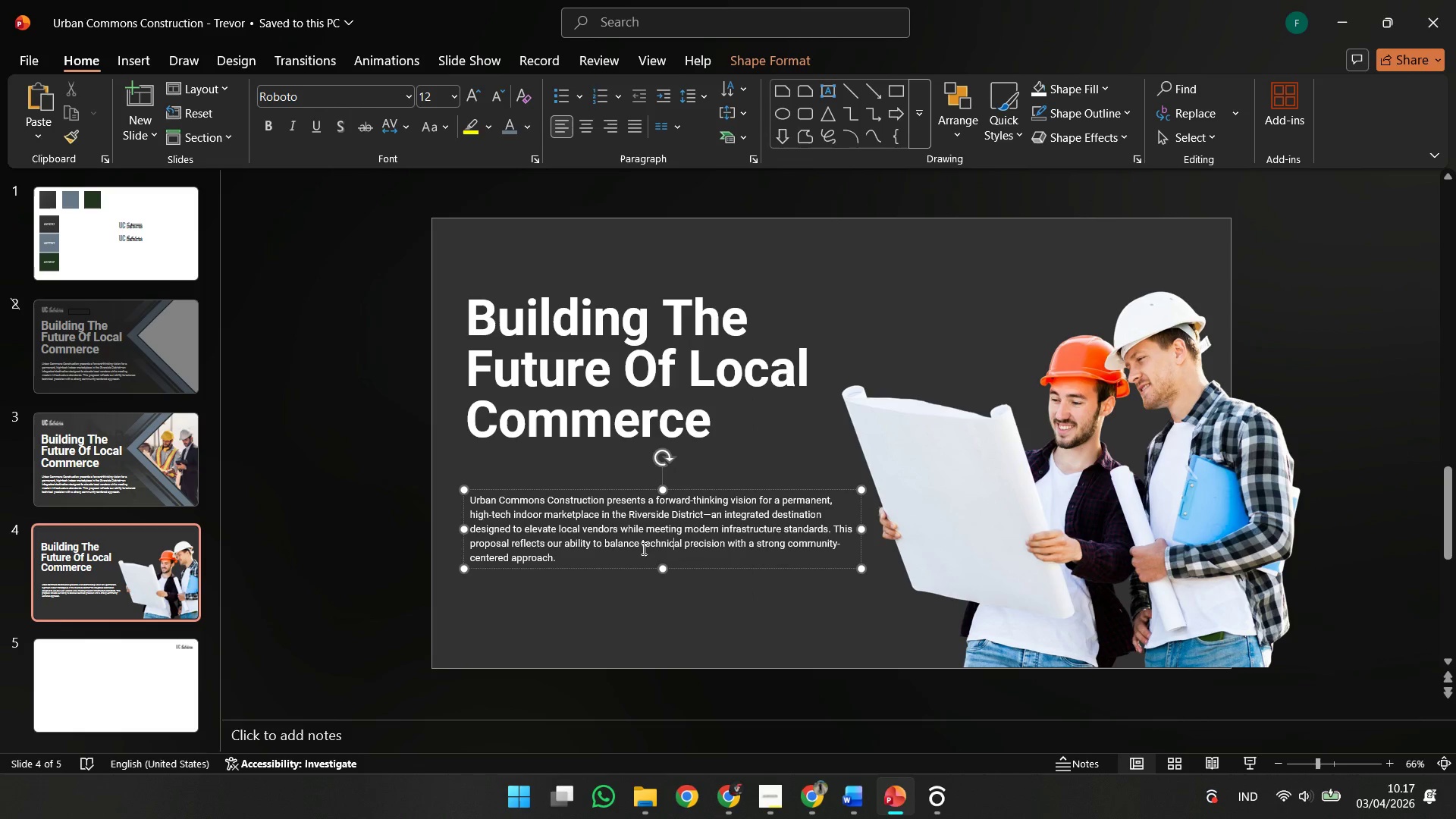 
key(Control+A)
 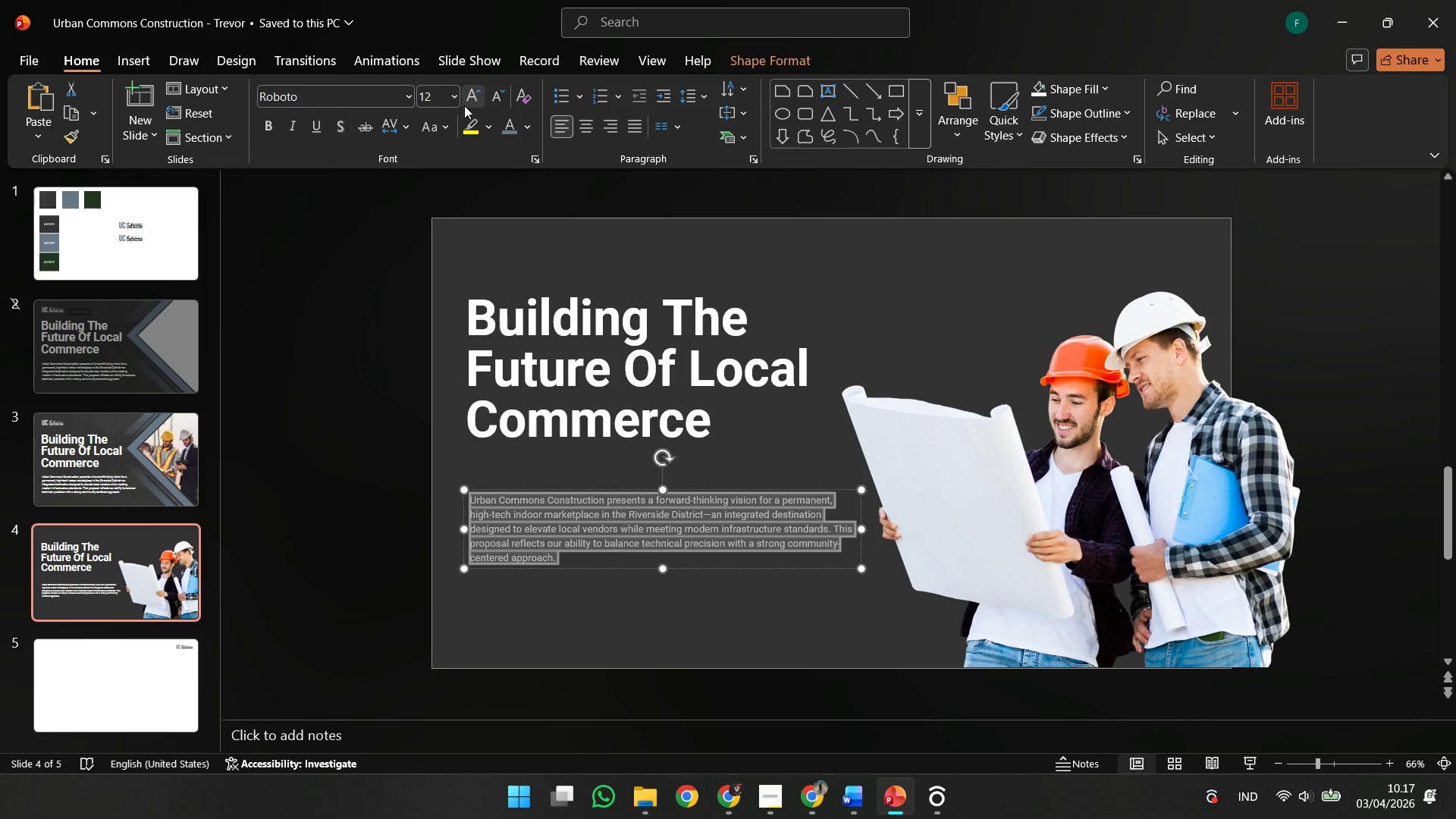 
left_click([464, 105])
 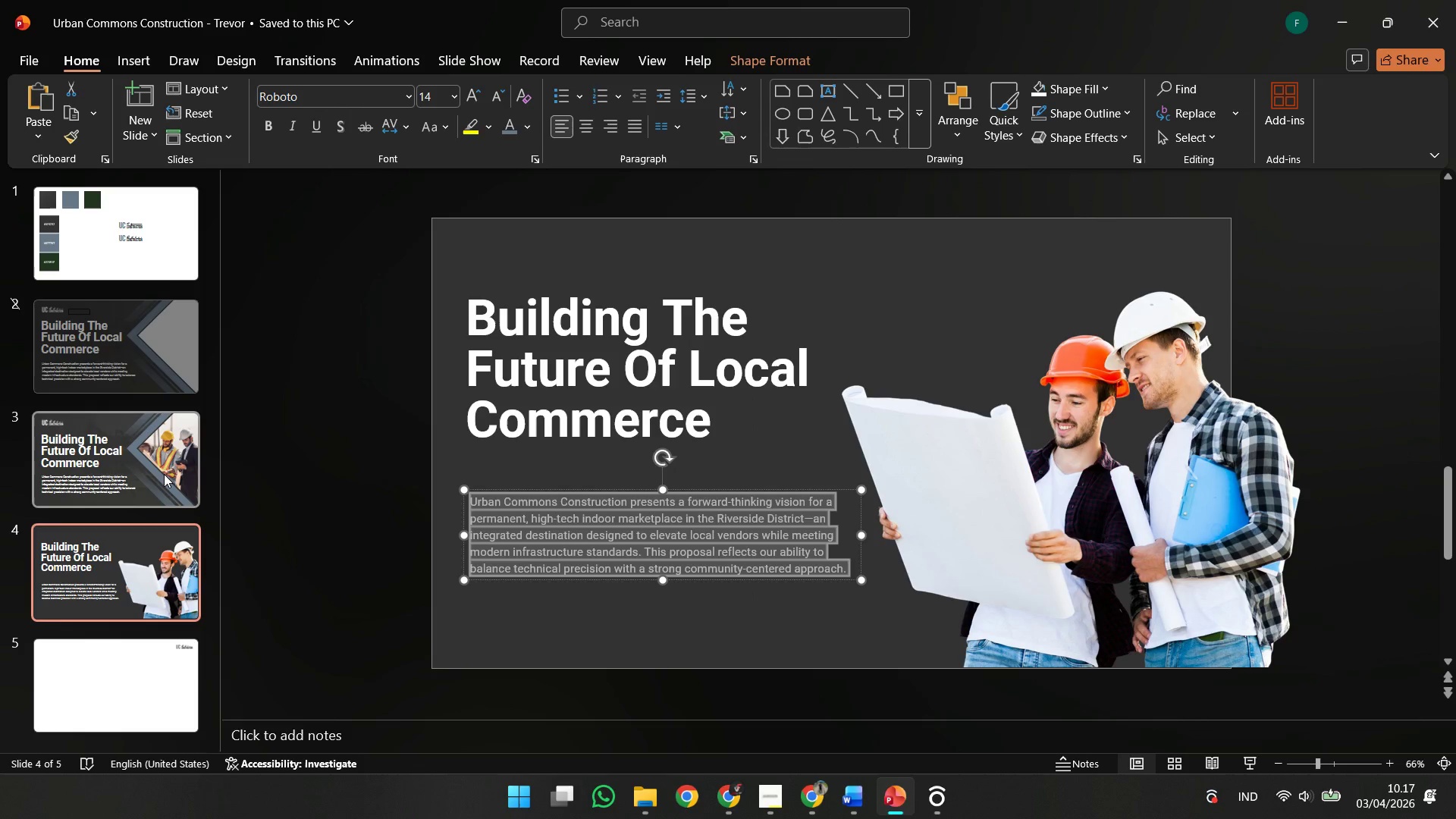 
left_click([164, 474])
 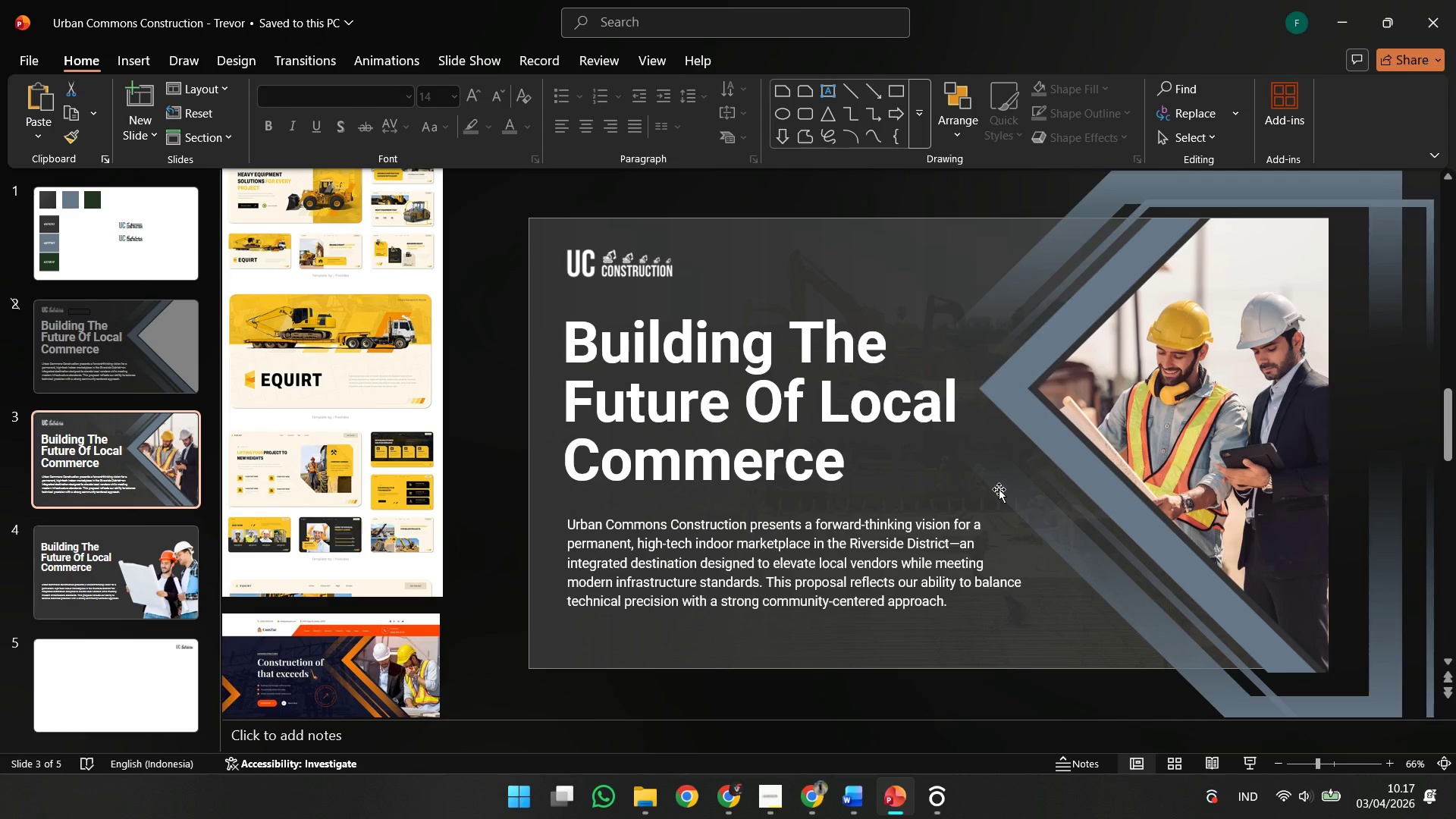 
left_click([1091, 471])
 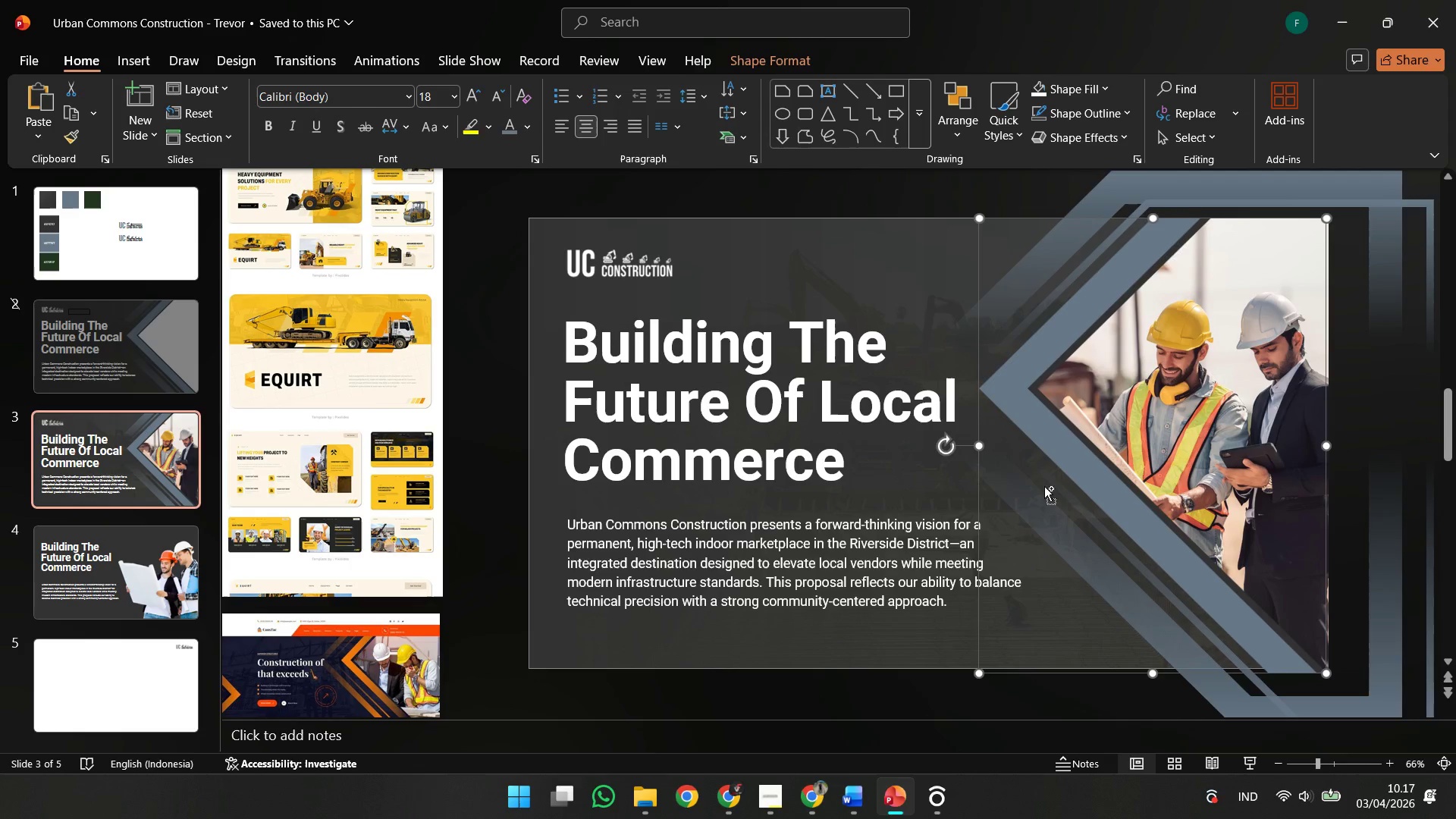 
key(Control+C)
 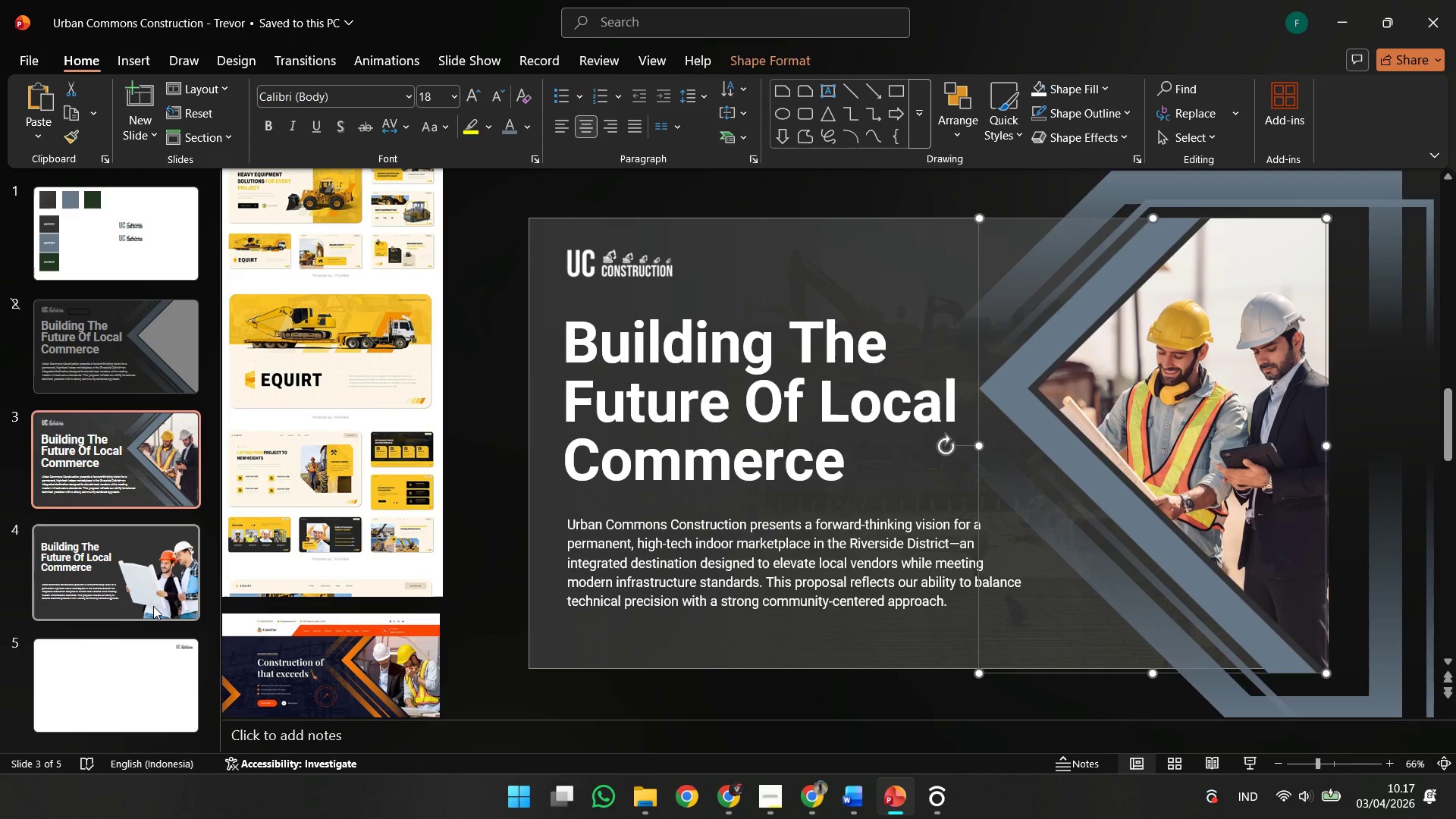 
left_click([153, 606])
 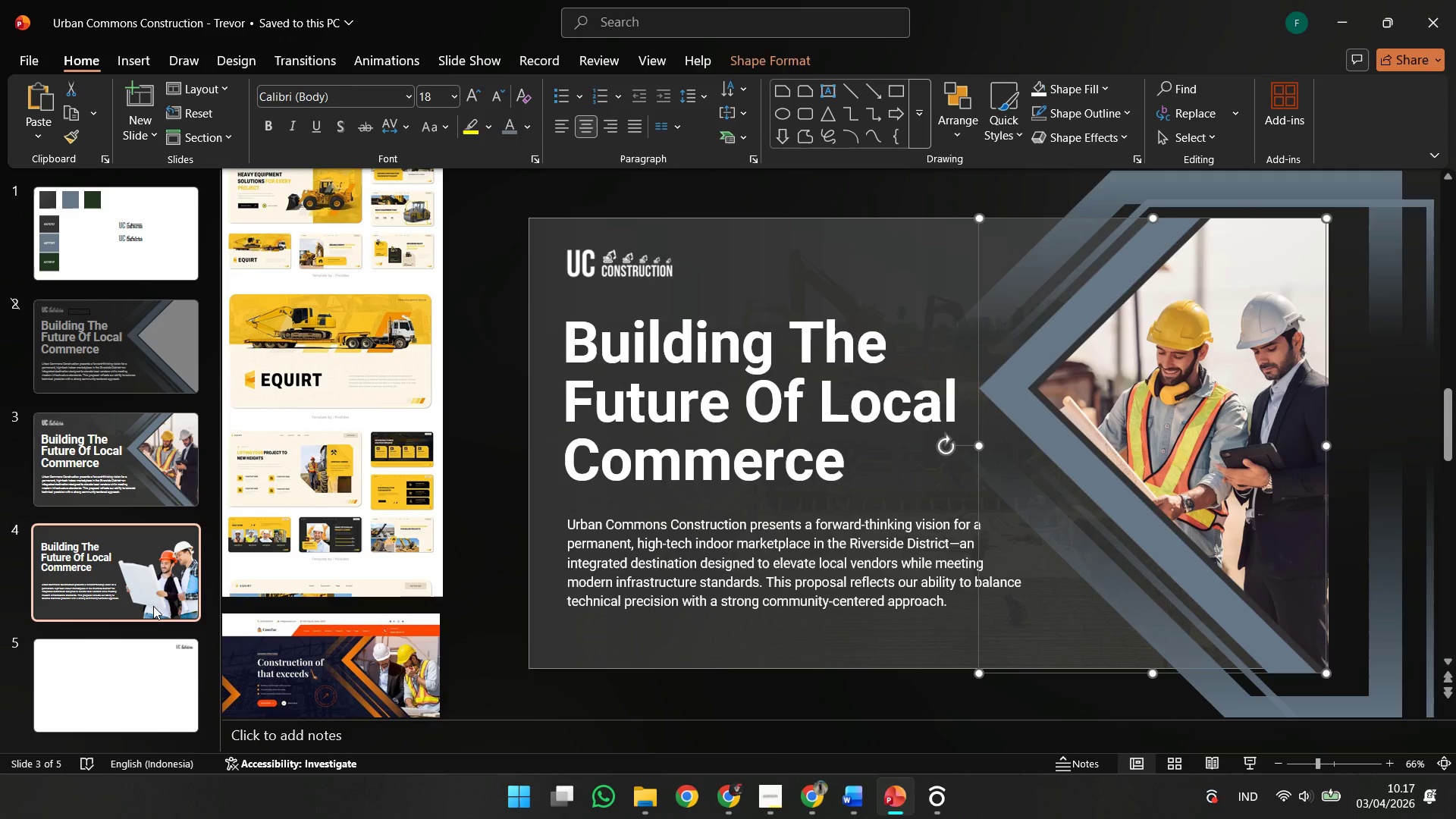 
key(Control+V)
 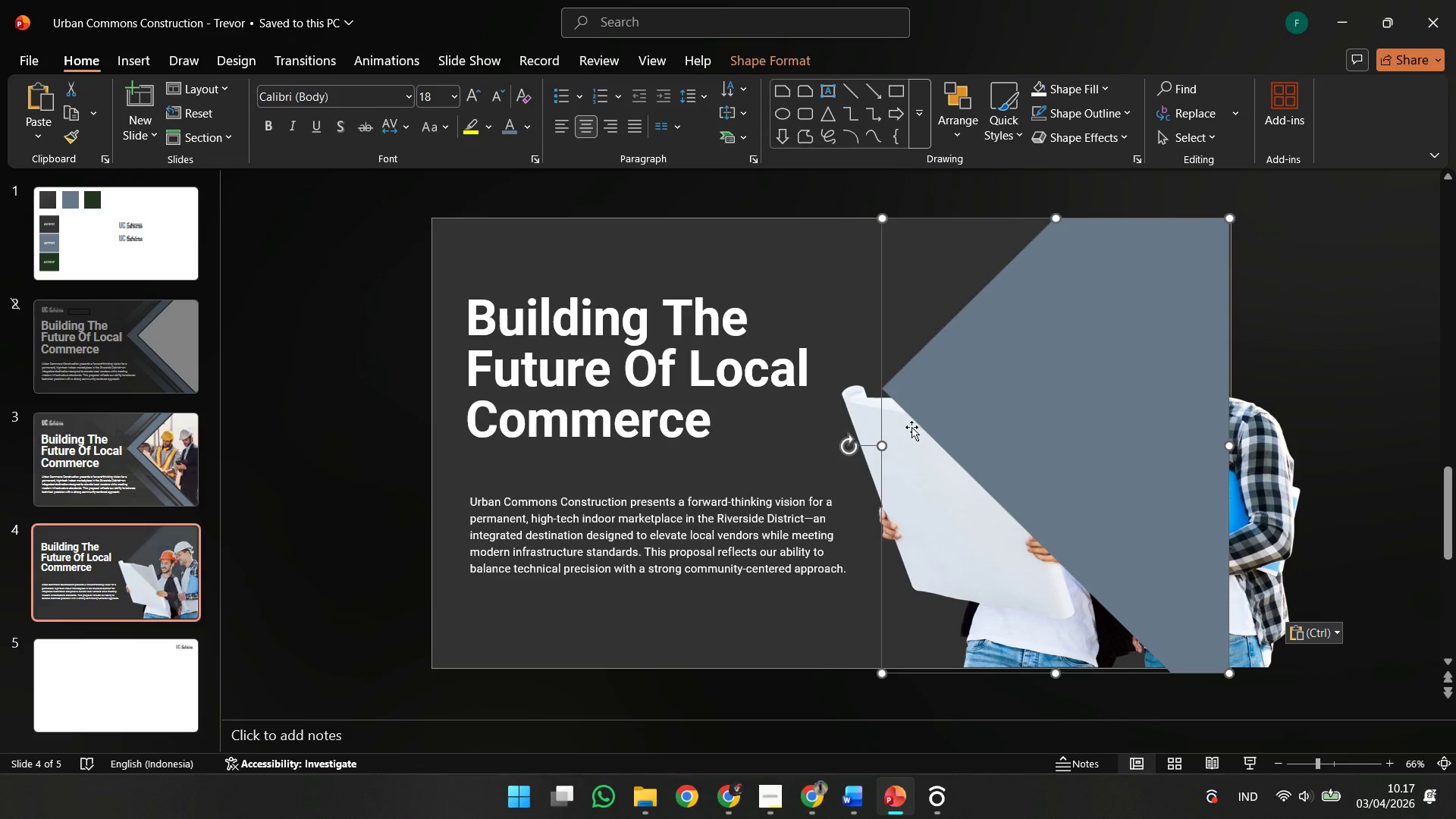 
right_click([1031, 397])
 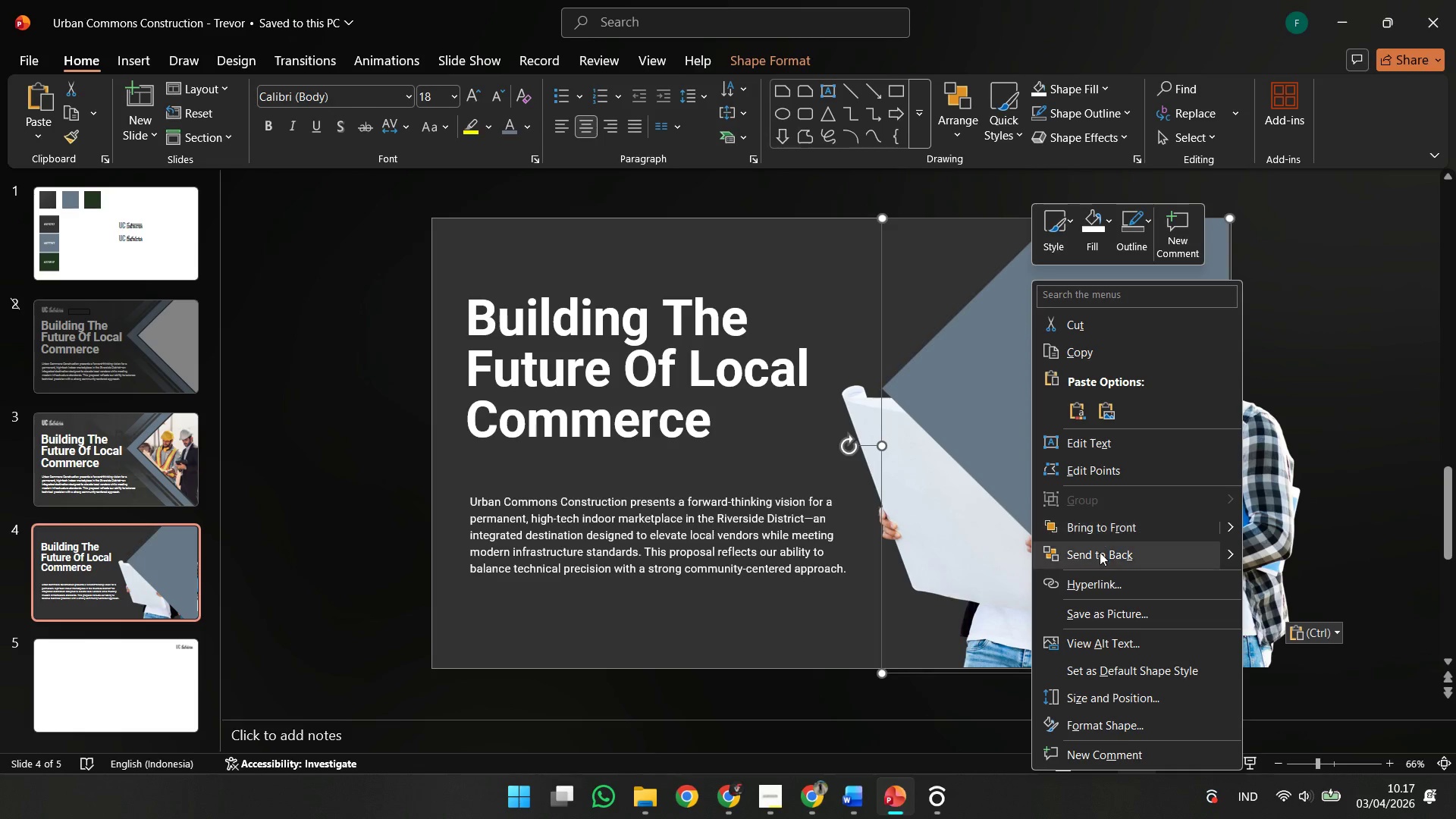 
left_click([1100, 553])
 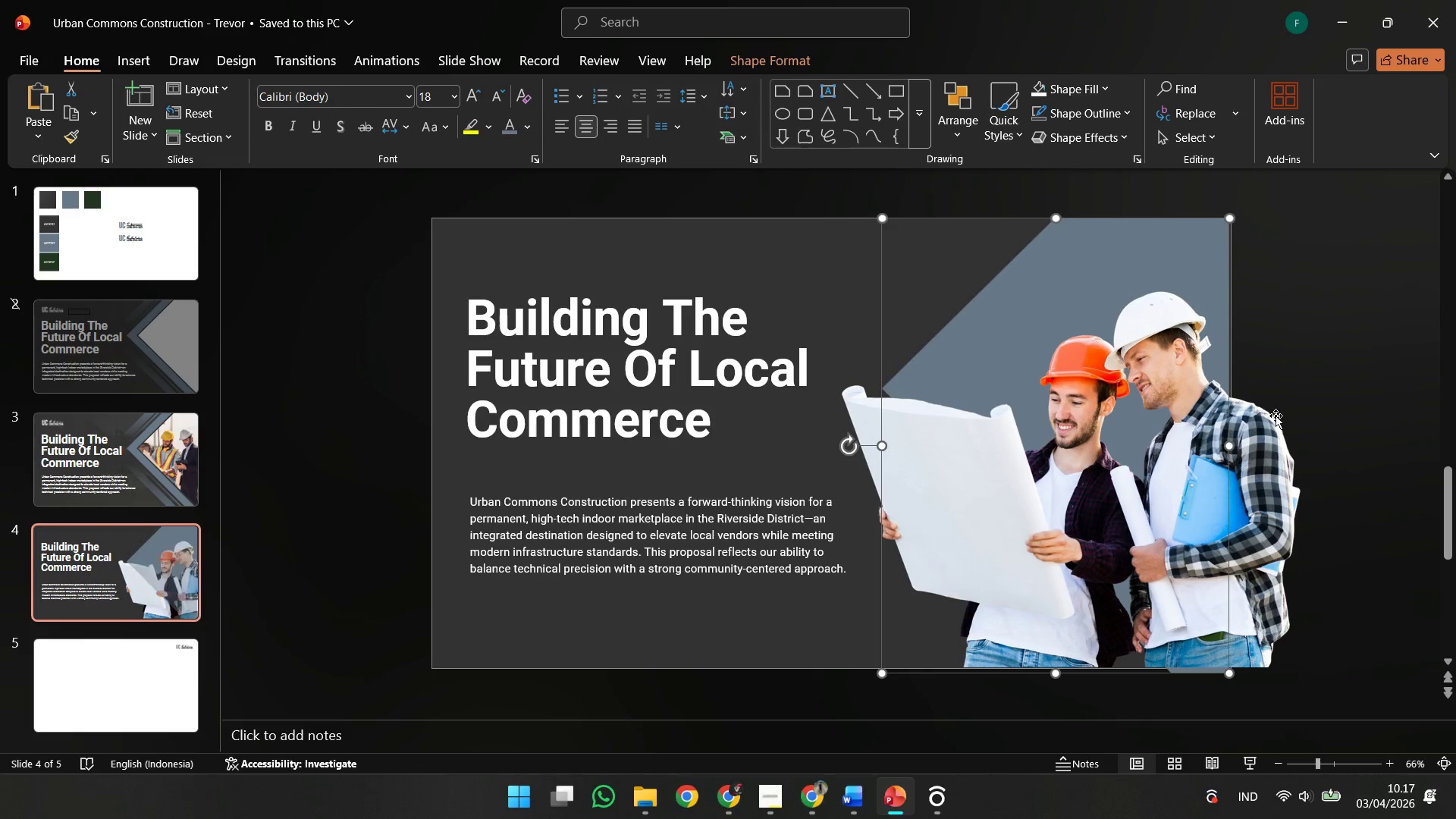 
left_click([1294, 392])
 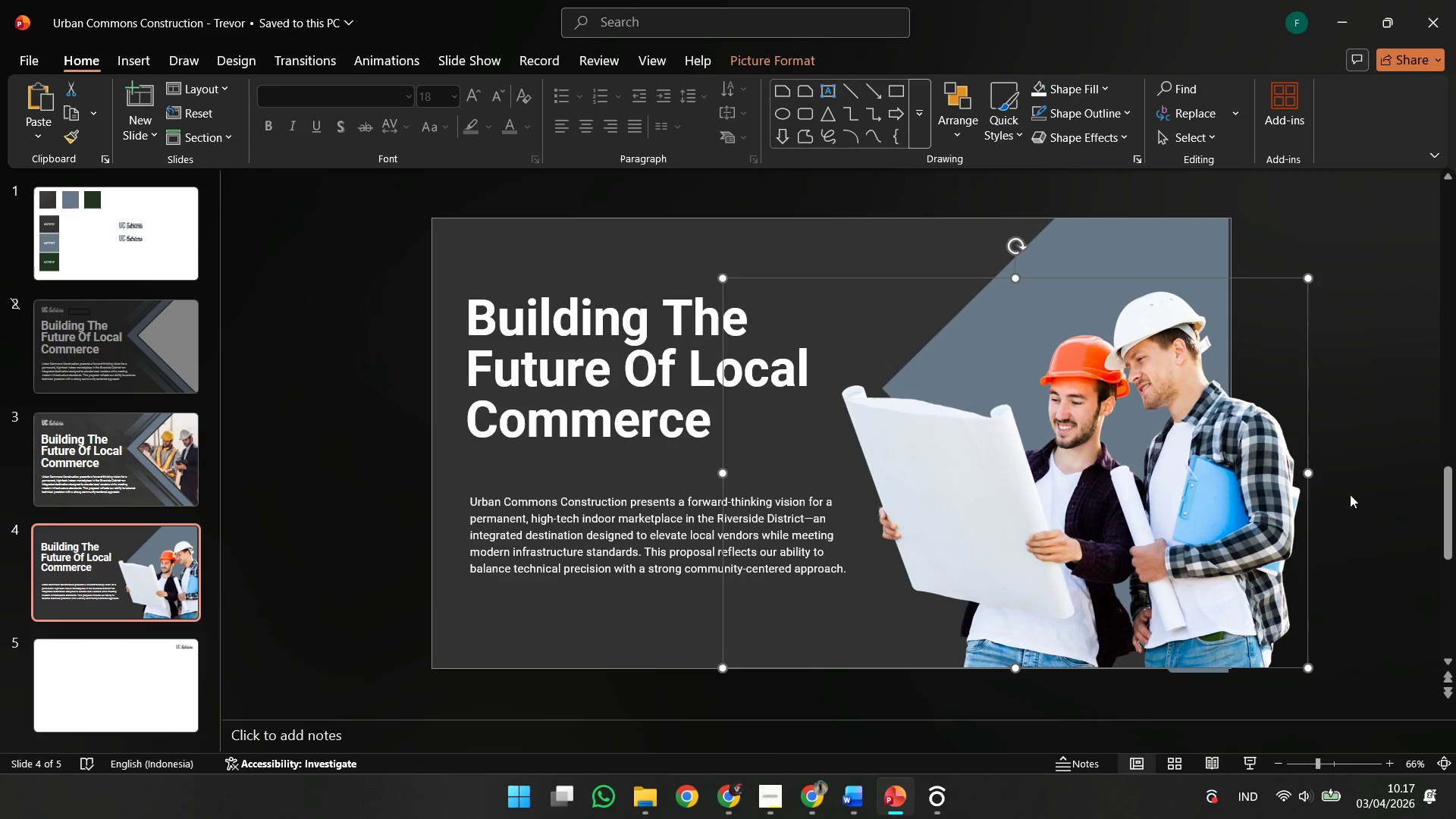 
left_click([1351, 494])
 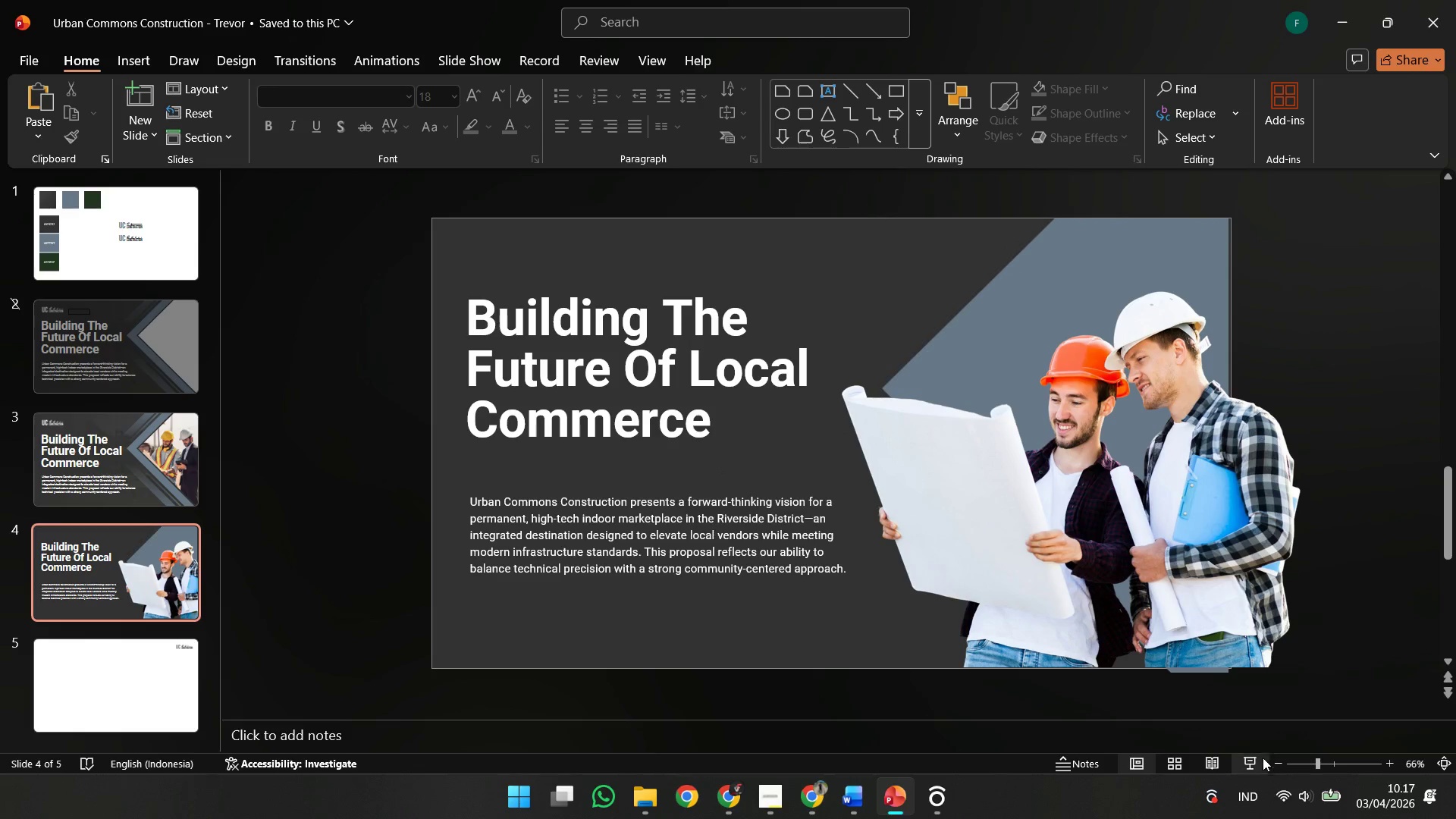 
left_click([1220, 764])
 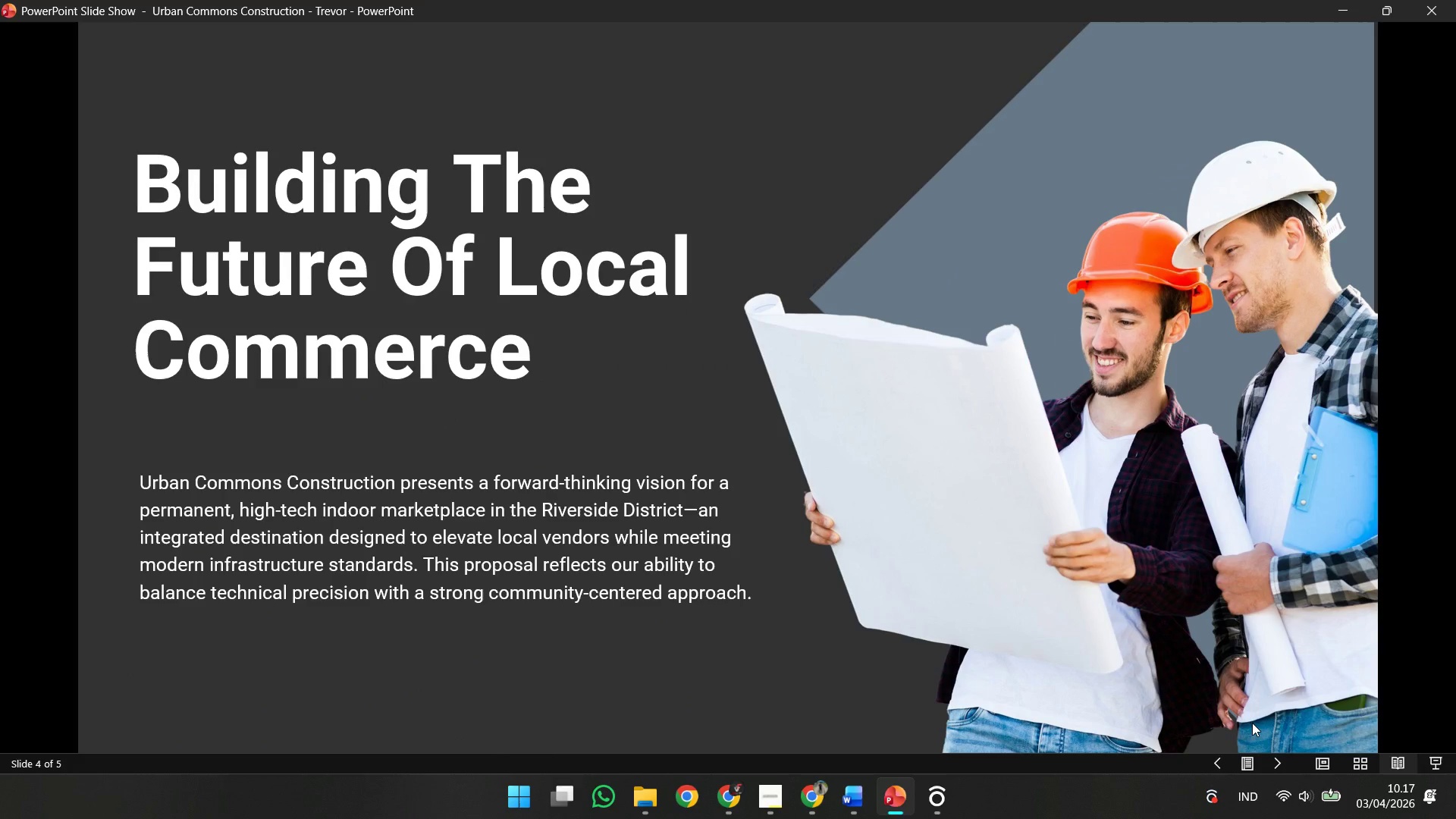 
key(Escape)
 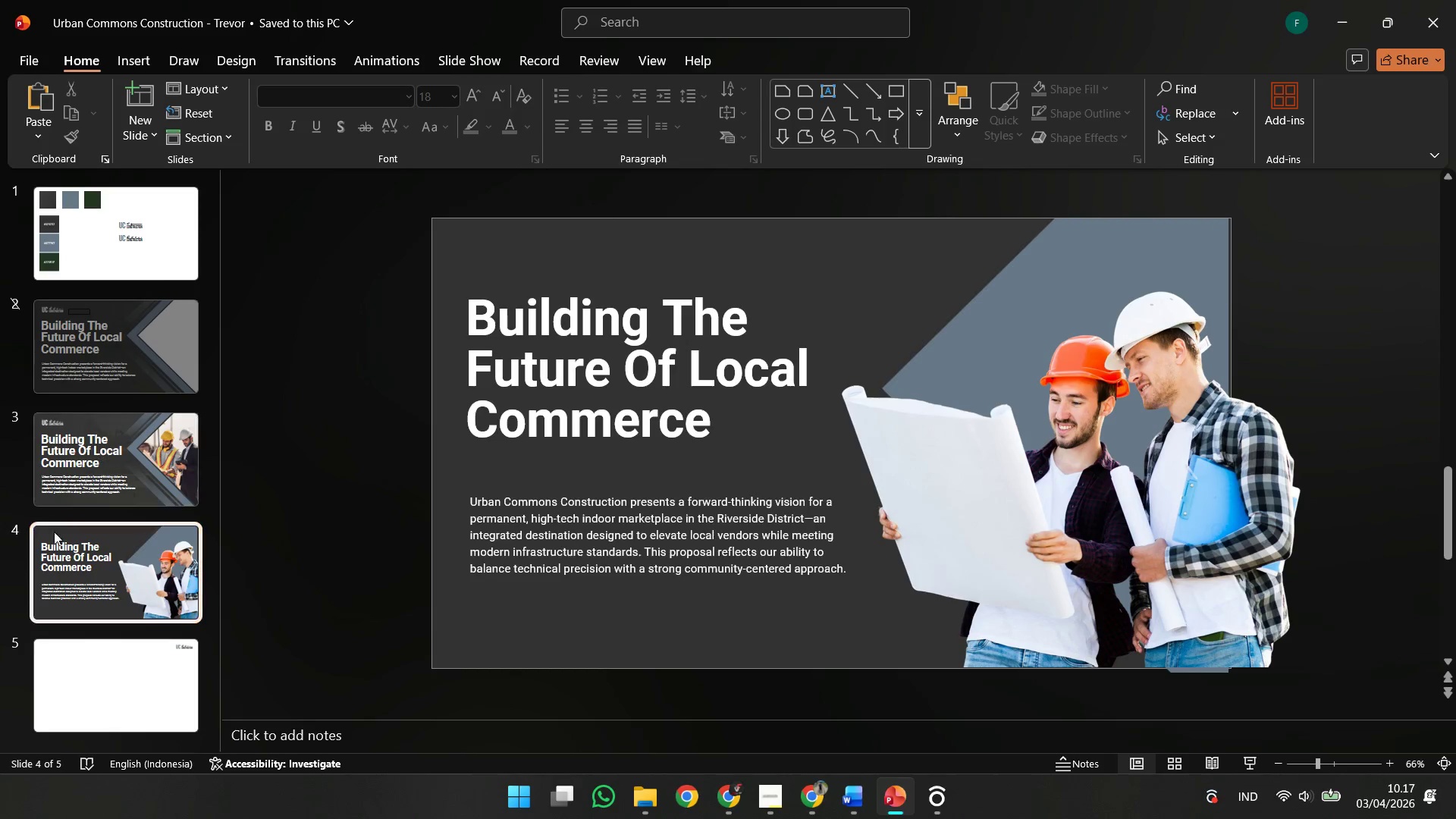 
left_click([80, 556])
 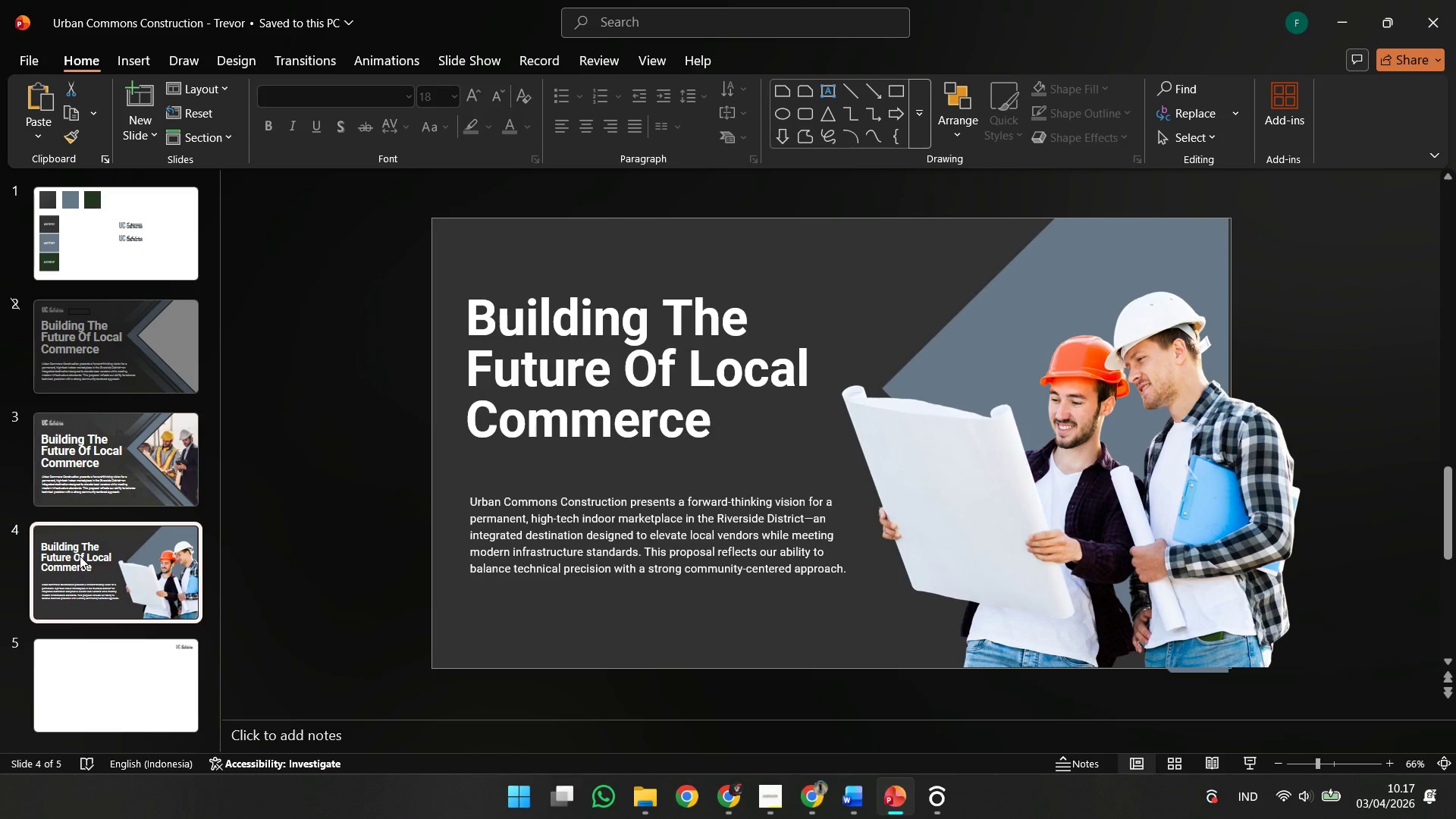 
key(Delete)
 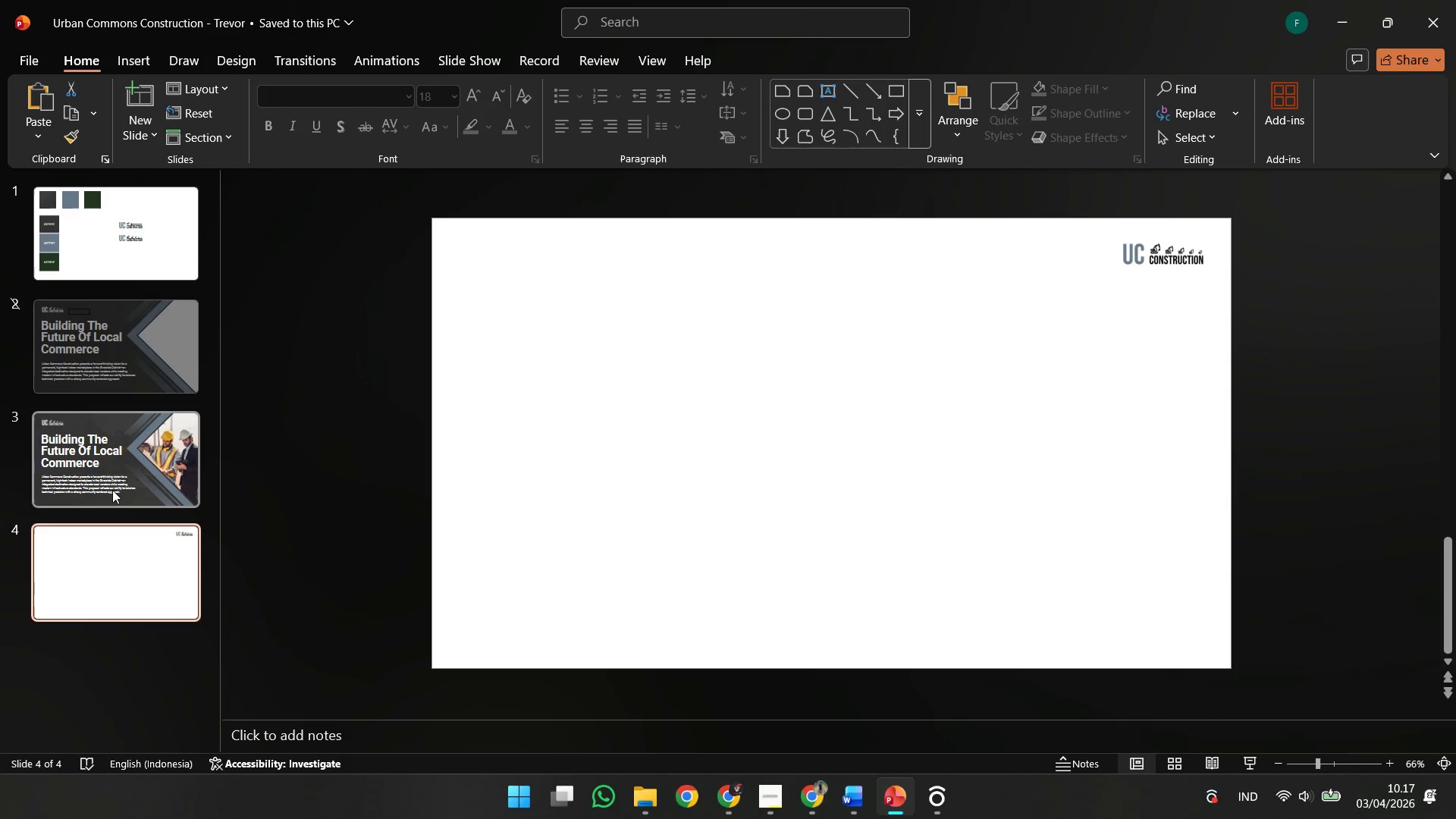 
left_click([115, 485])
 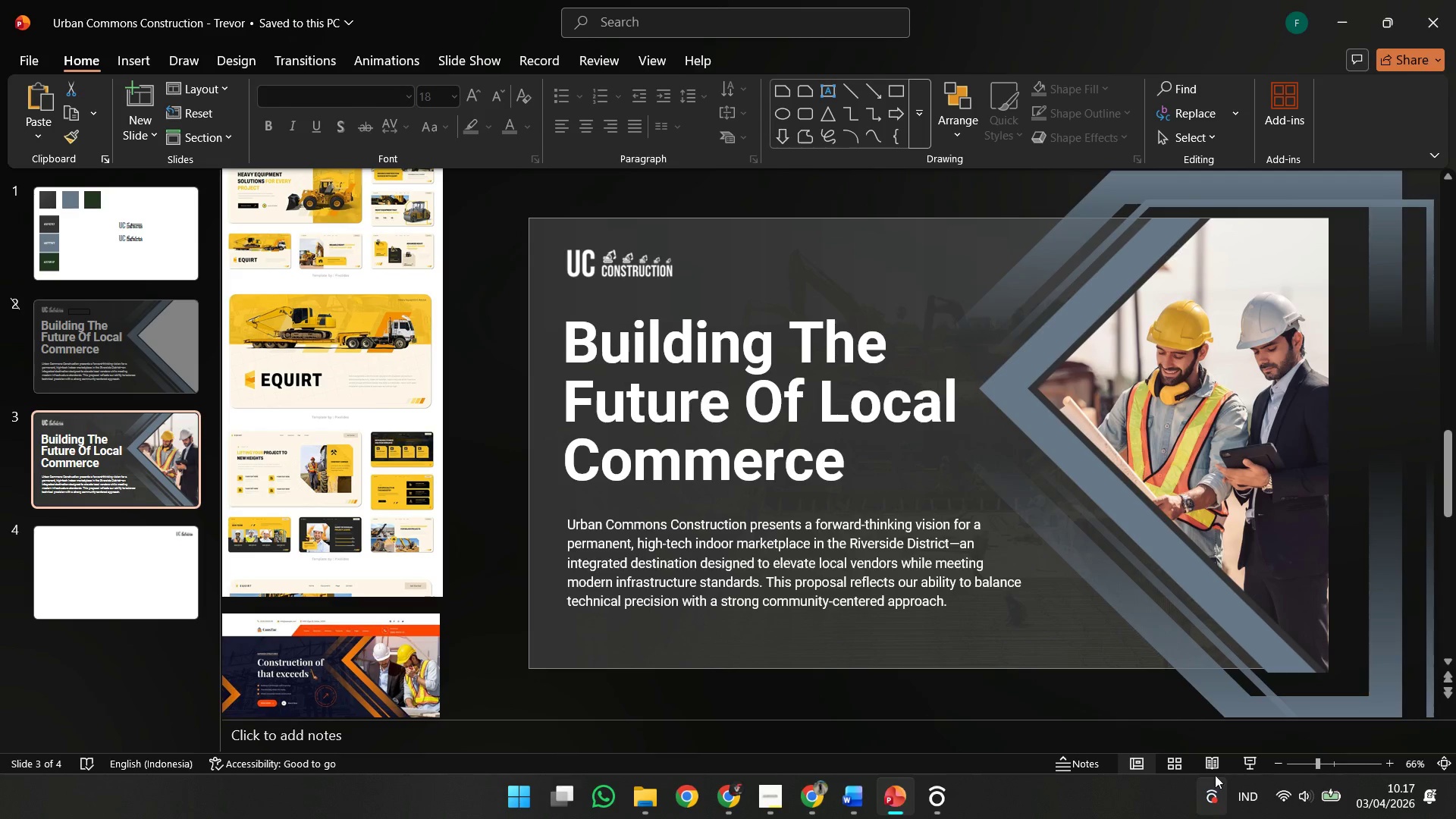 
left_click([1214, 768])
 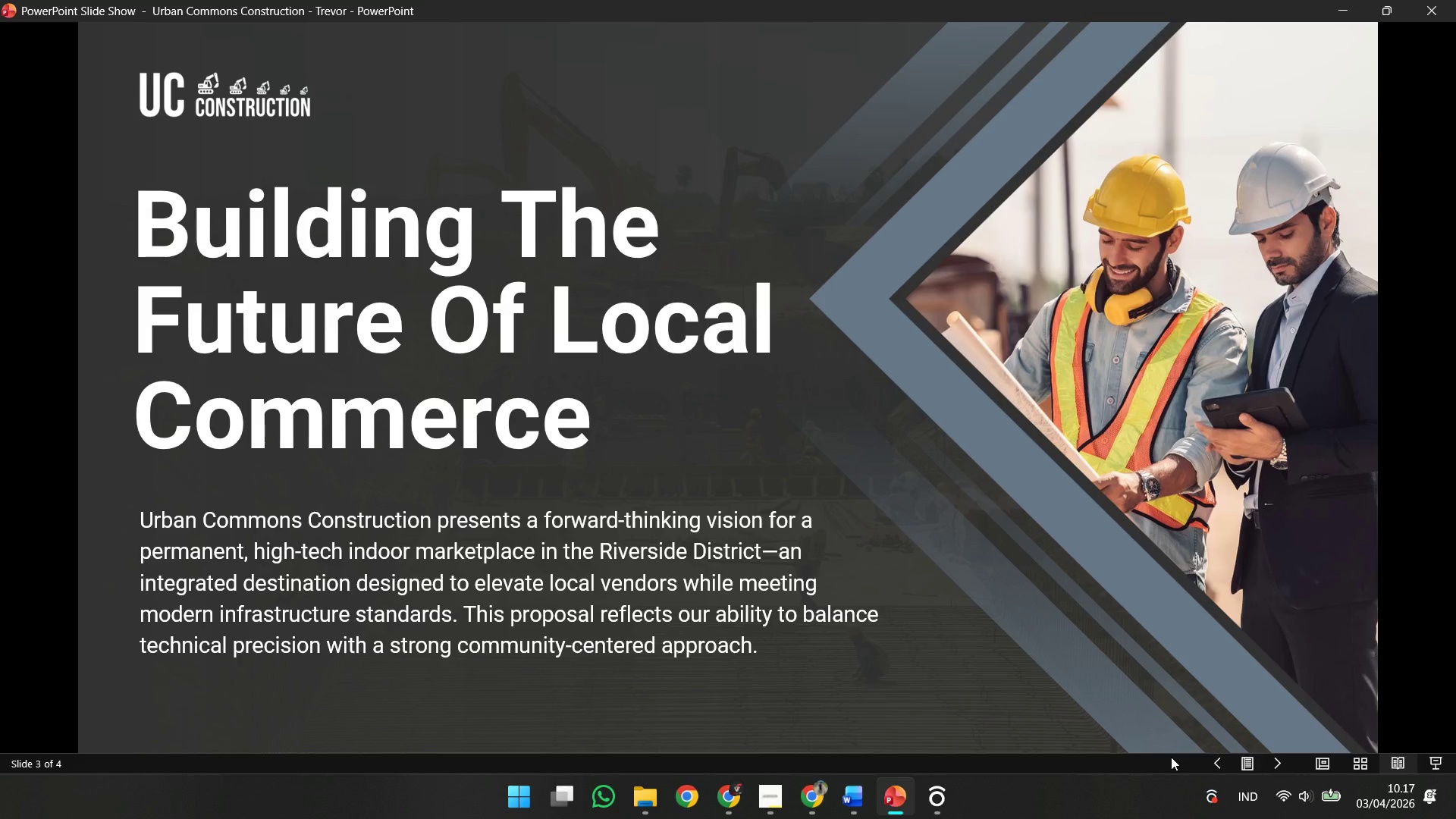 
mouse_move([1235, 780])
 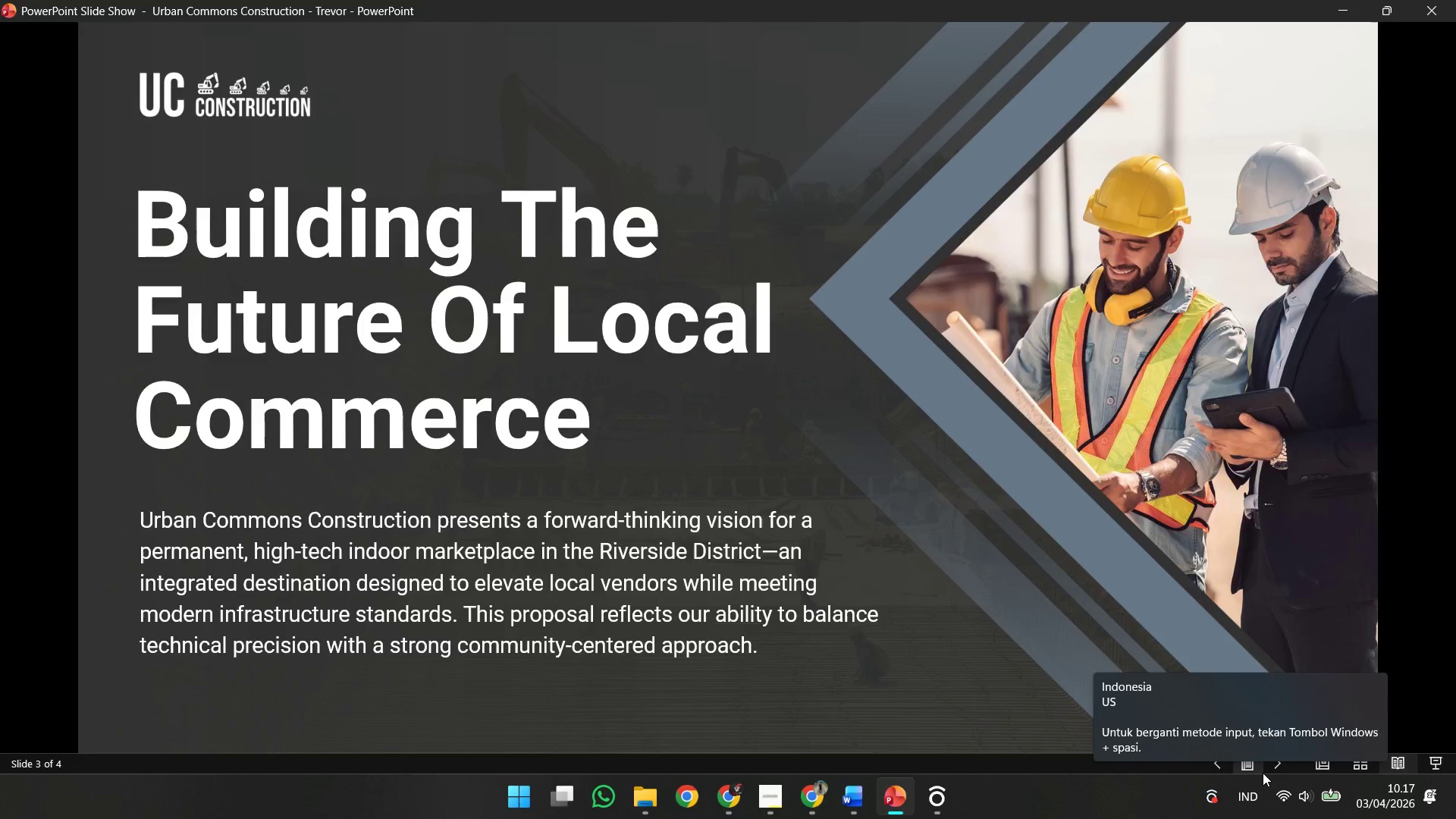 
key(Escape)
 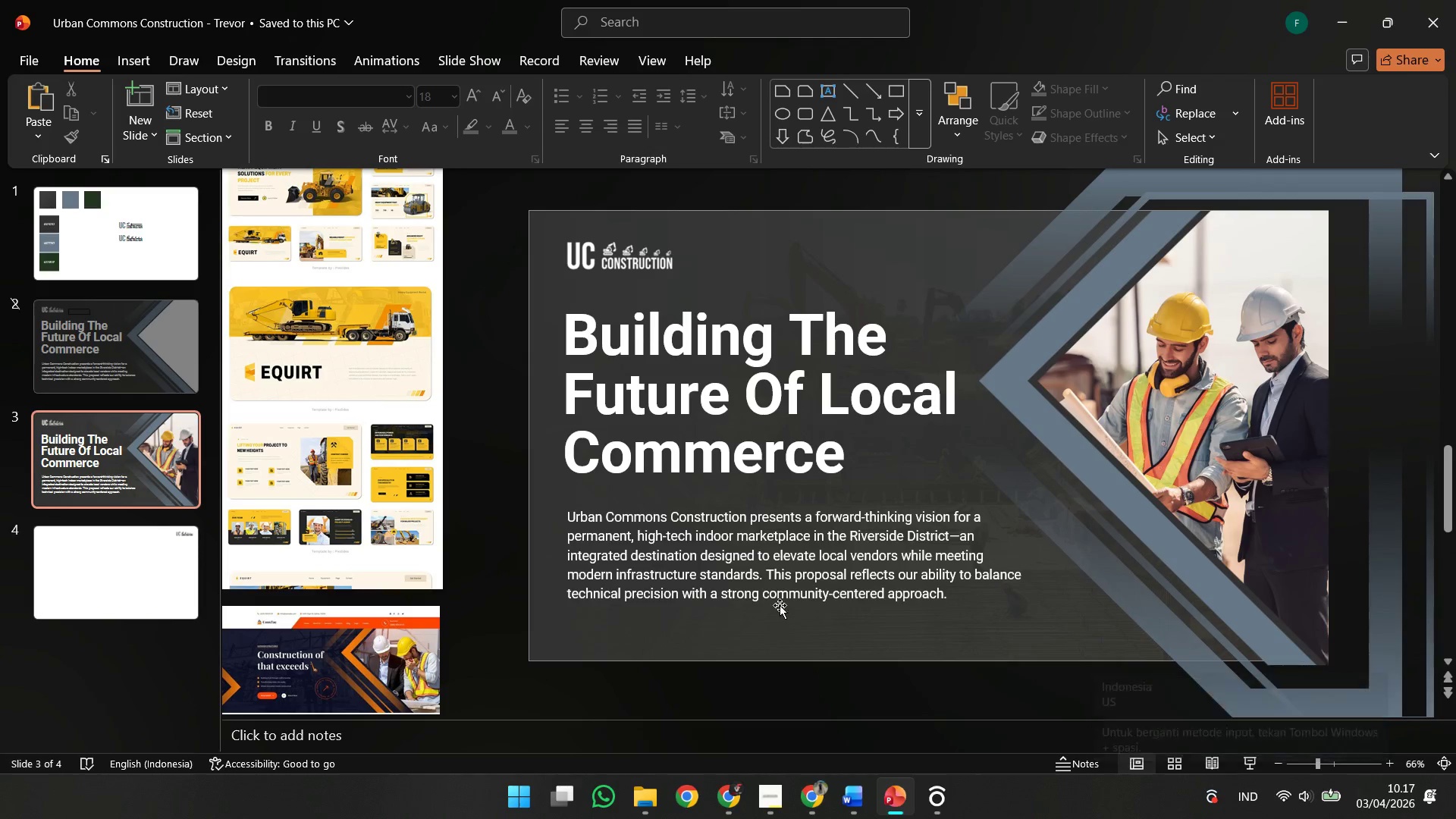 
left_click([758, 601])
 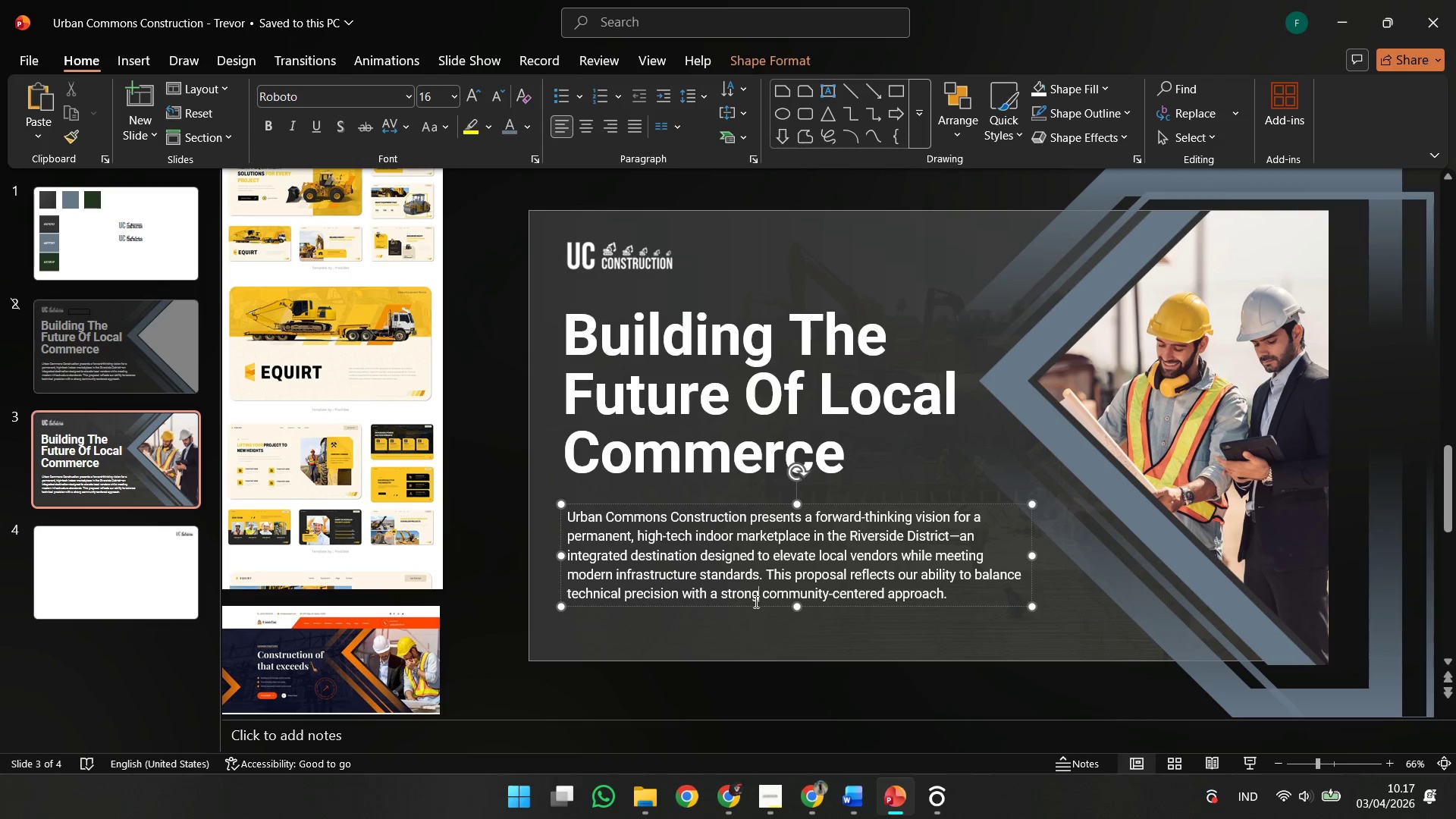 
hold_key(key=ShiftLeft, duration=1.69)
left_click_drag(start_coordinate=[749, 602], to_coordinate=[751, 606])
 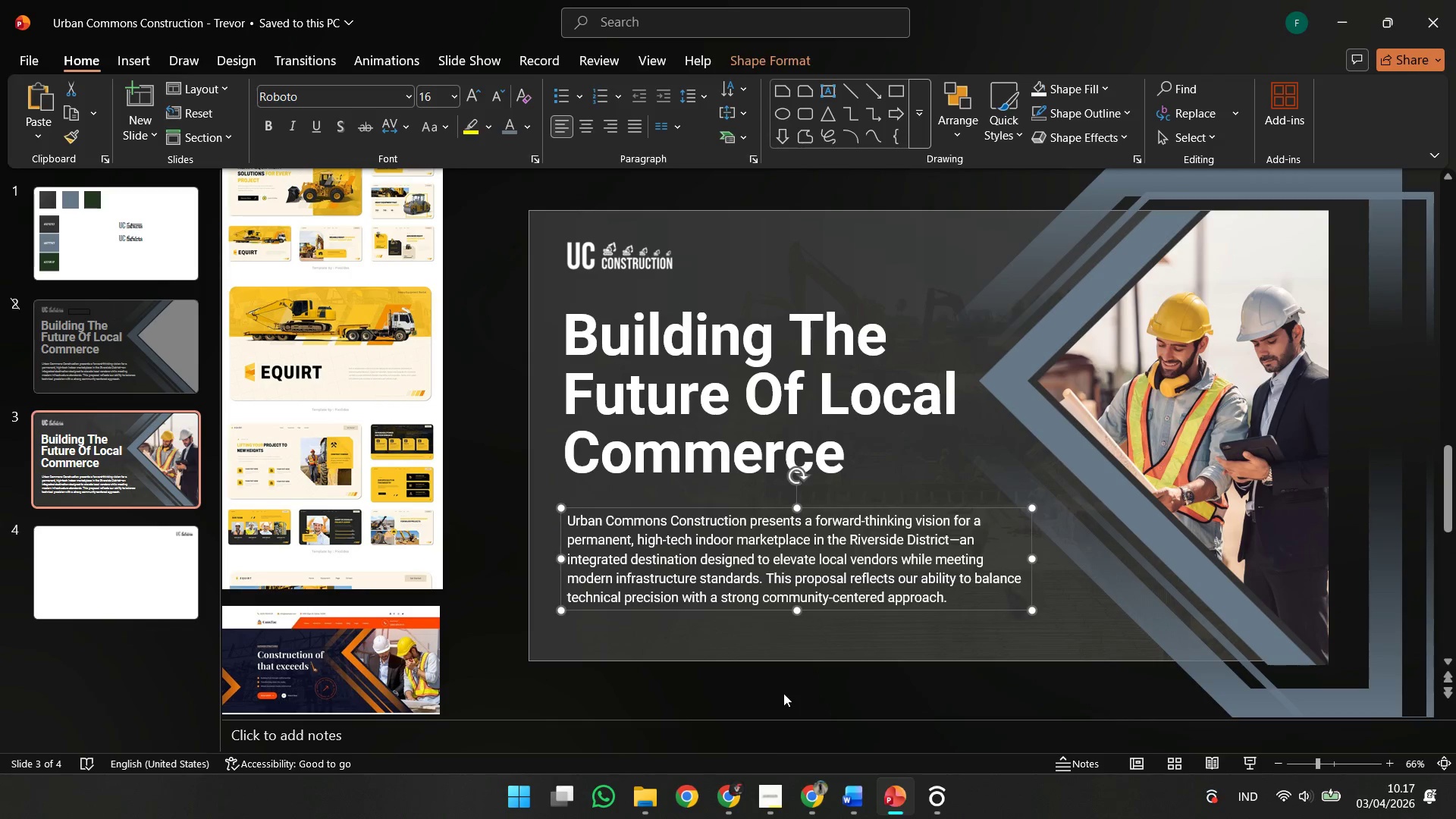 
left_click([783, 693])
 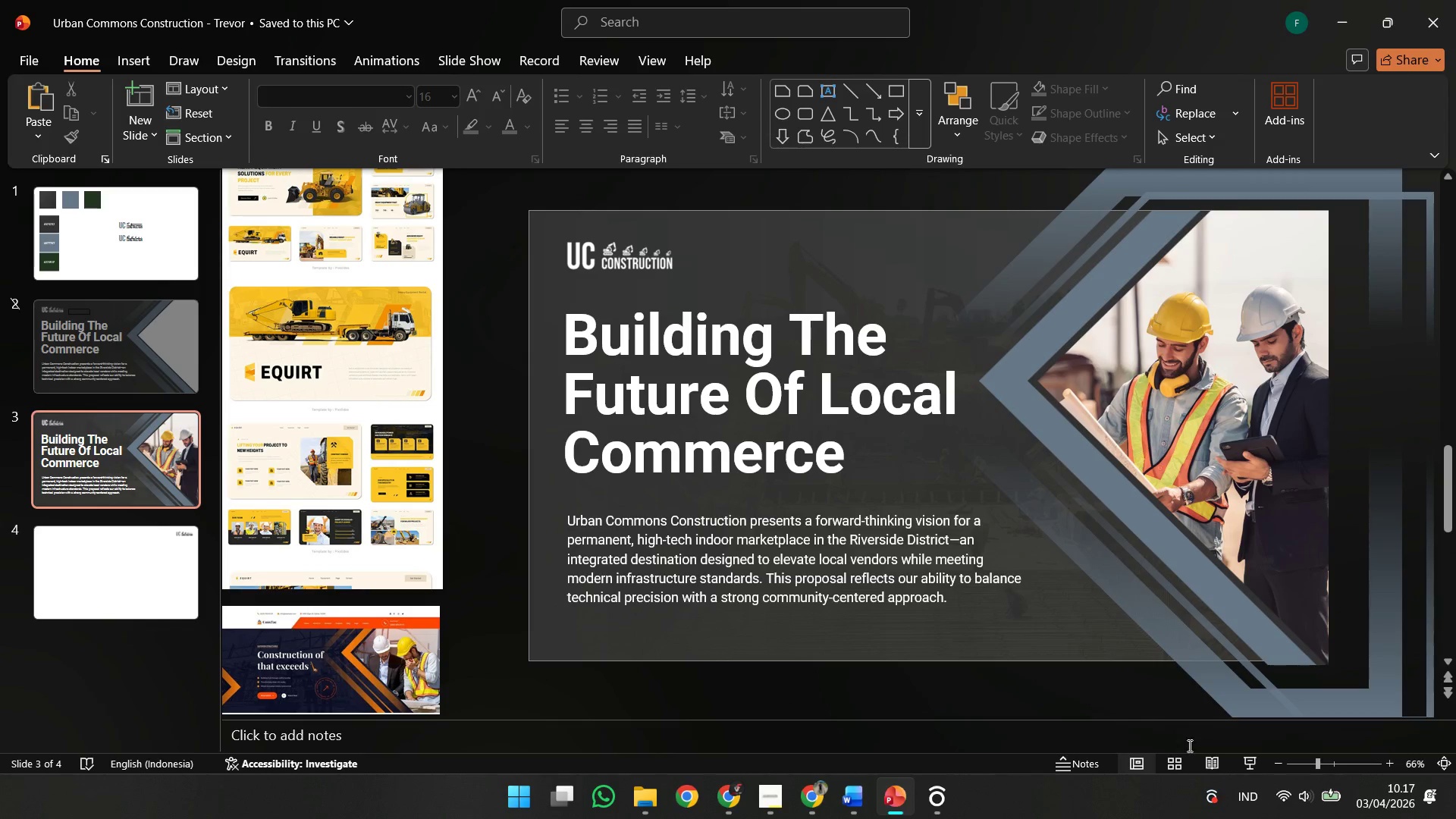 
left_click([1213, 758])
 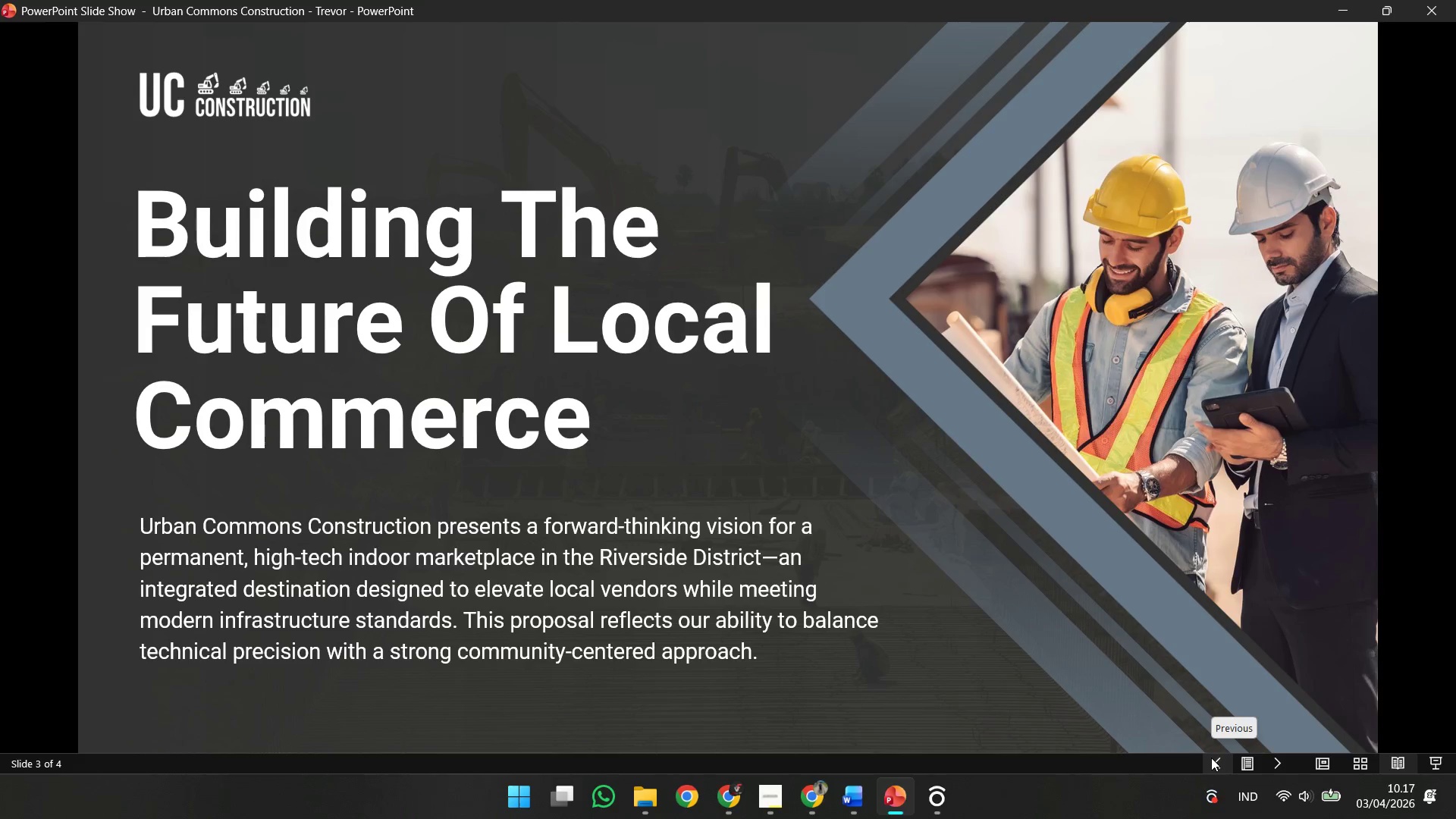 
key(Escape)
 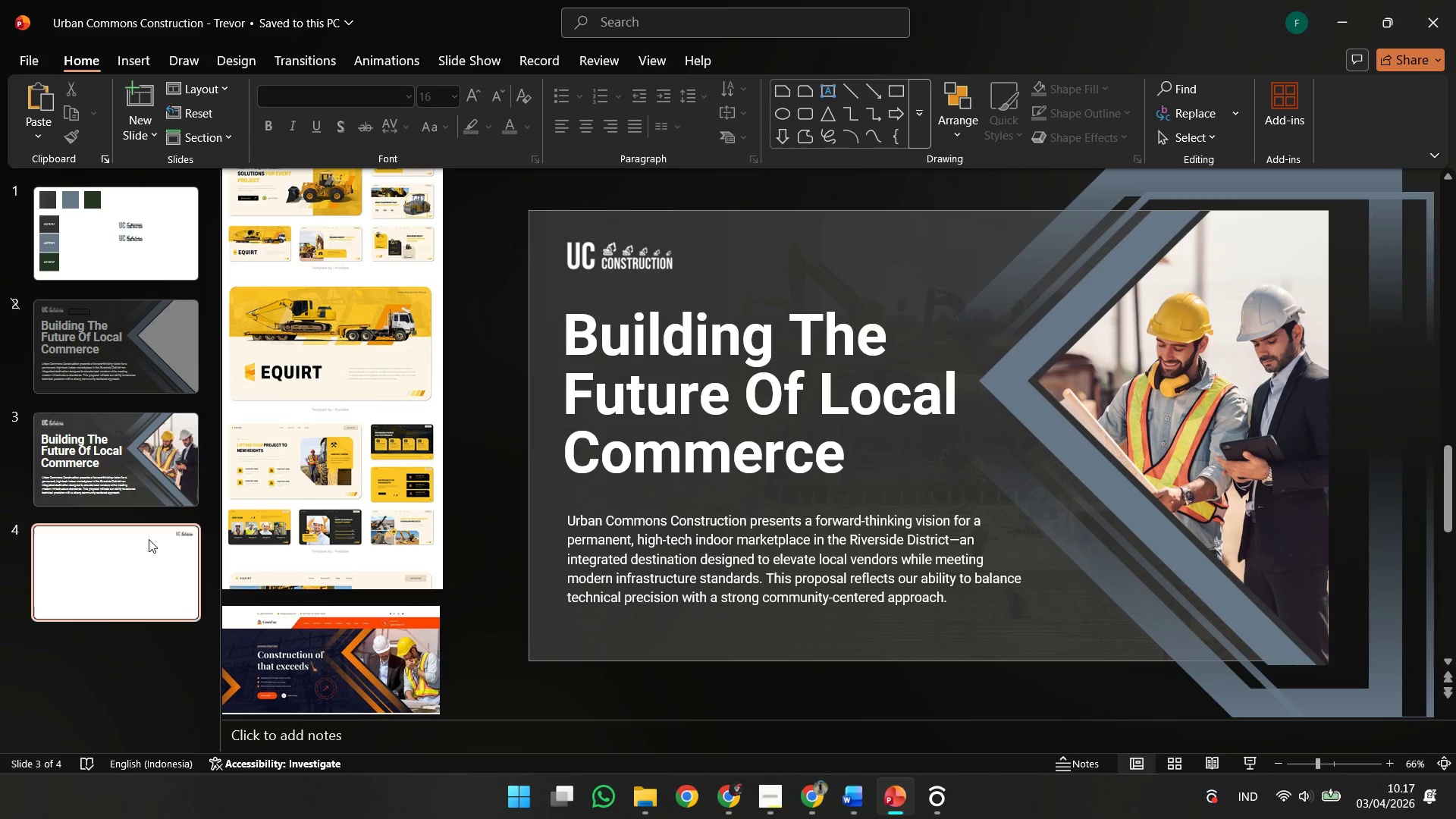 
double_click([130, 478])
 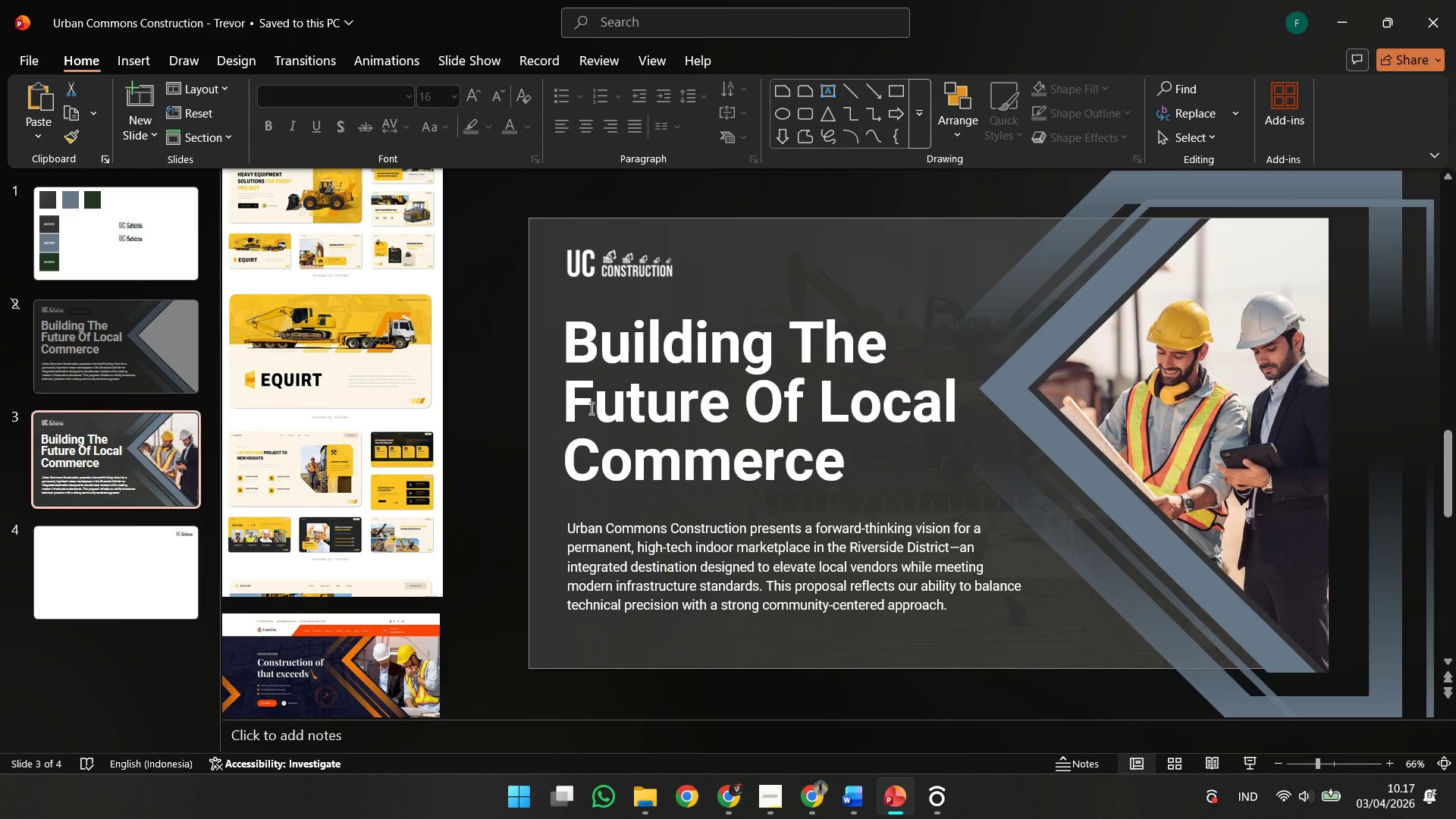 
left_click([590, 408])
 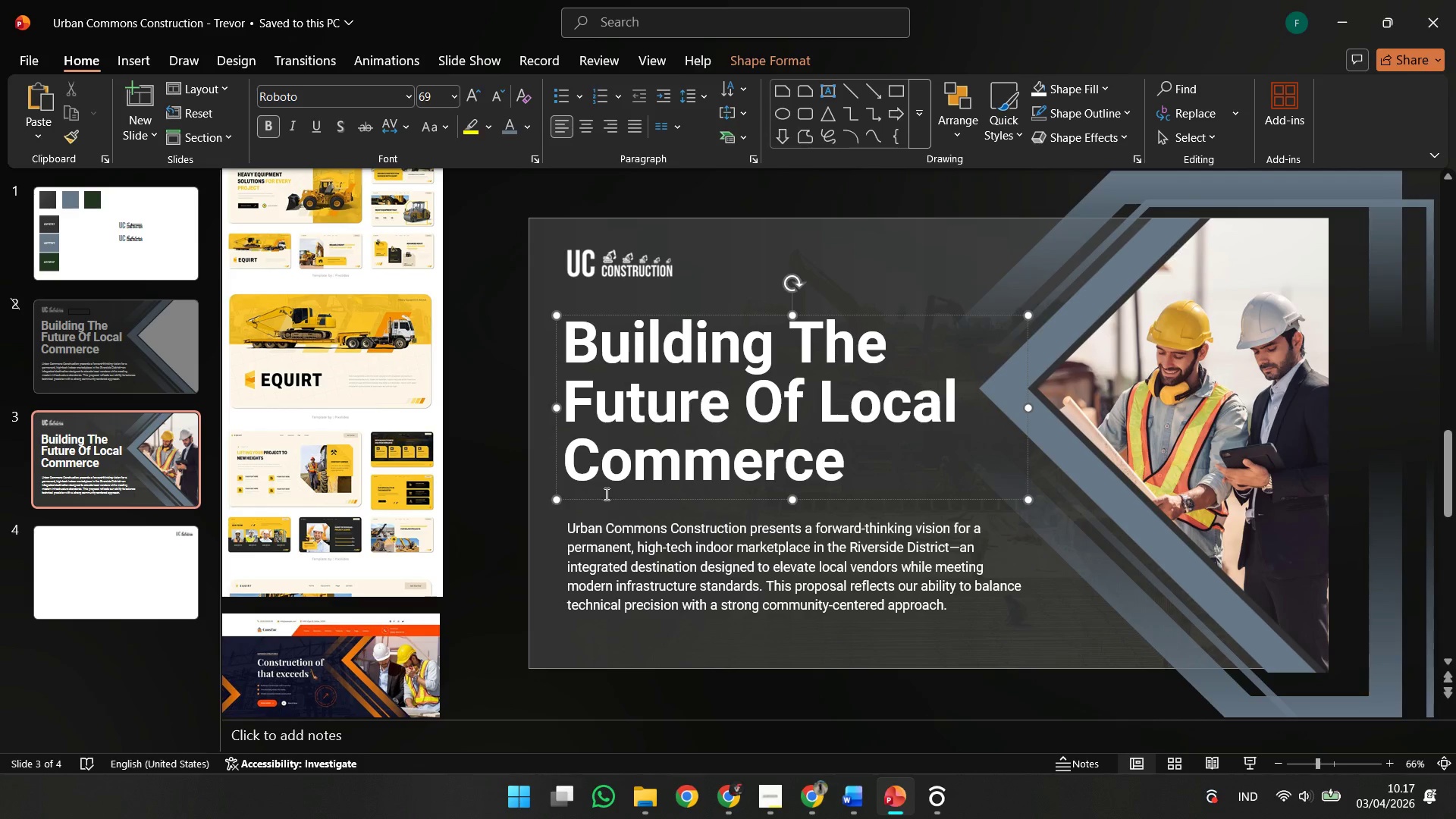 
left_click([605, 496])
 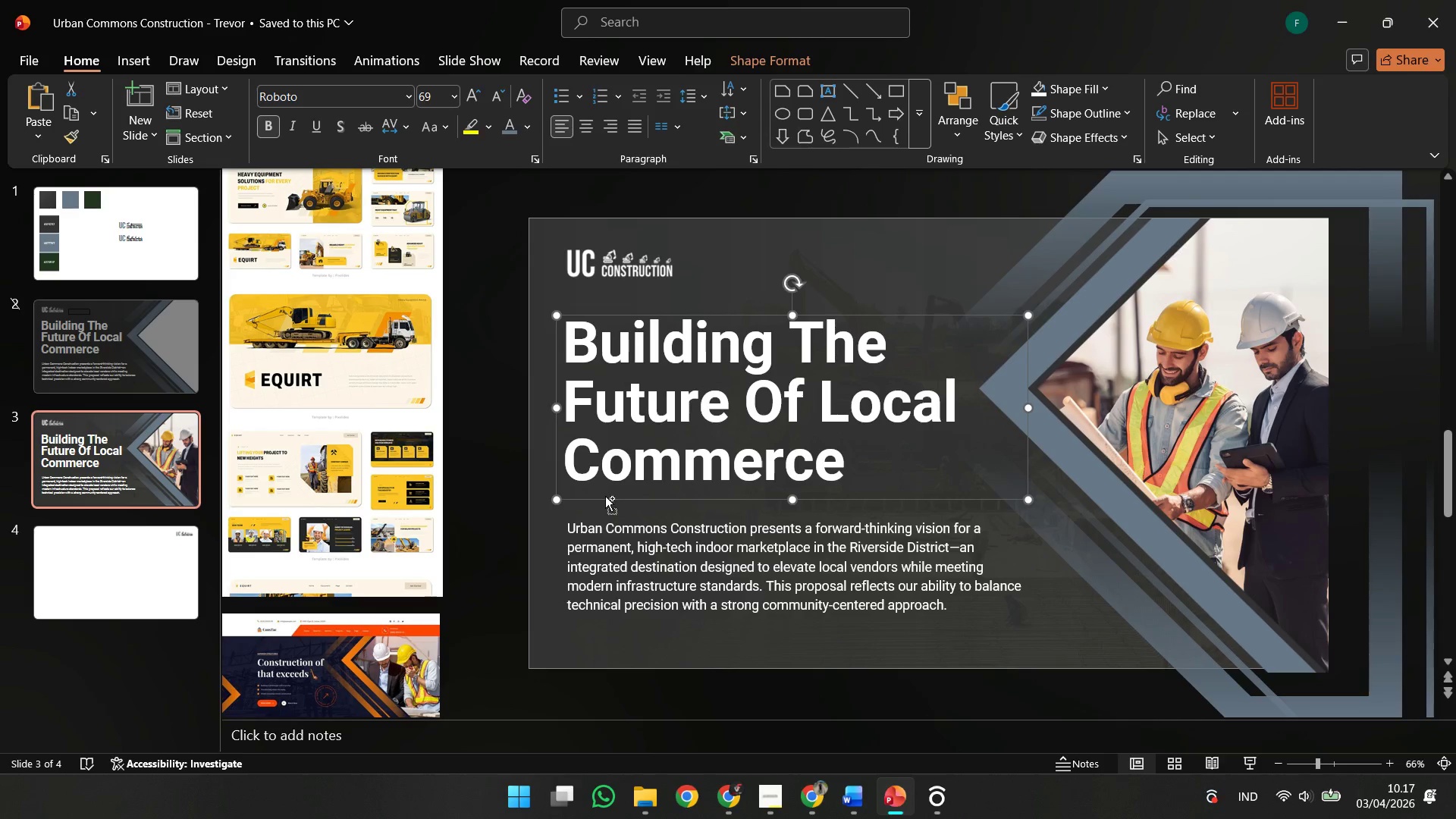 
key(Control+C)
 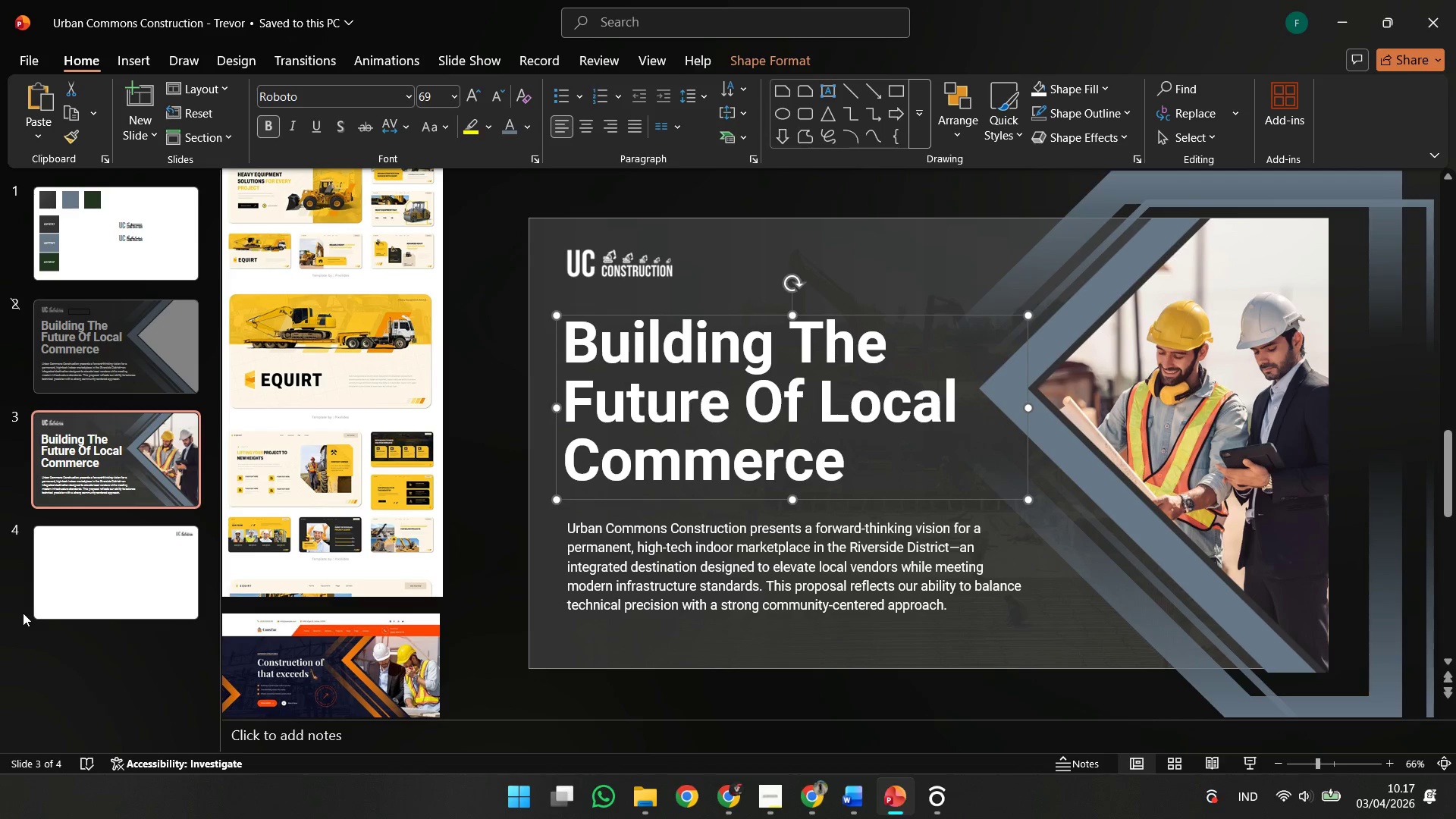 
left_click([23, 613])
 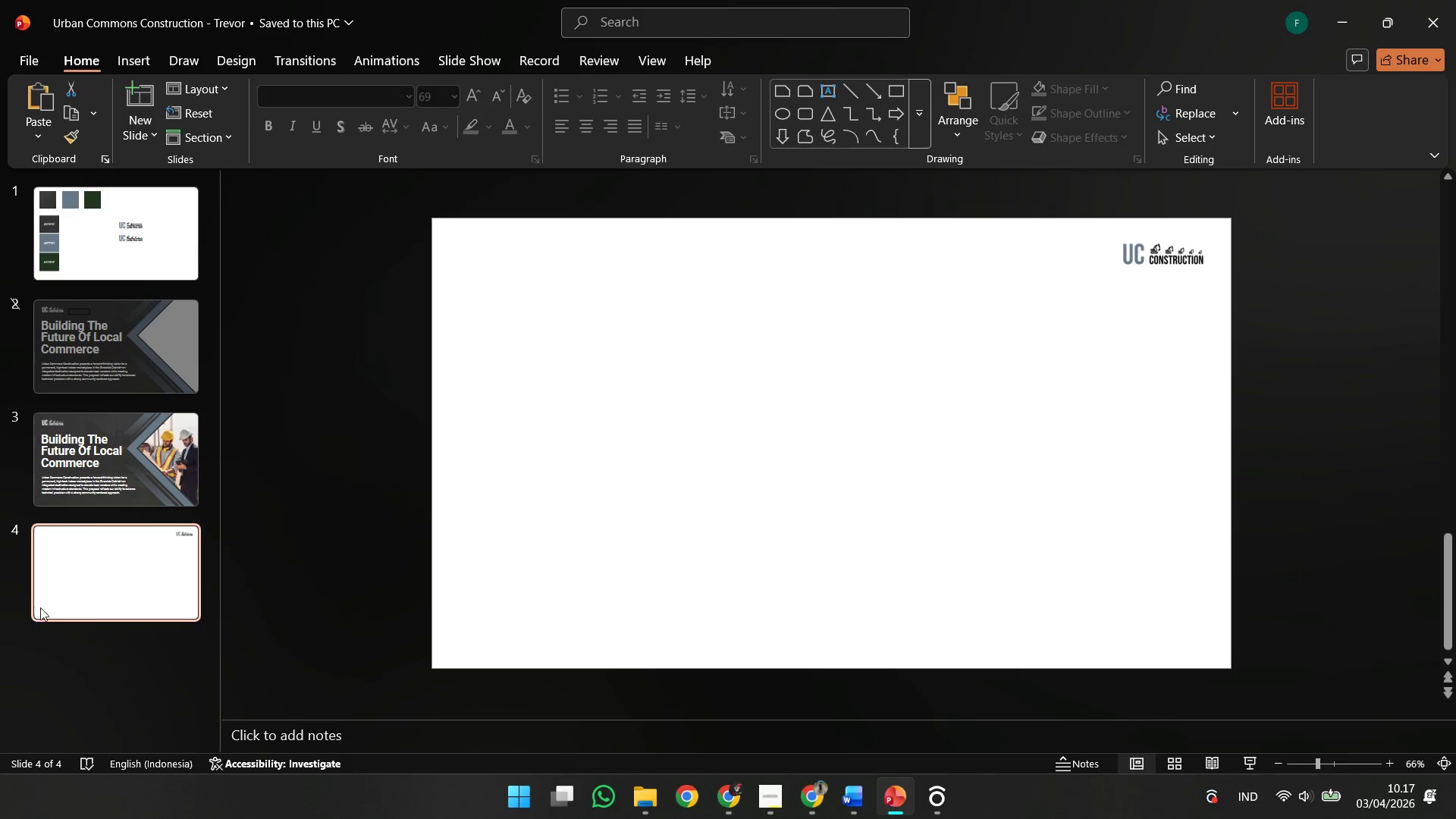 
key(Control+V)
 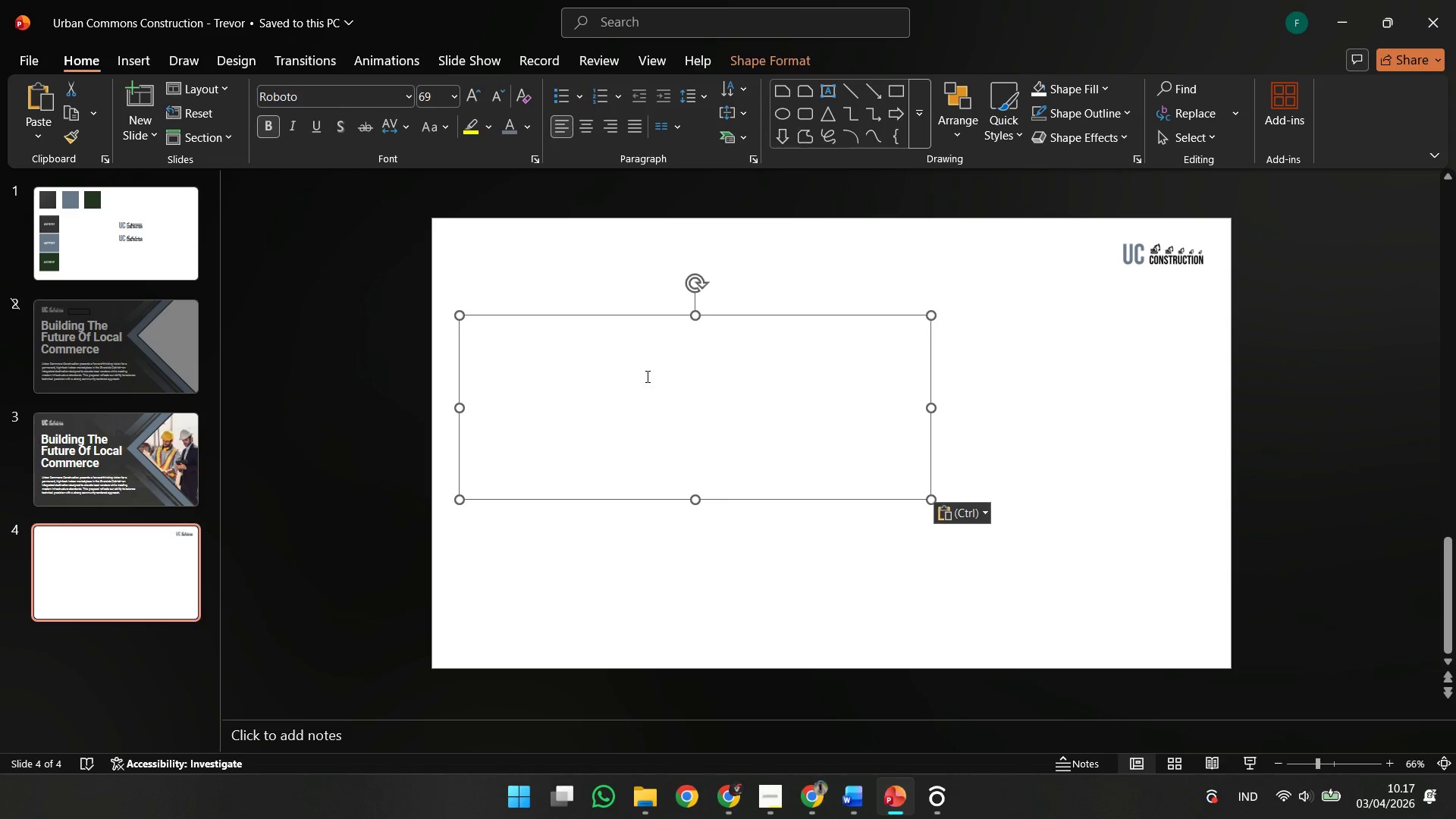 
left_click([648, 375])
 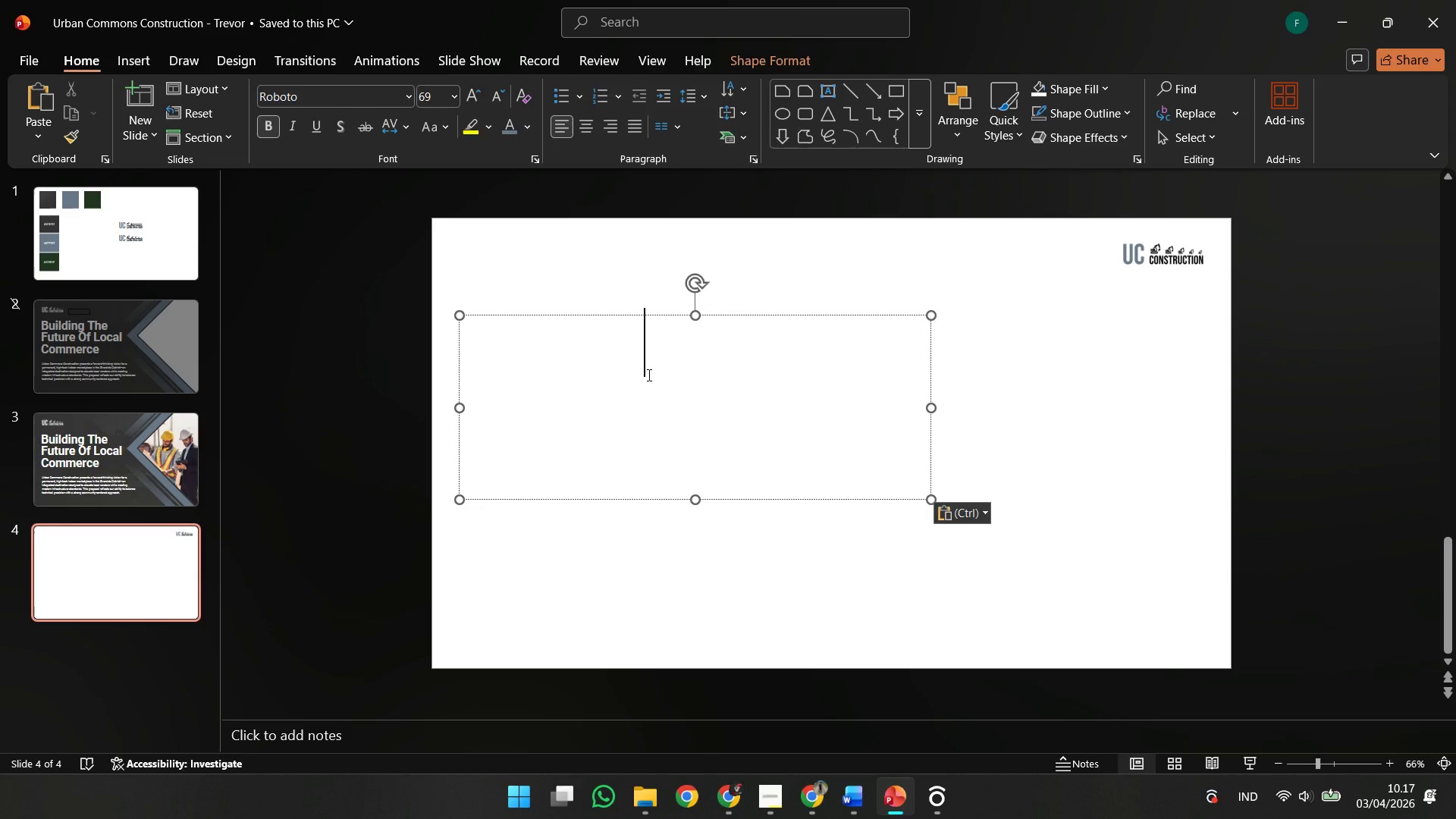 
key(Control+A)
 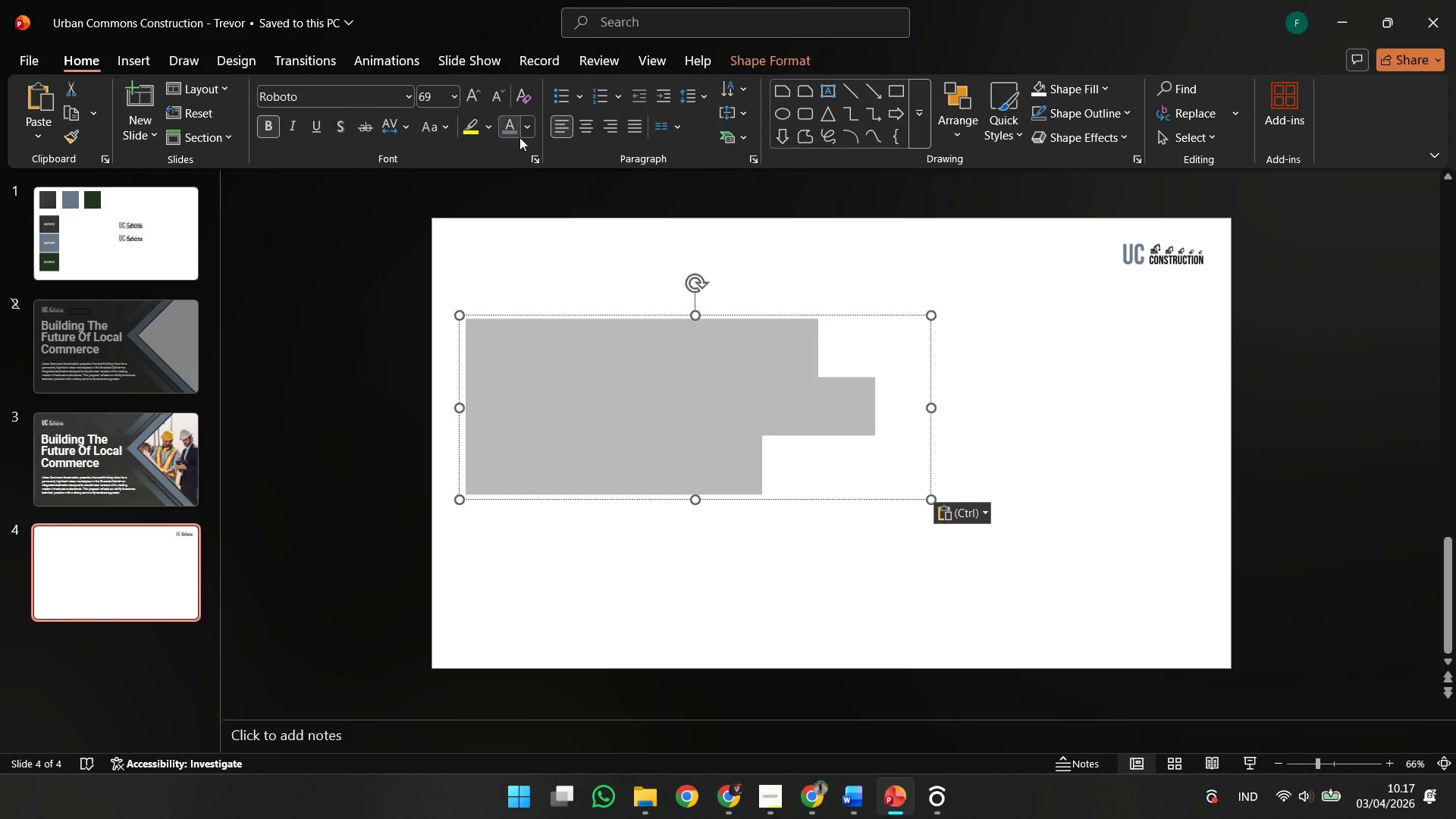 
left_click([519, 137])
 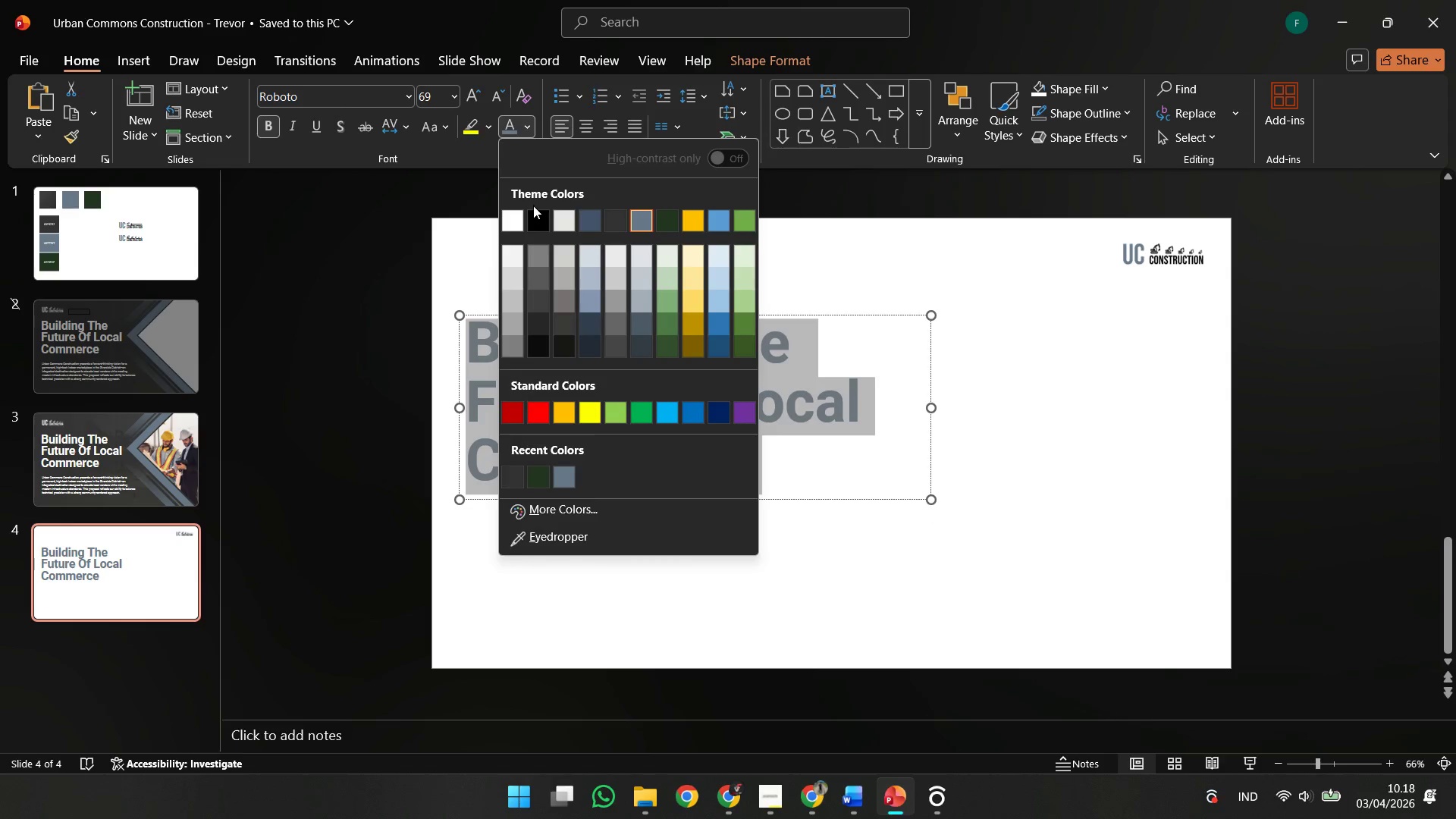 
double_click([533, 208])
 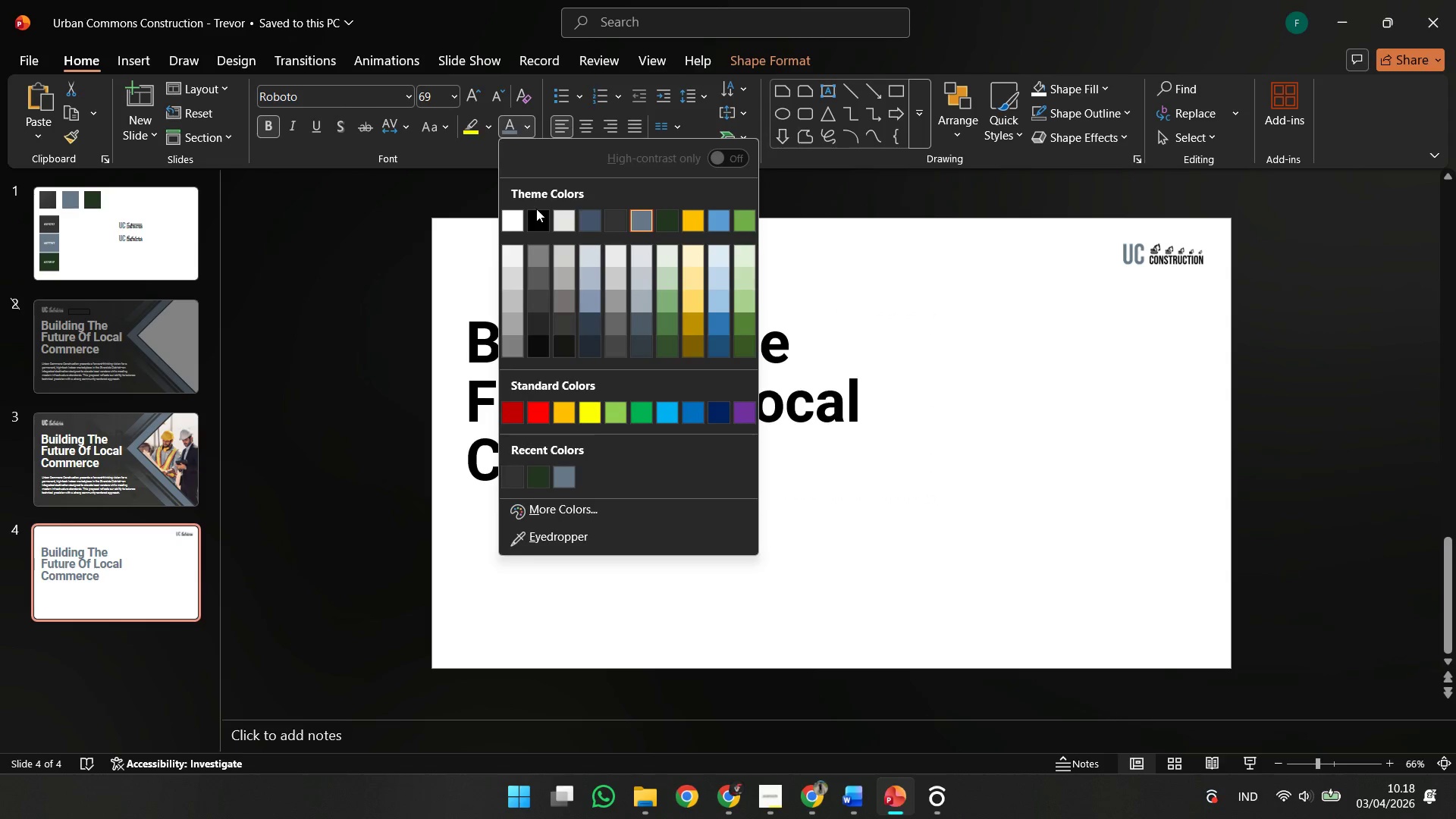 
double_click([542, 226])
 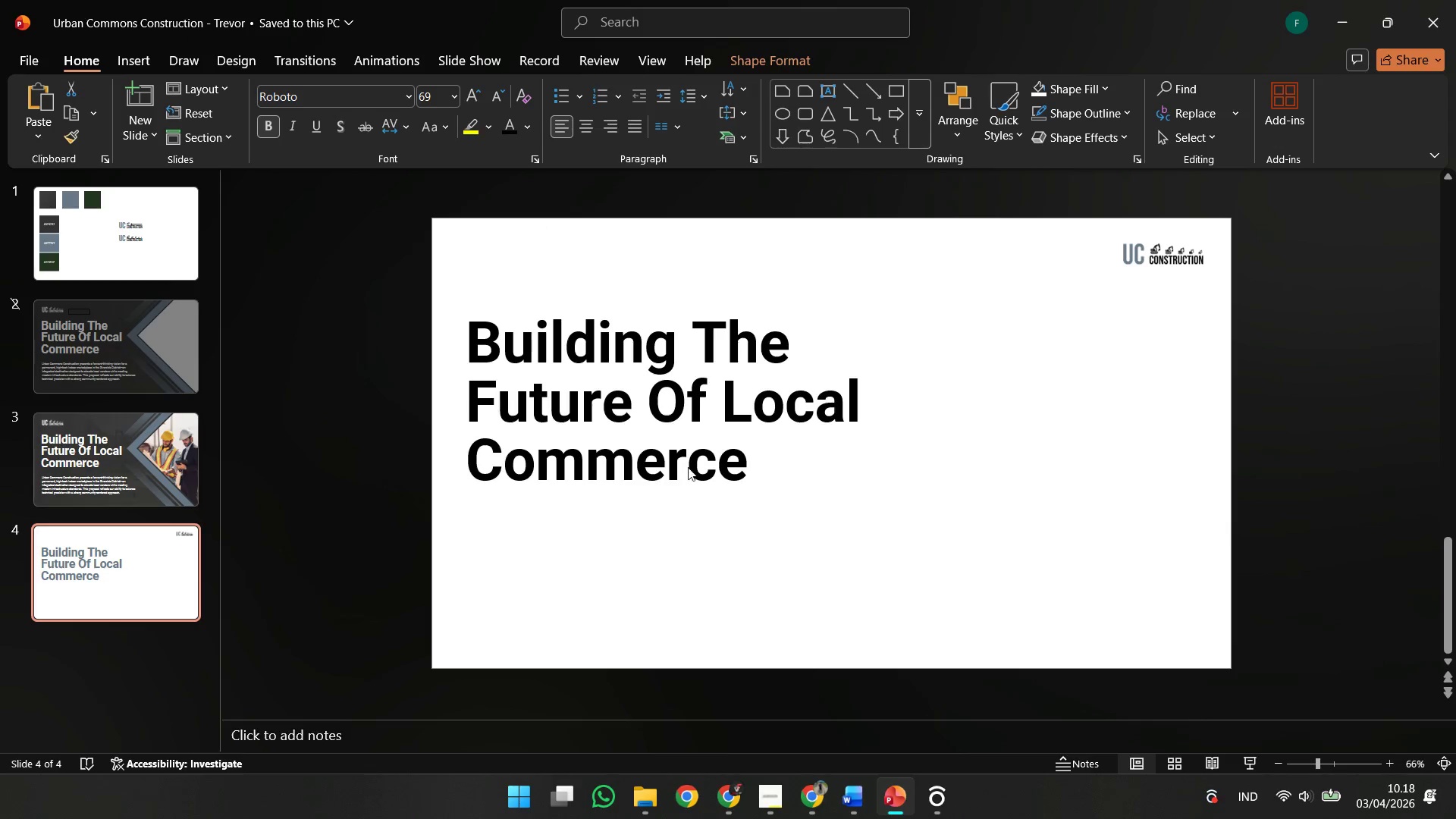 
triple_click([693, 472])
 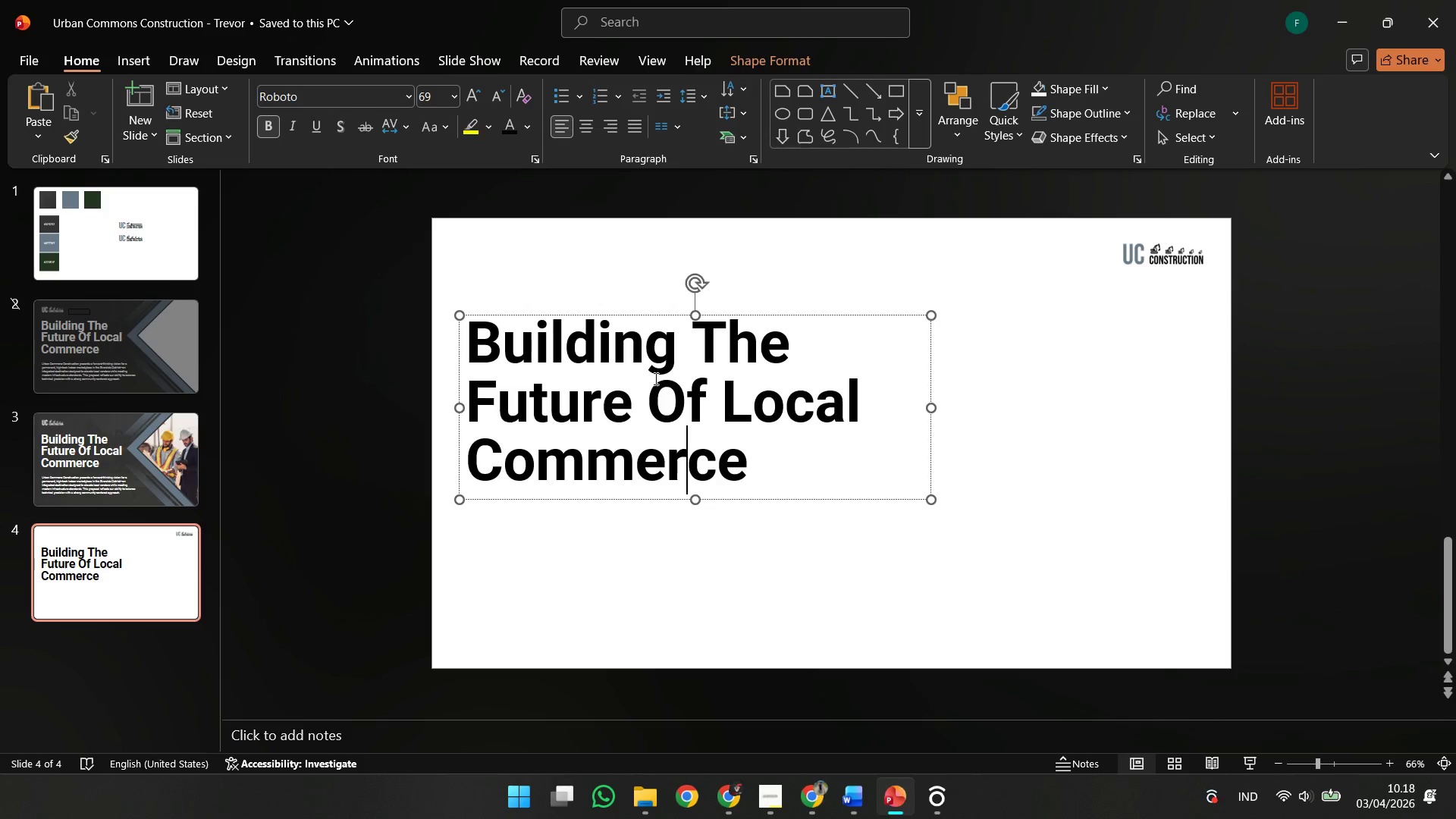 
left_click_drag(start_coordinate=[654, 378], to_coordinate=[764, 450])
 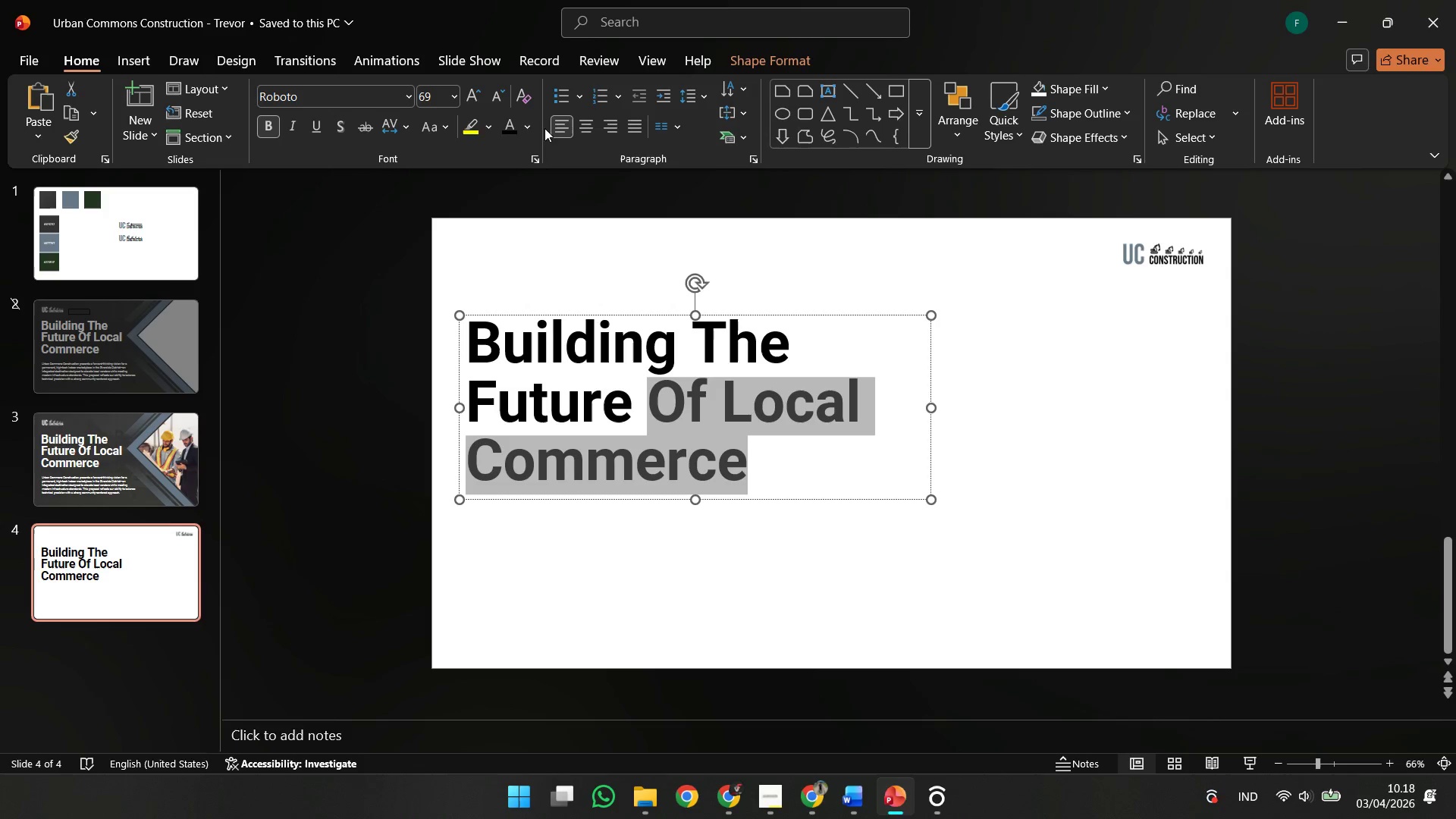 
left_click([529, 123])
 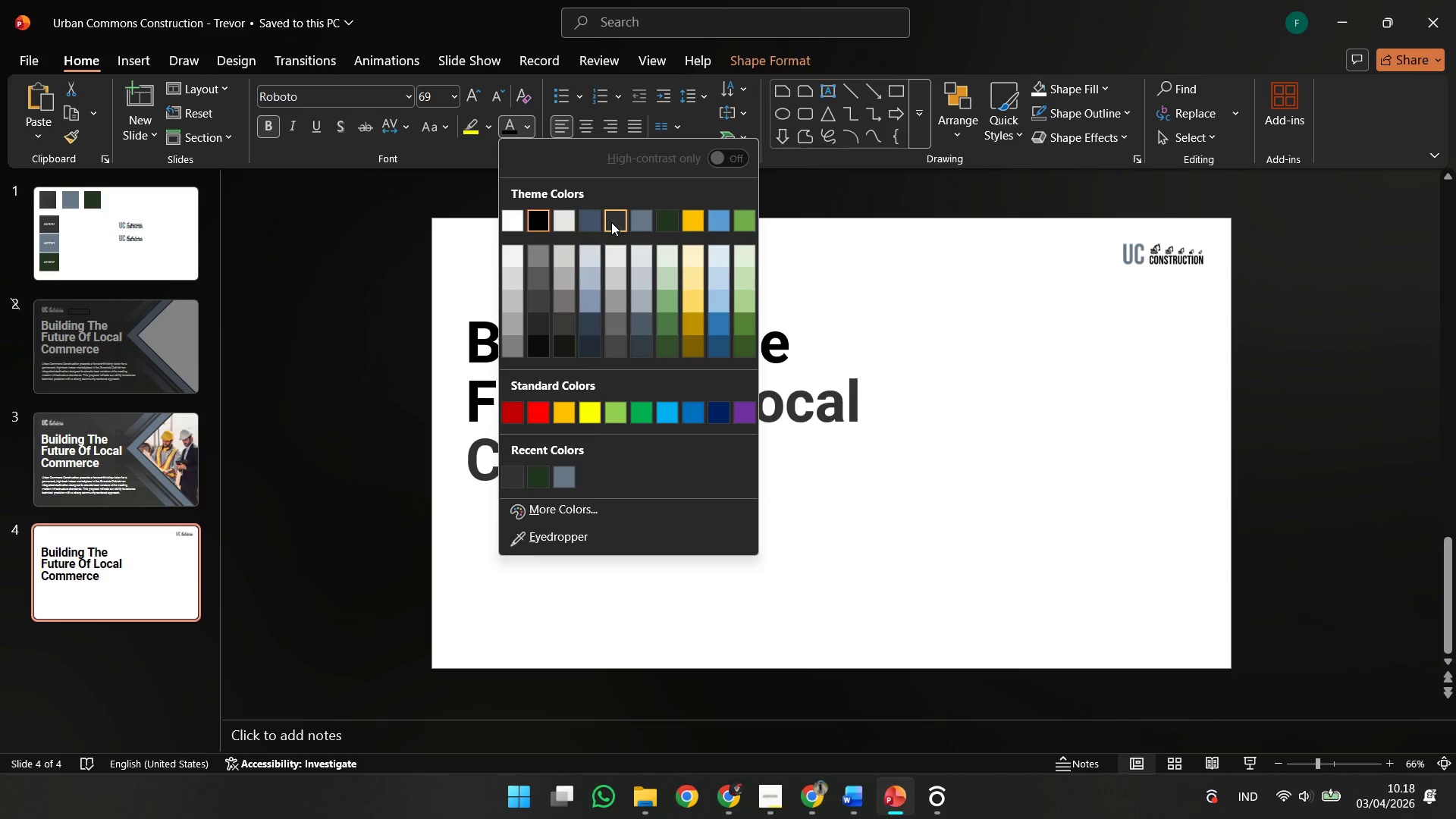 
left_click([611, 222])
 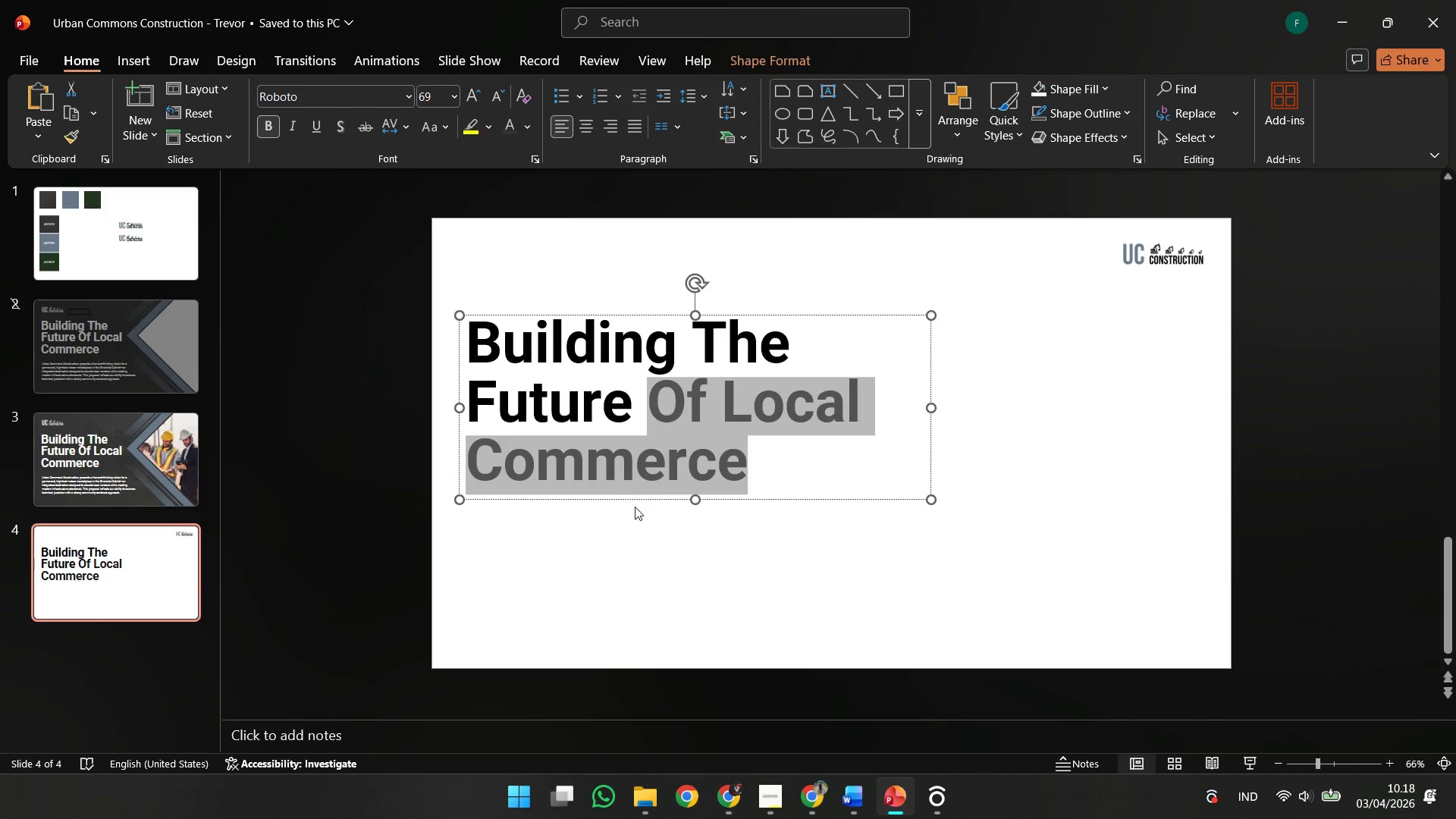 
left_click([635, 507])
 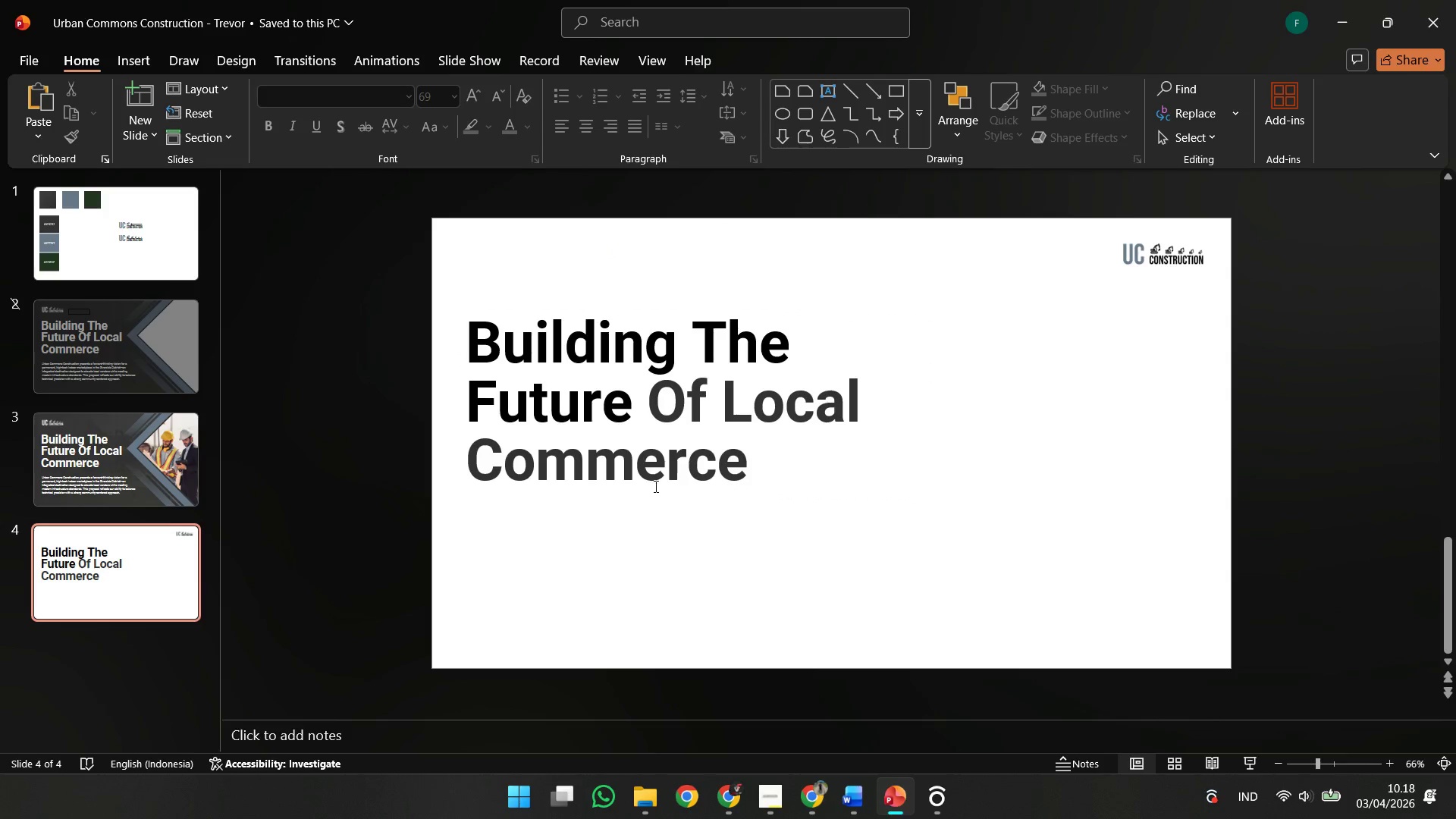 
left_click([656, 485])
 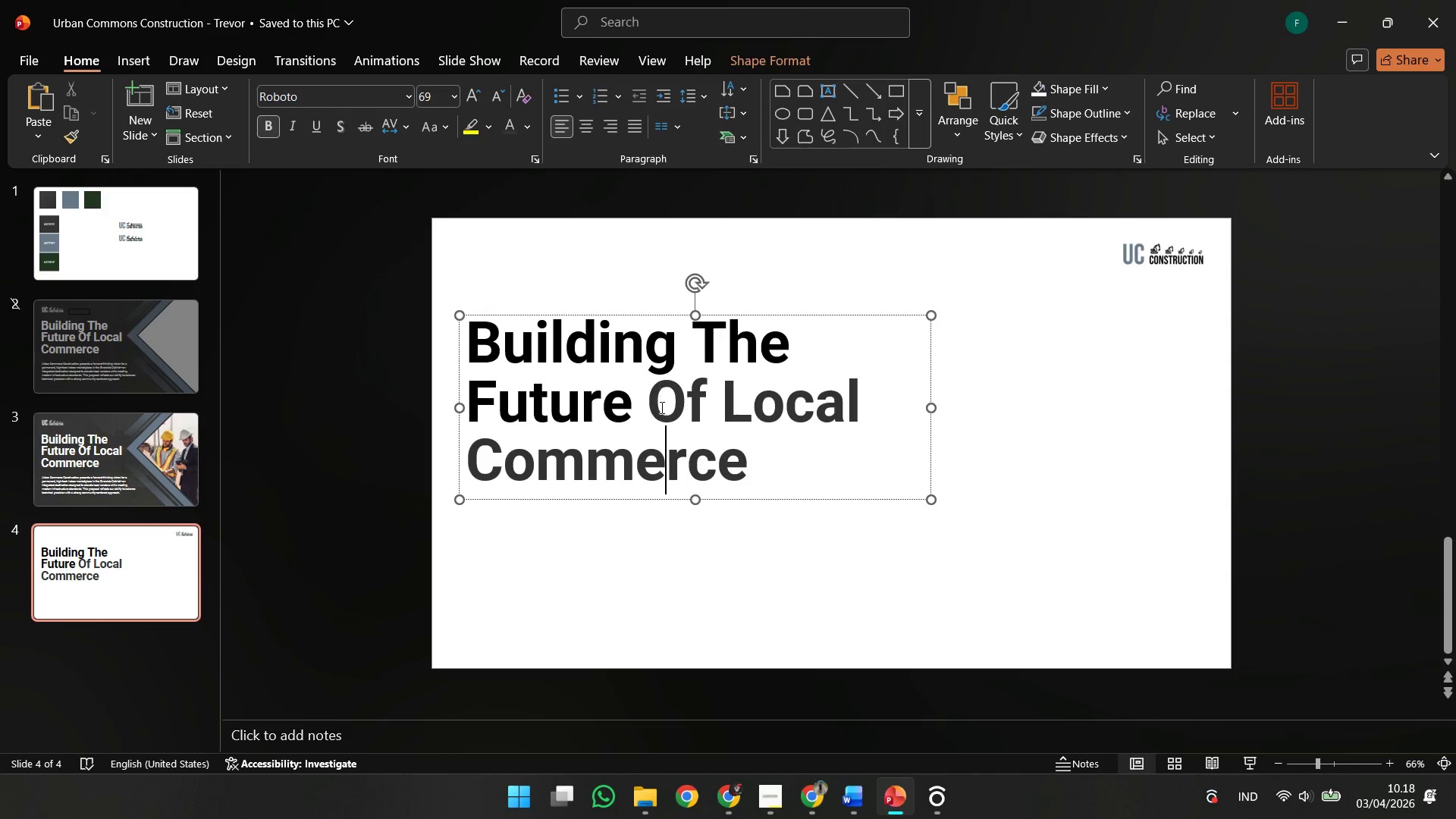 
left_click_drag(start_coordinate=[661, 407], to_coordinate=[752, 463])
 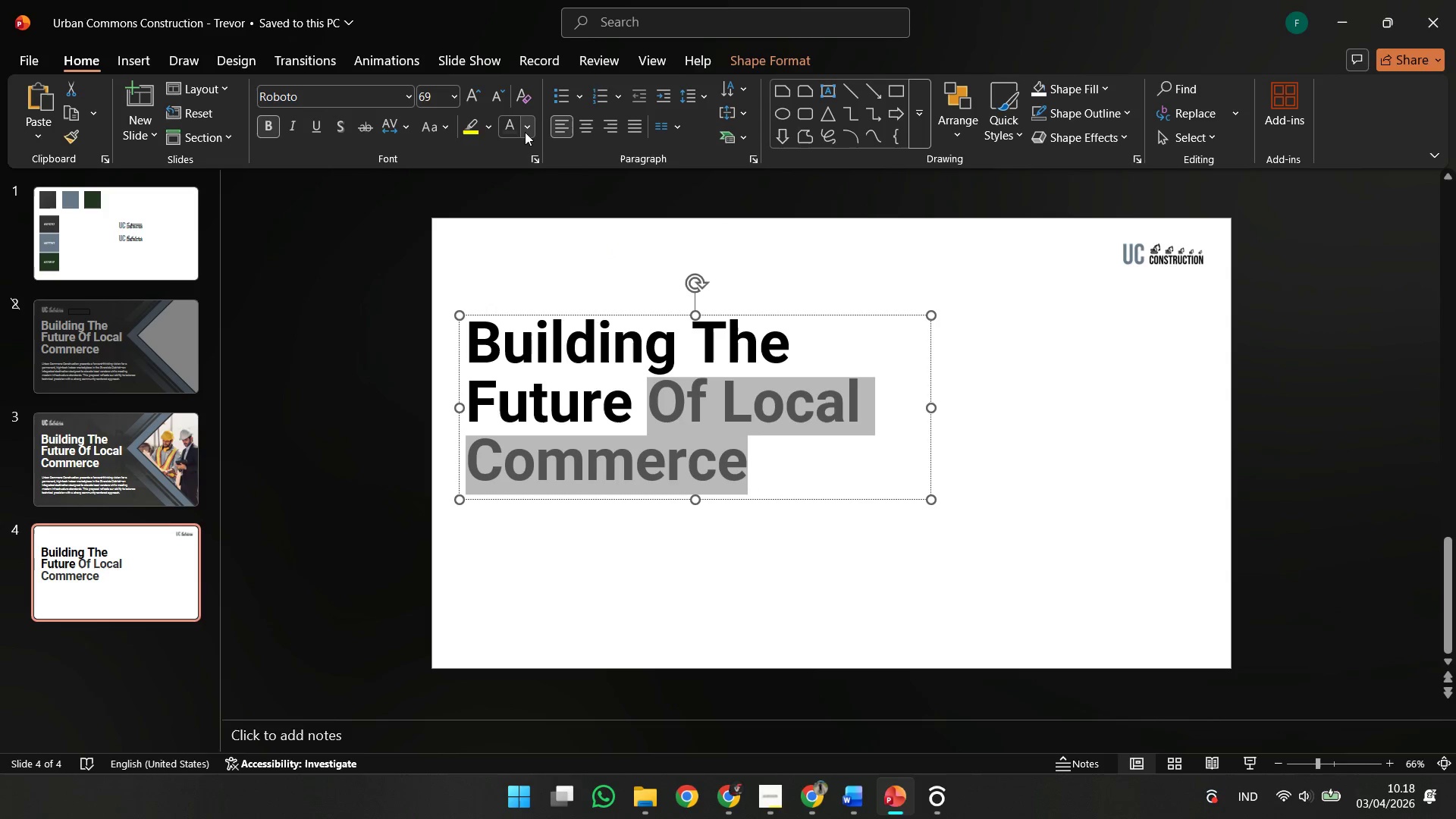 
left_click([525, 134])
 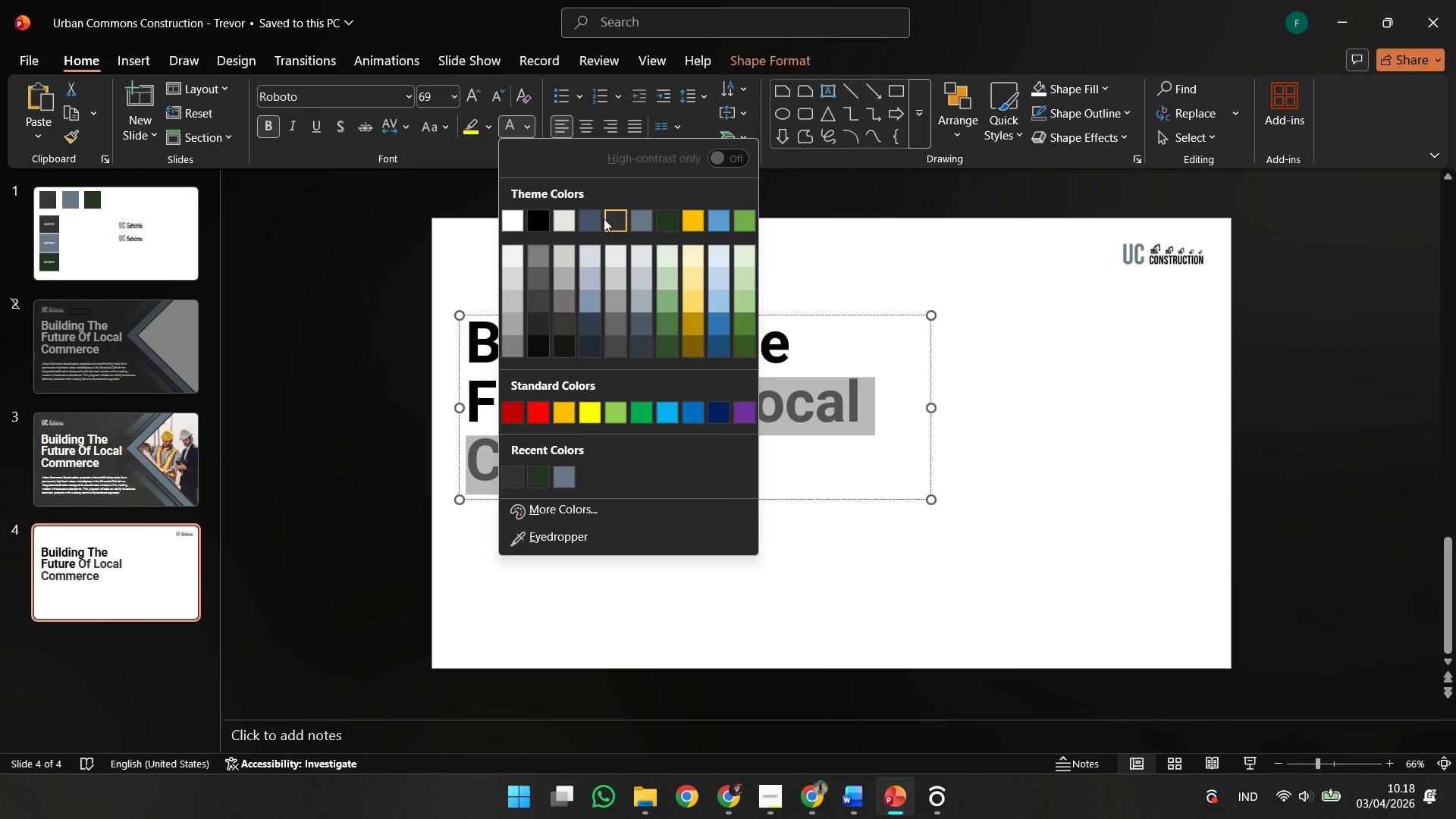 
left_click([635, 218])
 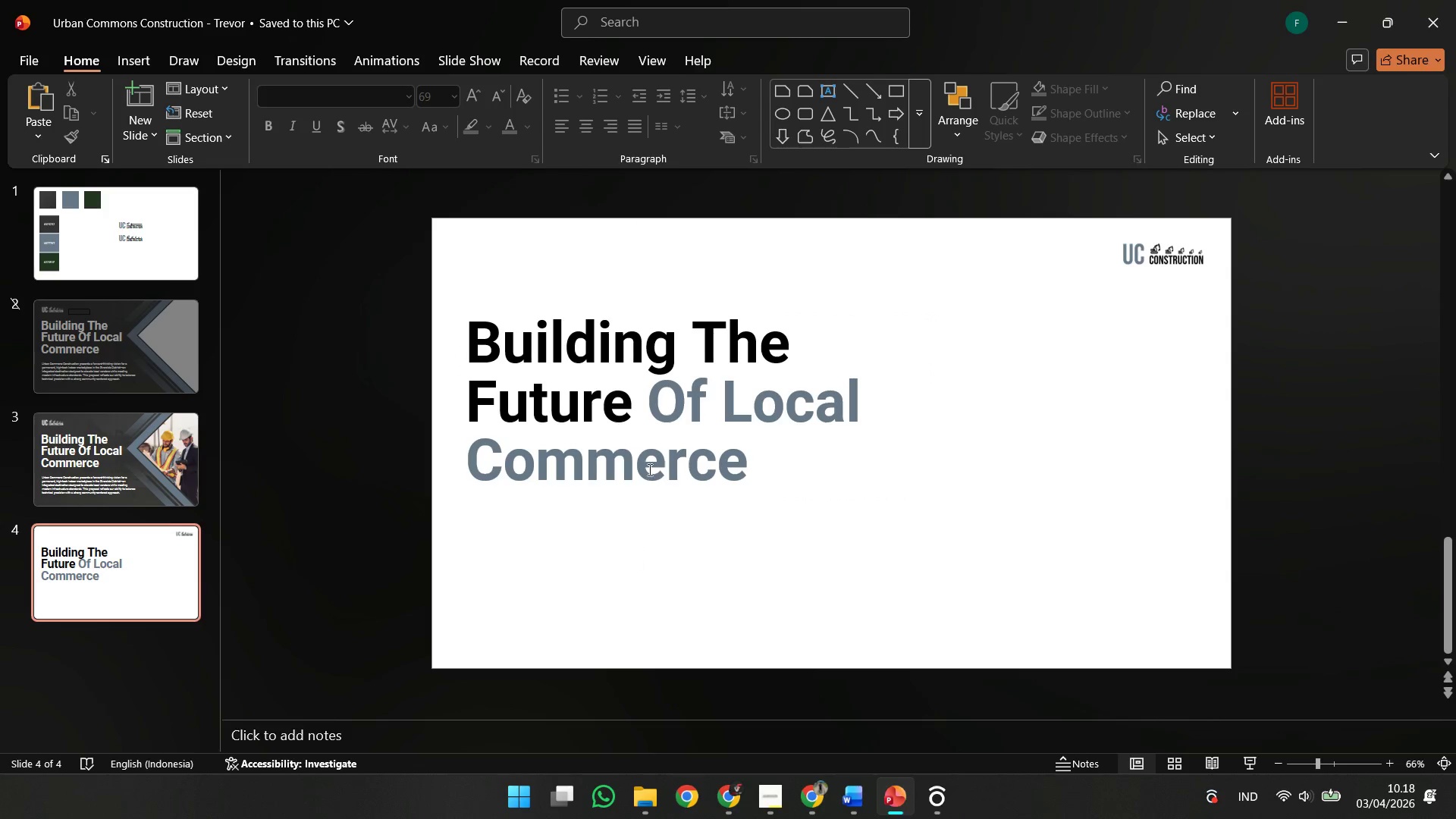 
double_click([652, 434])
 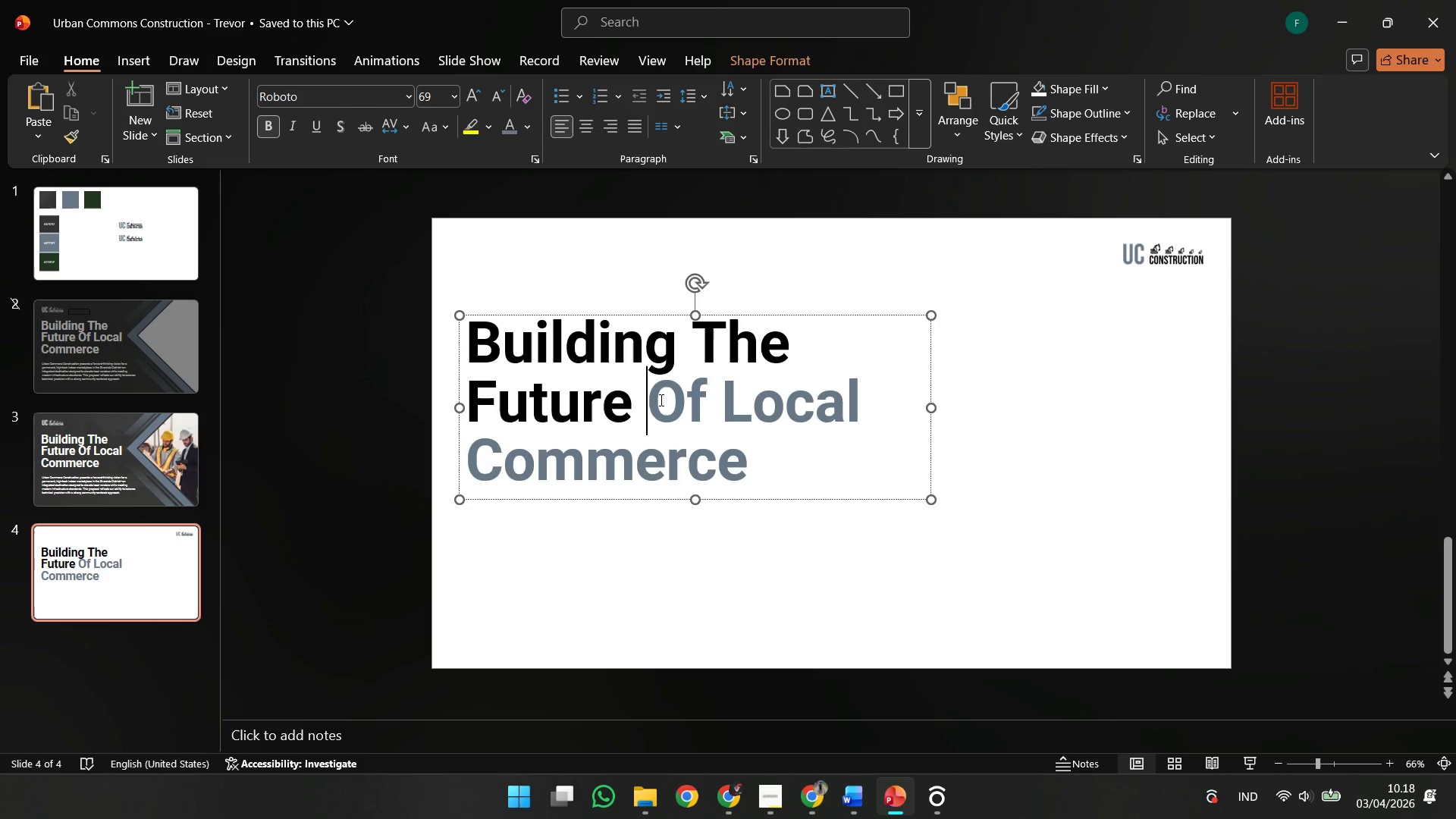 
key(Control+Z)
 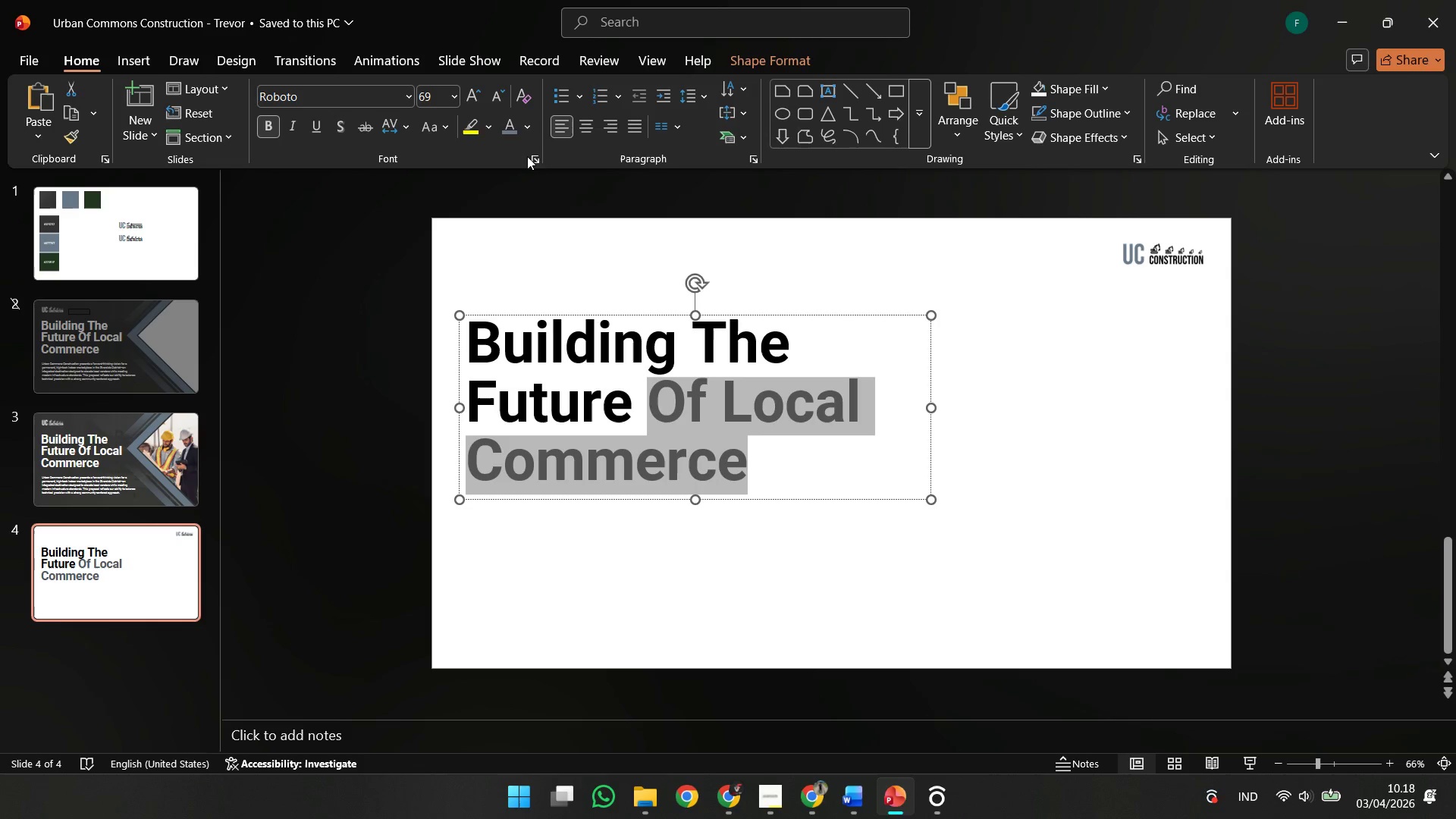 
key(Control+Z)
 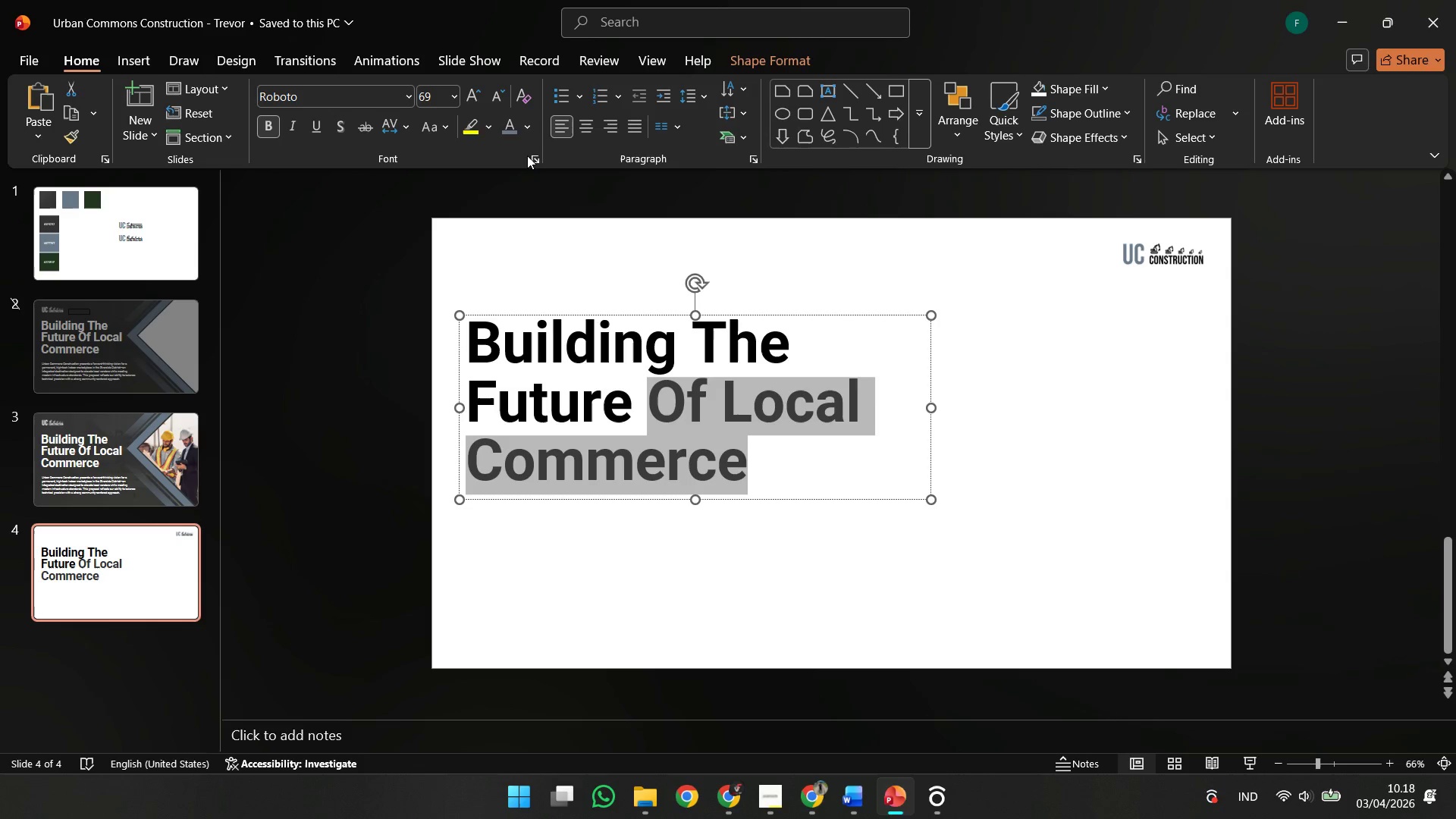 
key(Control+Z)
 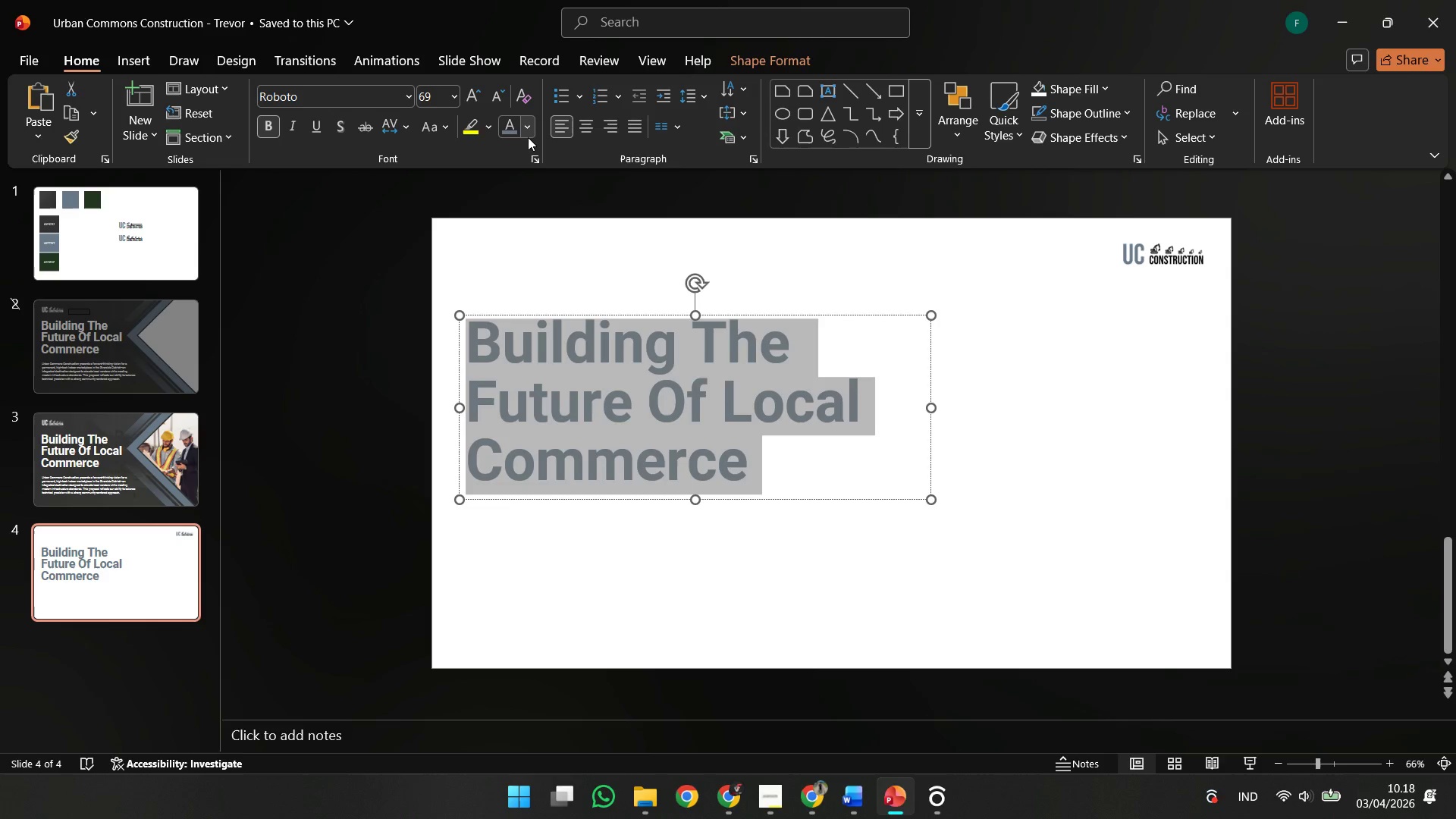 
left_click([529, 132])
 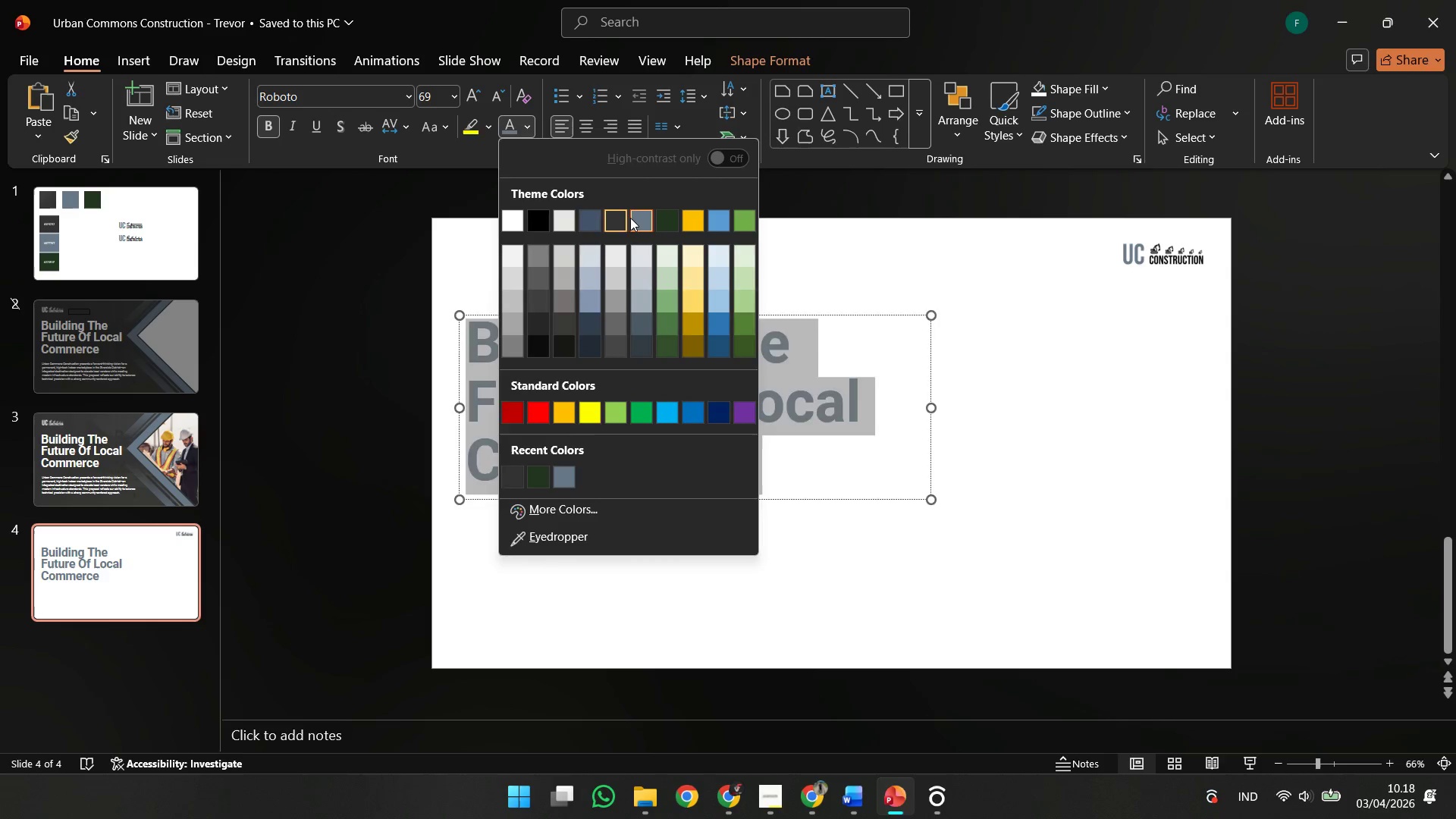 
left_click_drag(start_coordinate=[630, 218], to_coordinate=[617, 220])
 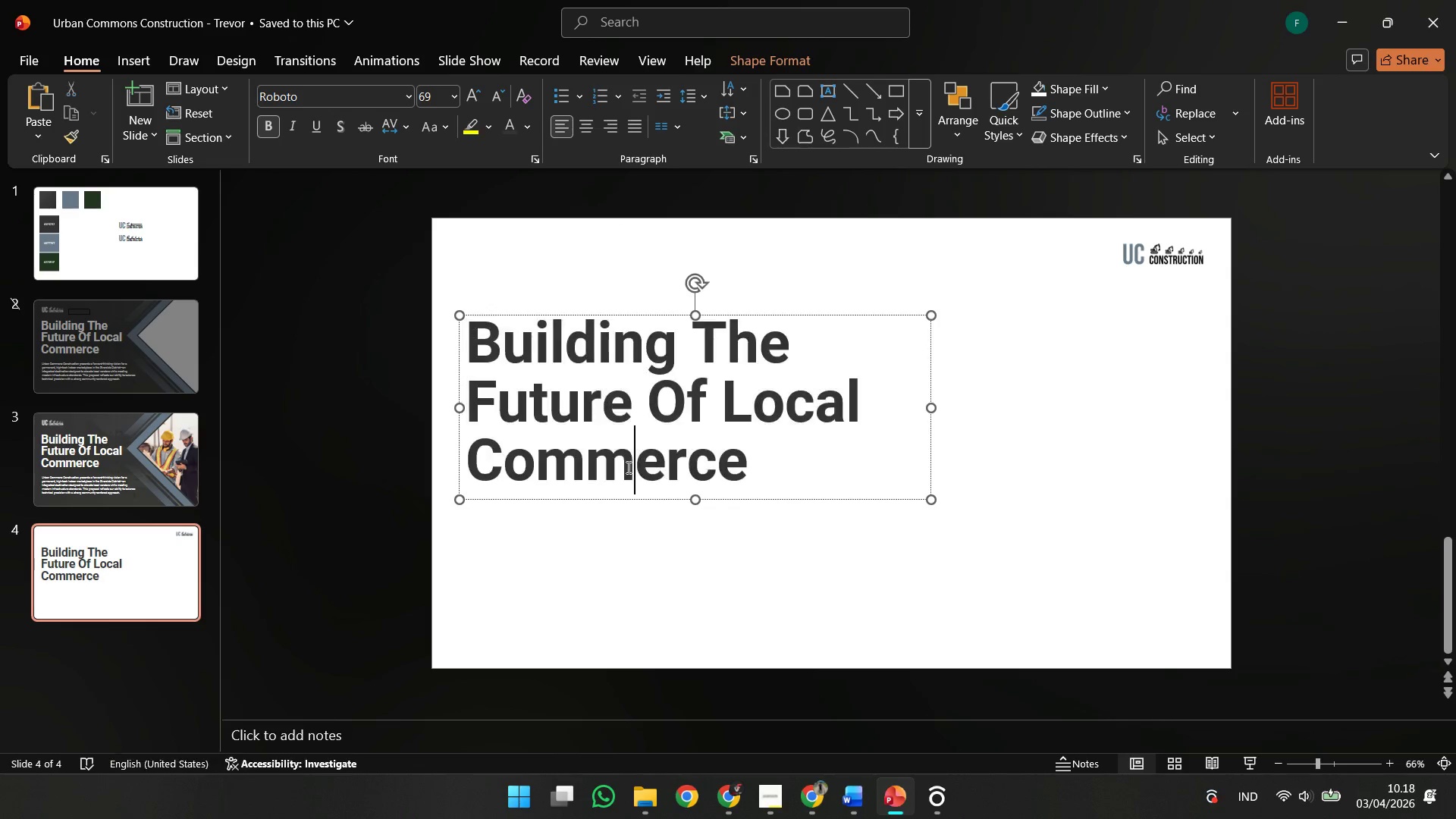 
double_click([639, 520])
 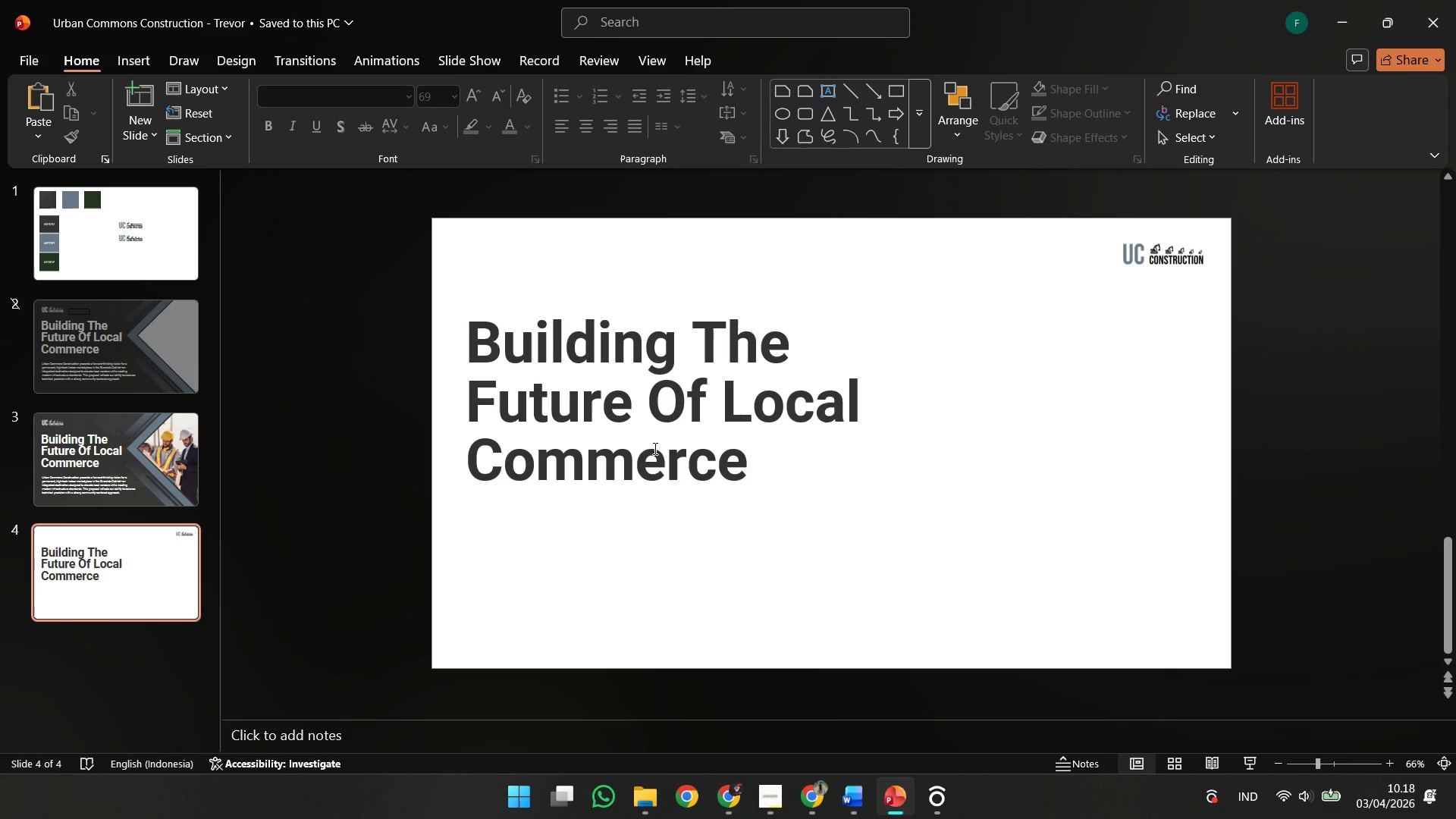 
triple_click([654, 448])
 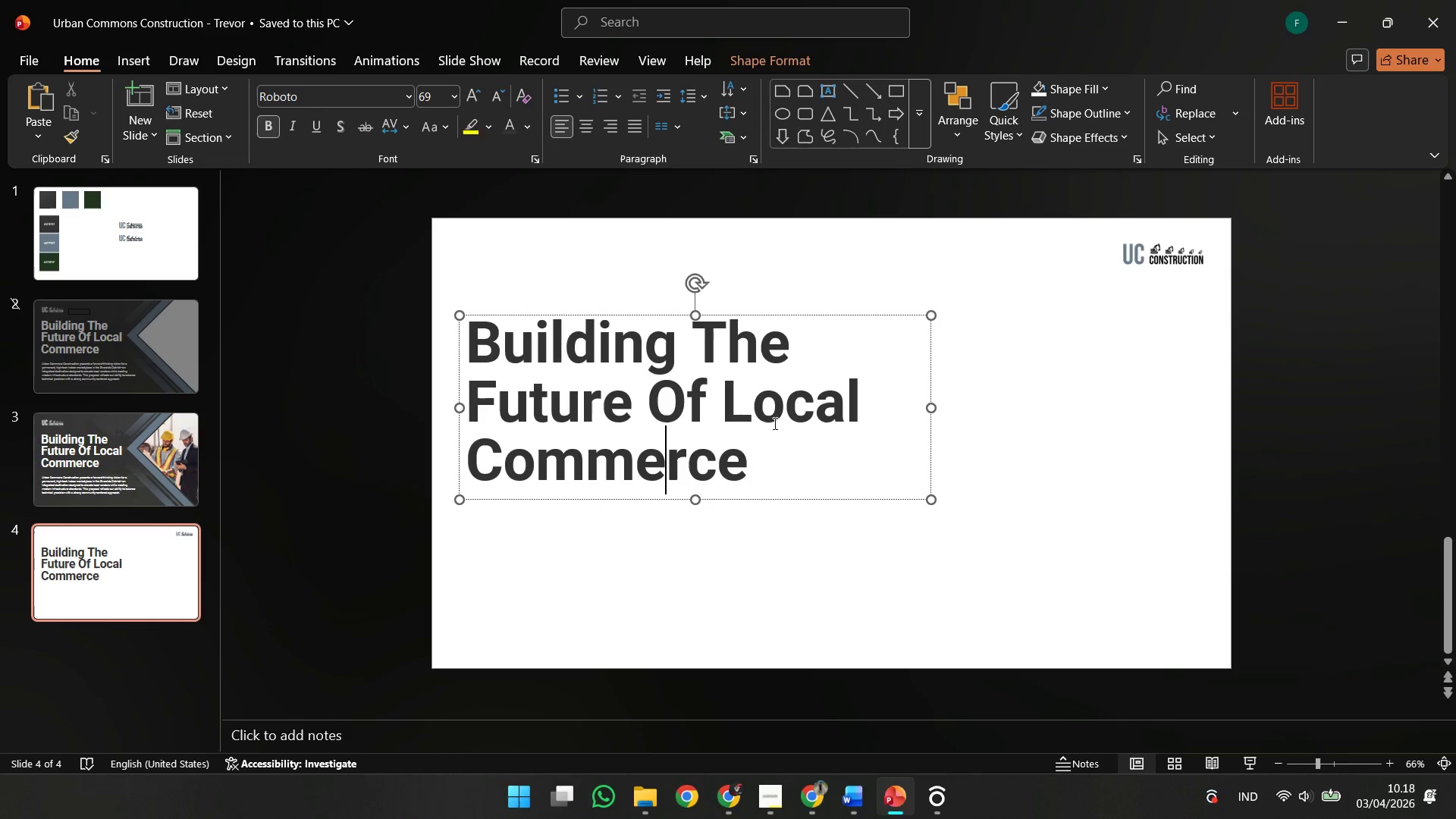 
key(Control+A)
 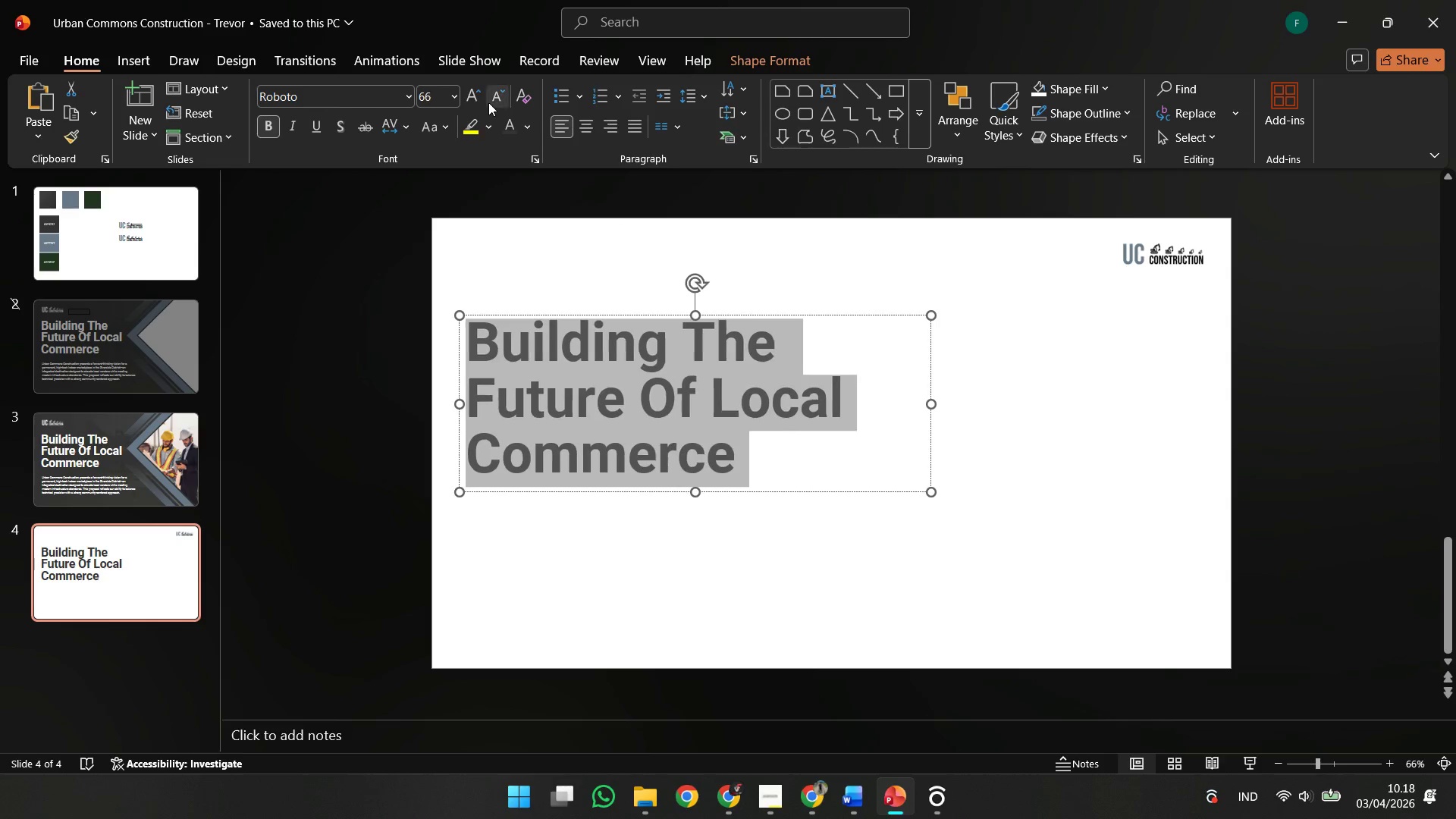 
double_click([488, 102])
 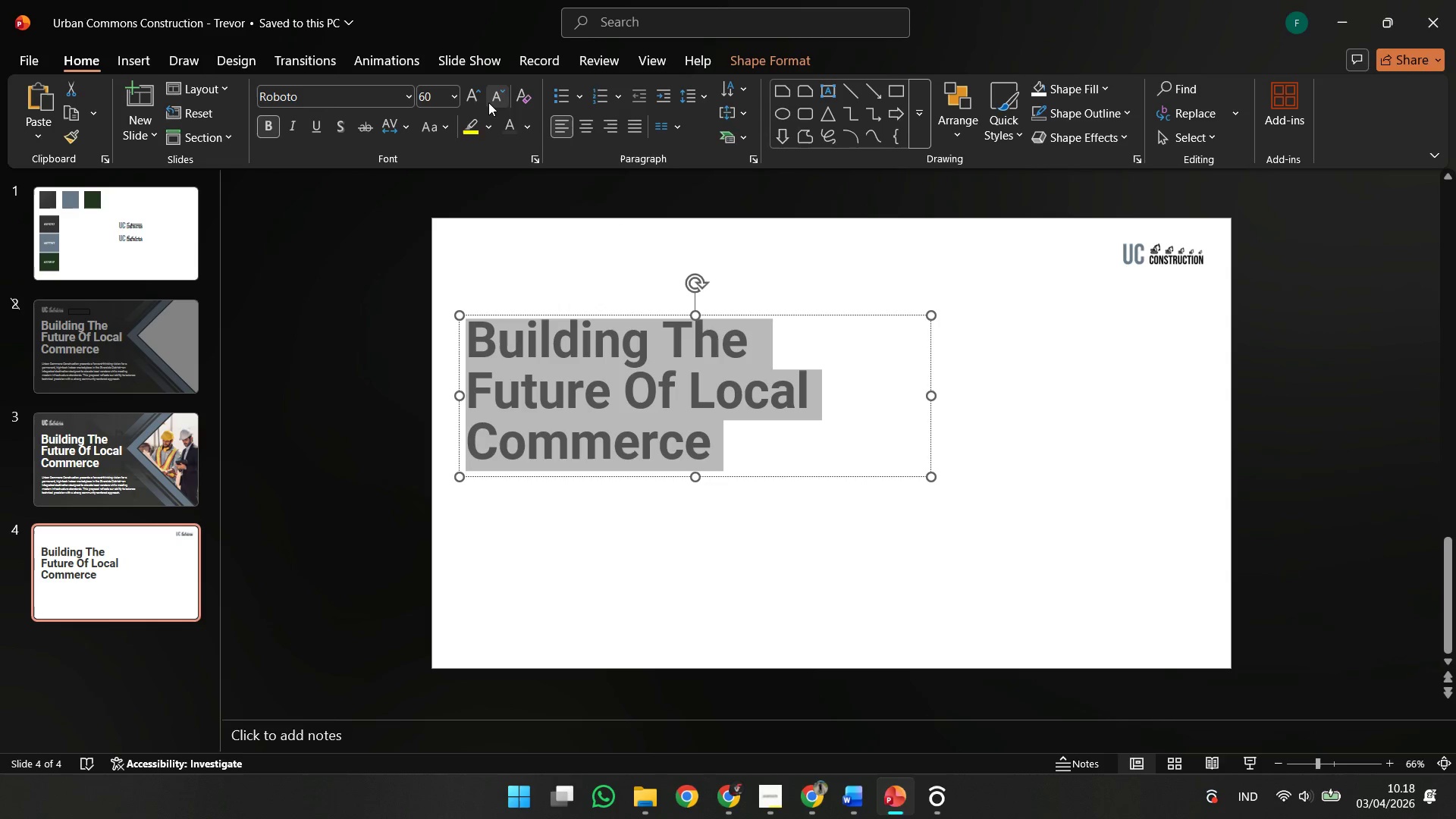 
triple_click([488, 102])
 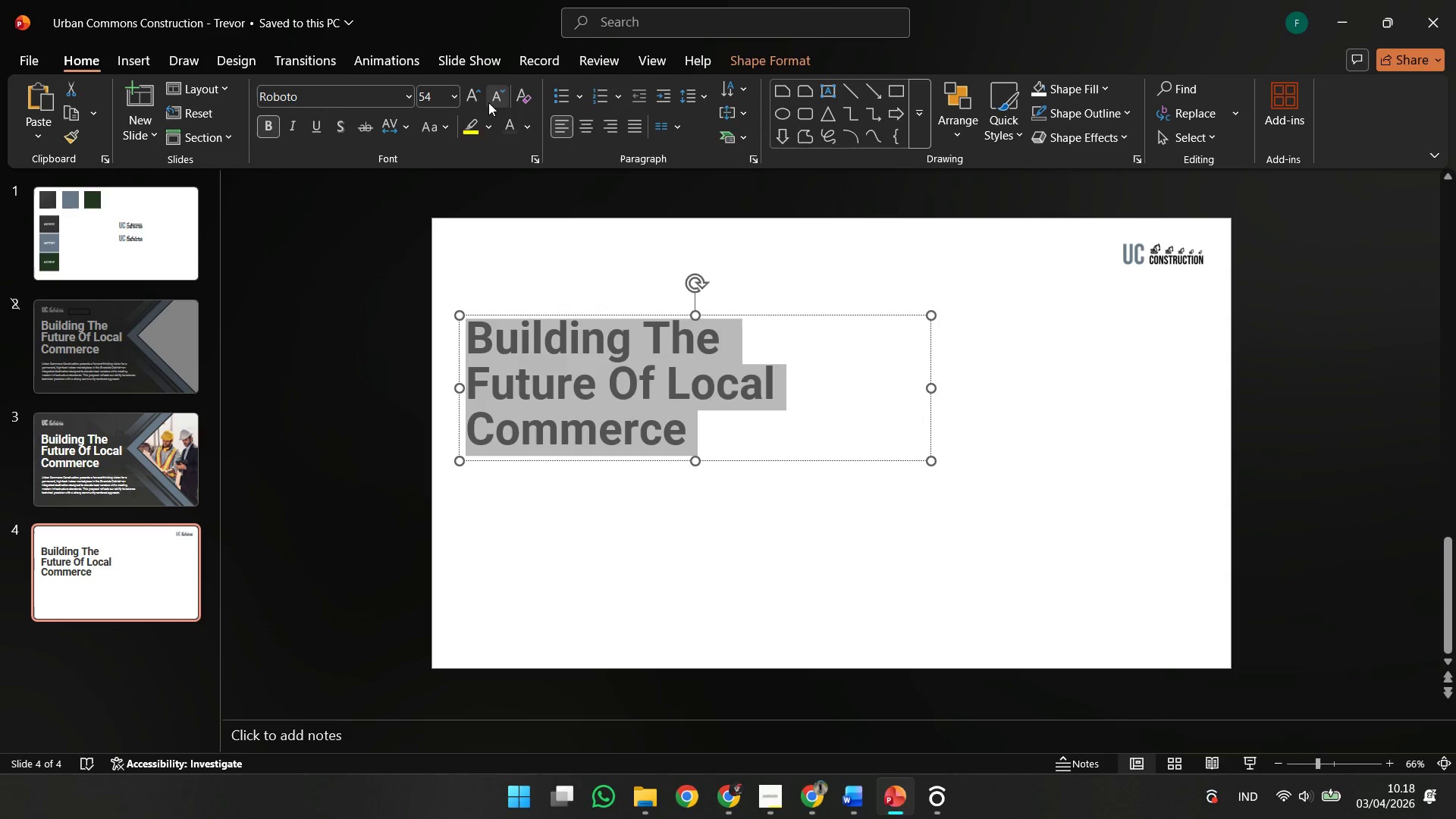 
triple_click([488, 102])
 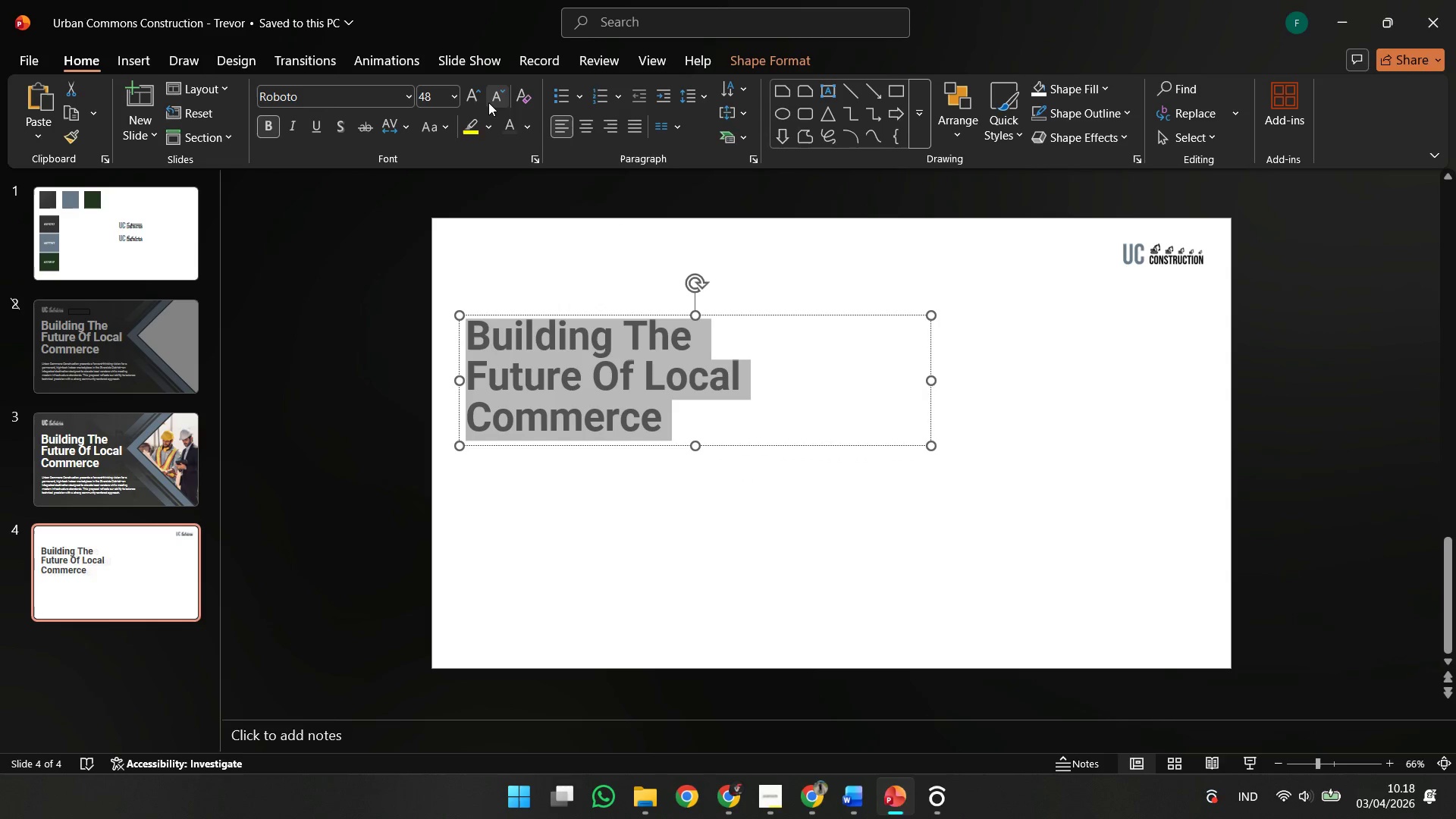 
triple_click([488, 102])
 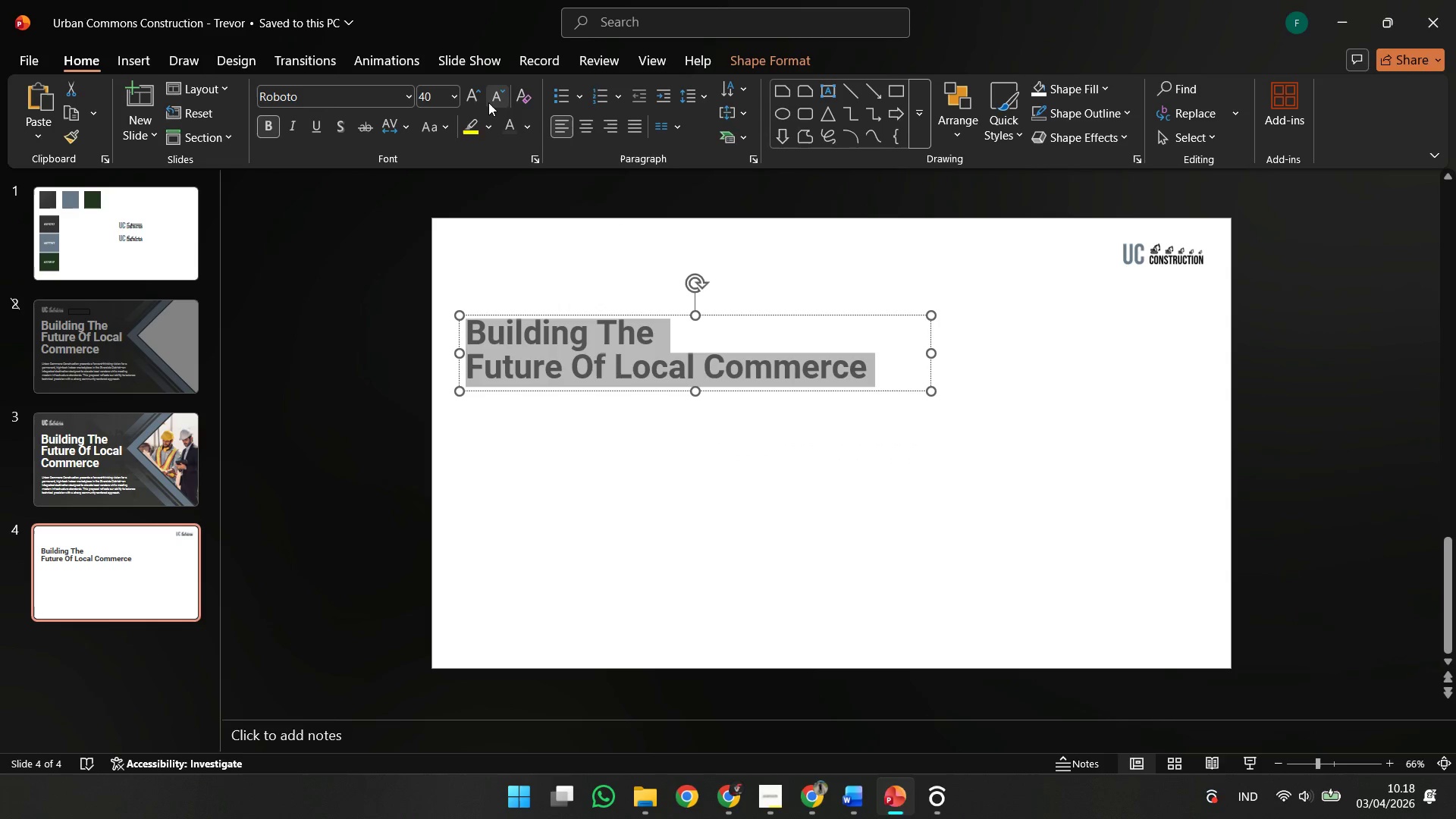 
double_click([488, 102])
 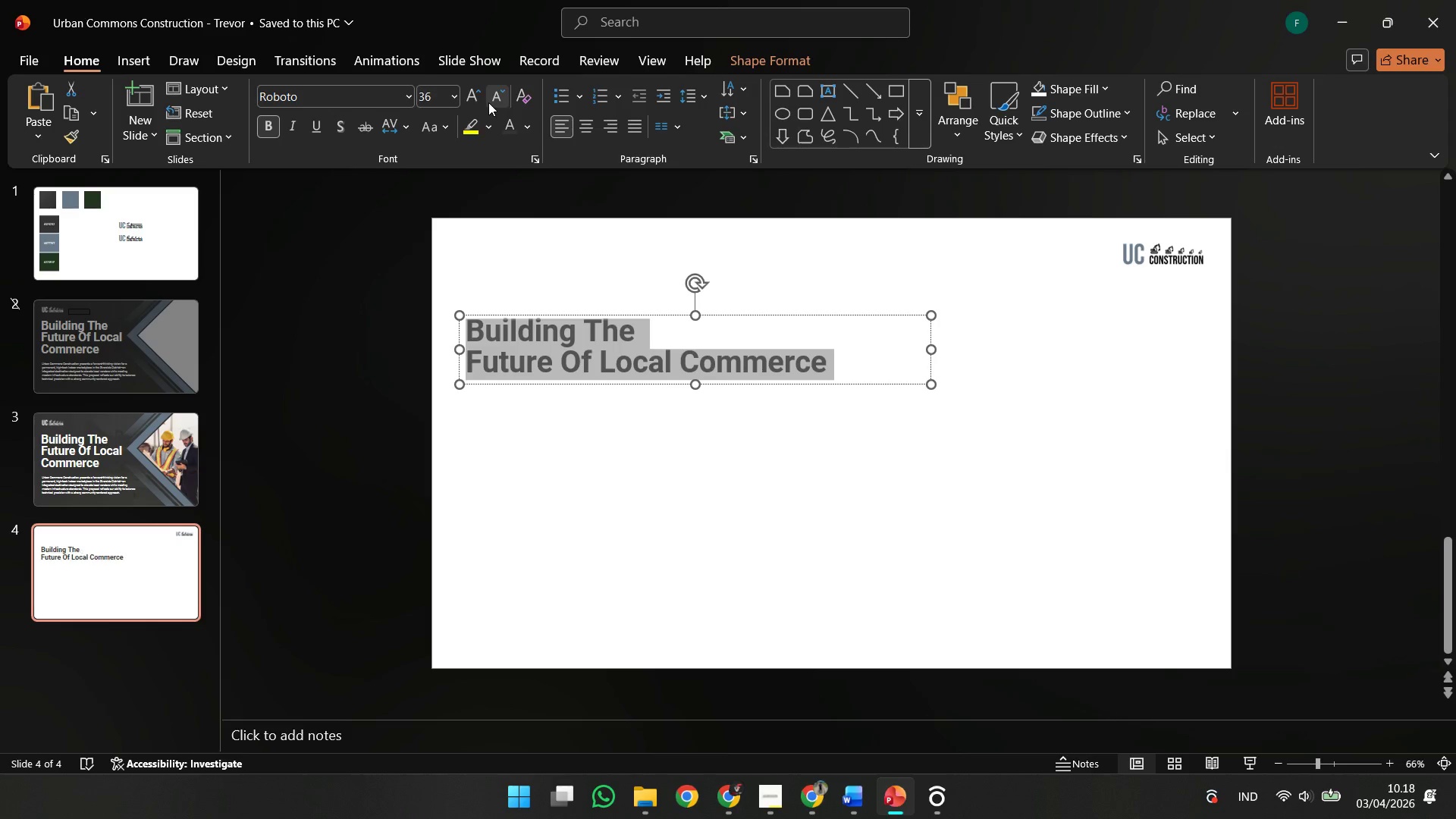 
triple_click([488, 102])
 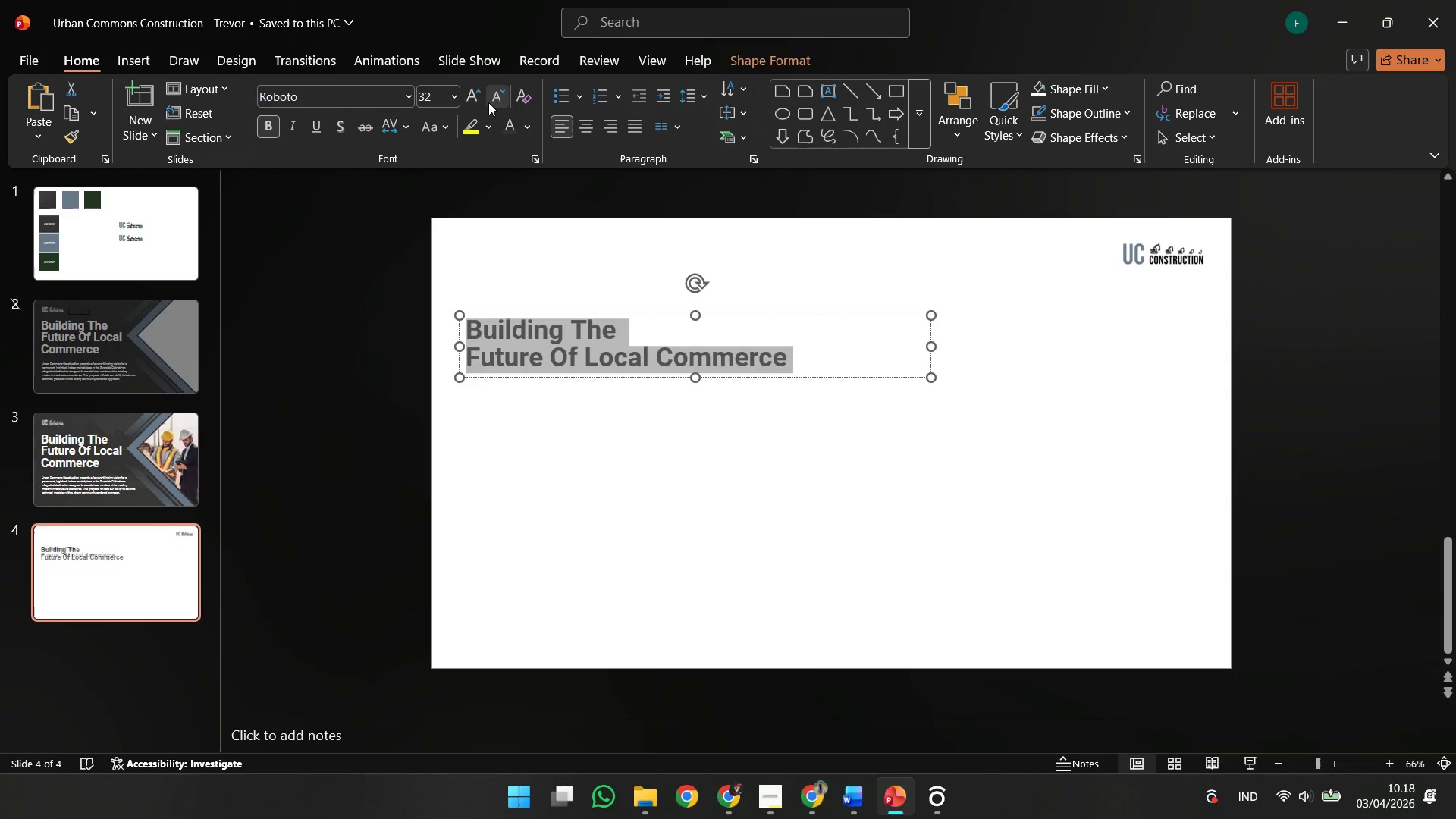 
triple_click([488, 102])
 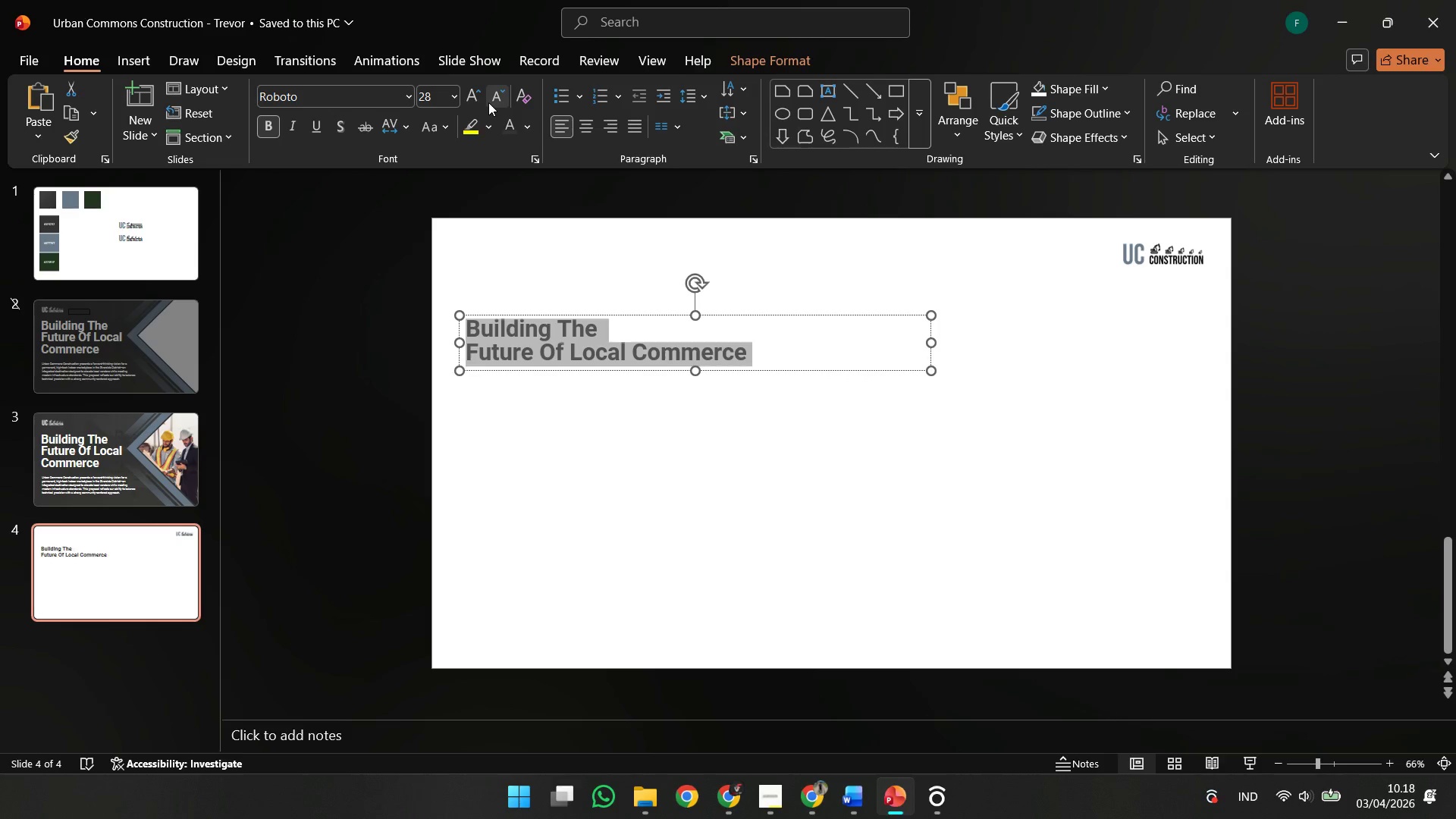 
triple_click([488, 102])
 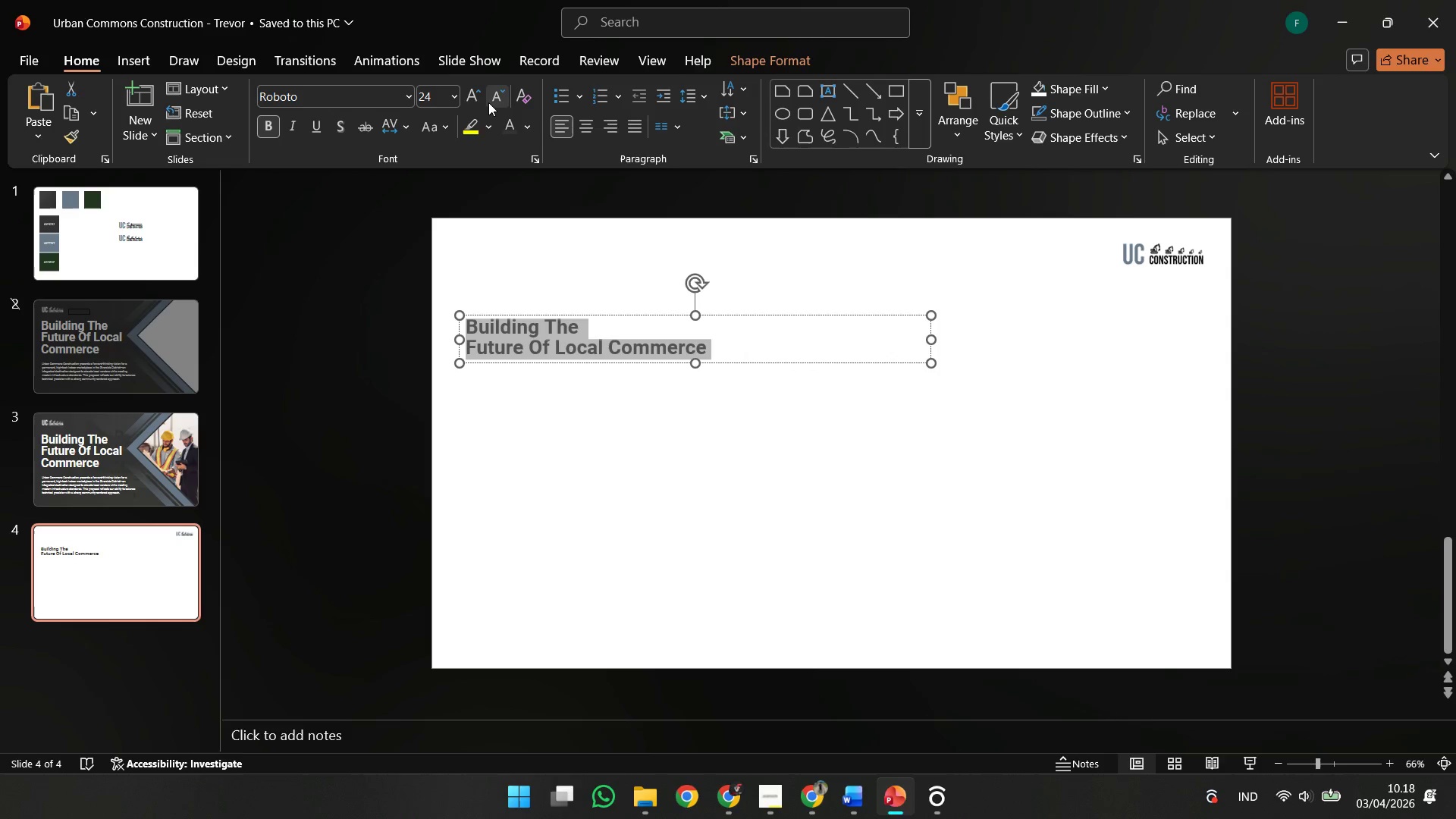 
triple_click([488, 102])
 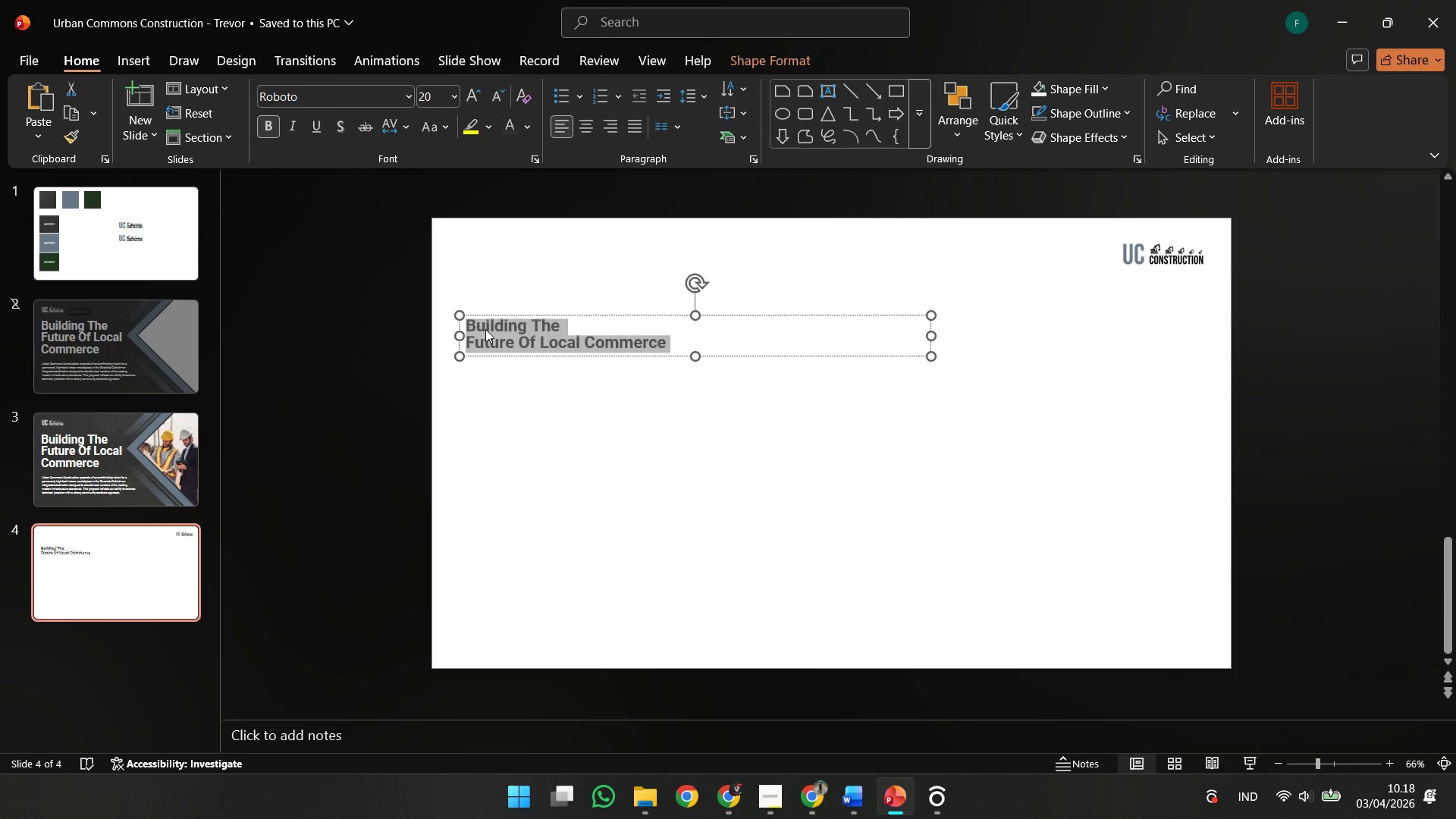 
left_click([485, 330])
 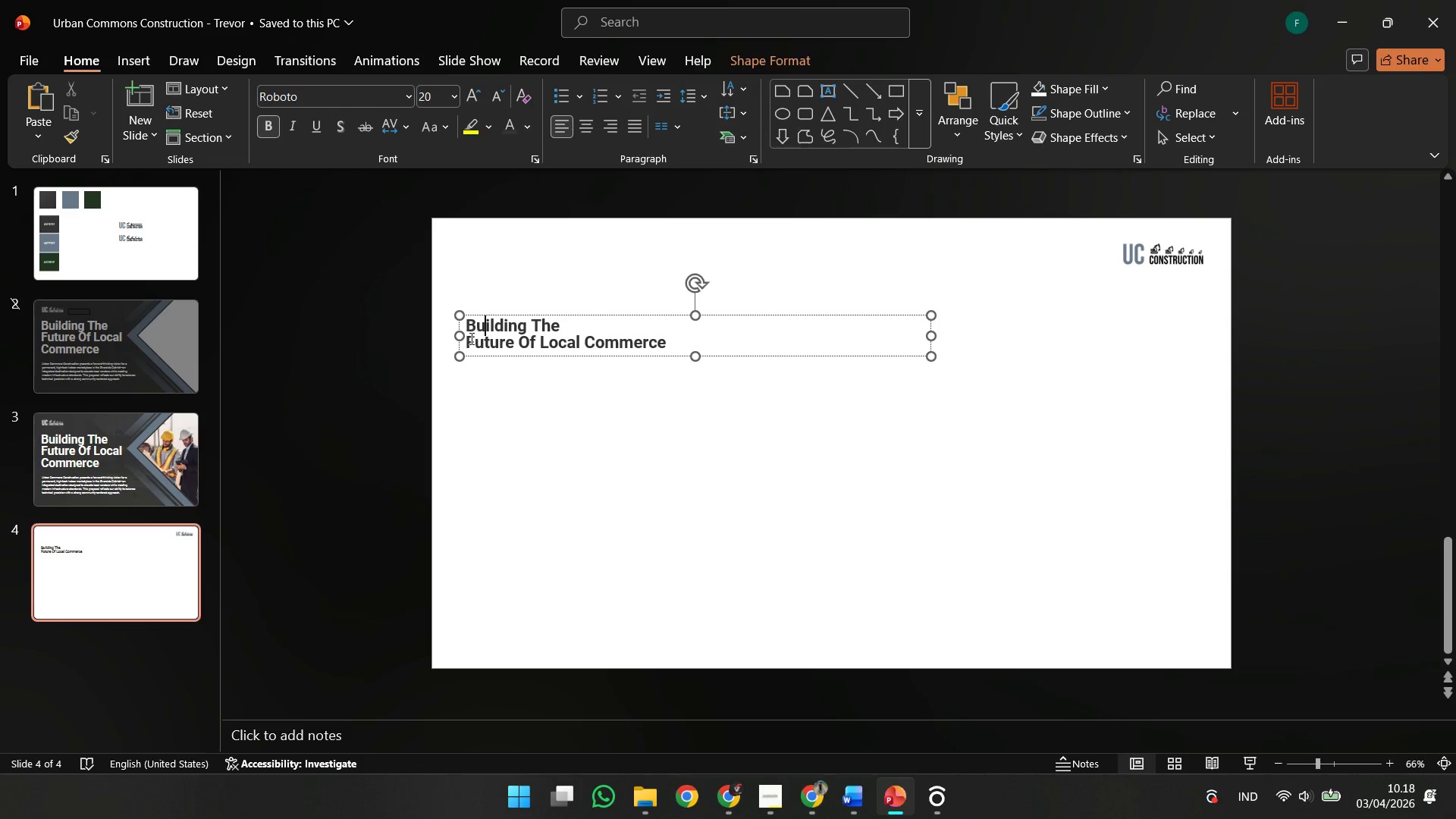 
left_click([467, 343])
 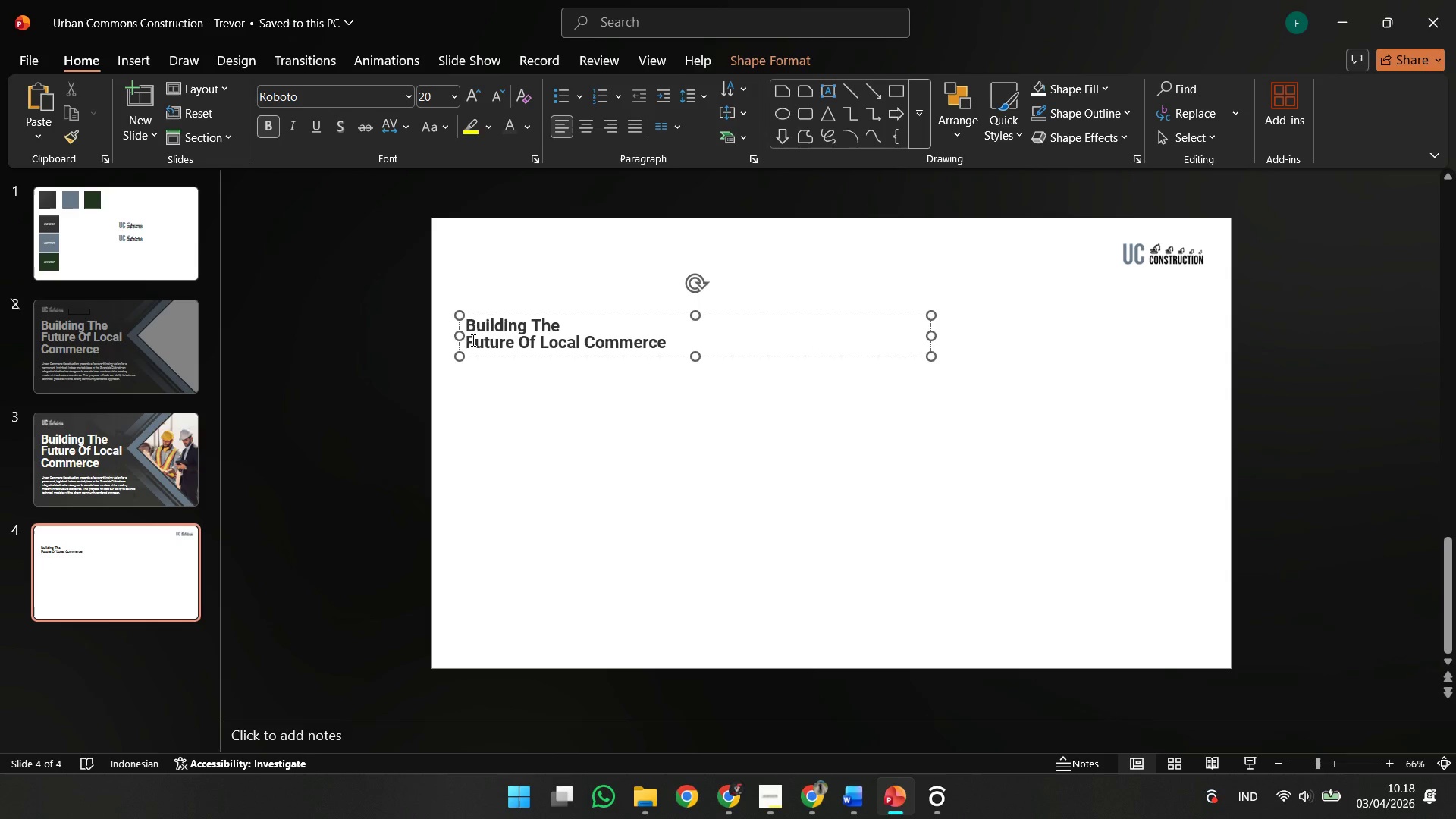 
key(Backspace)
 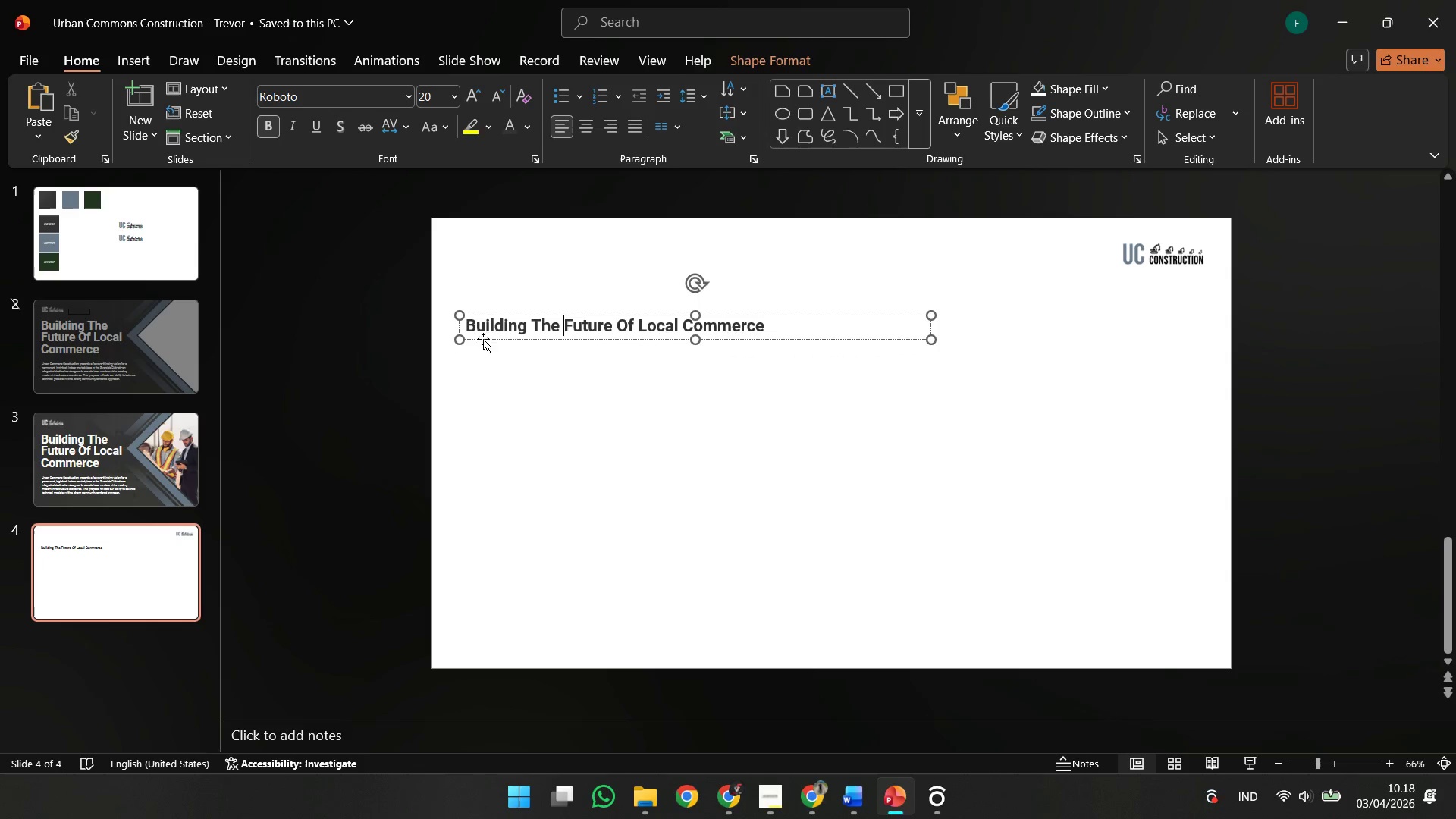 
left_click([491, 333])
 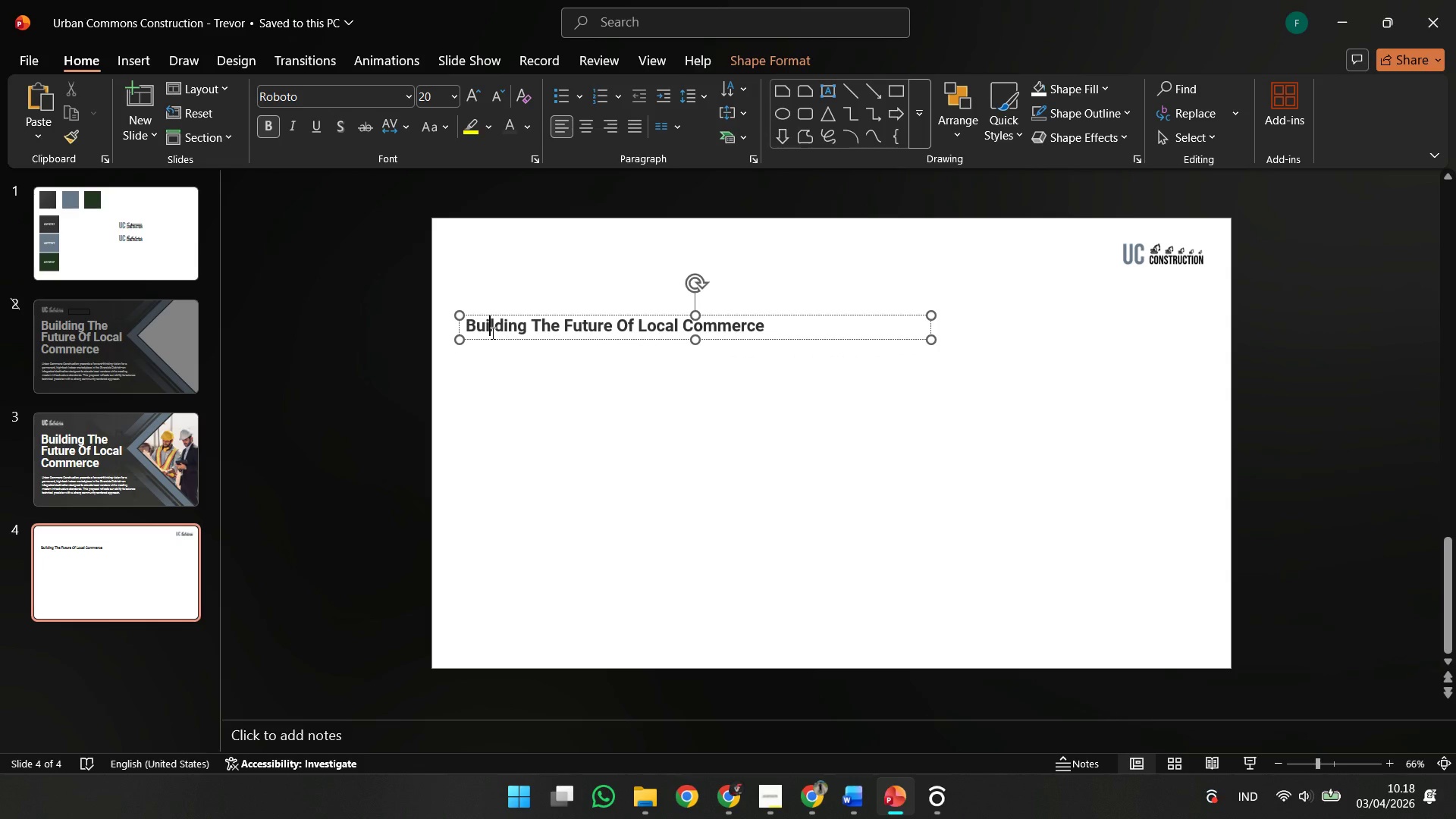 
key(Control+A)
 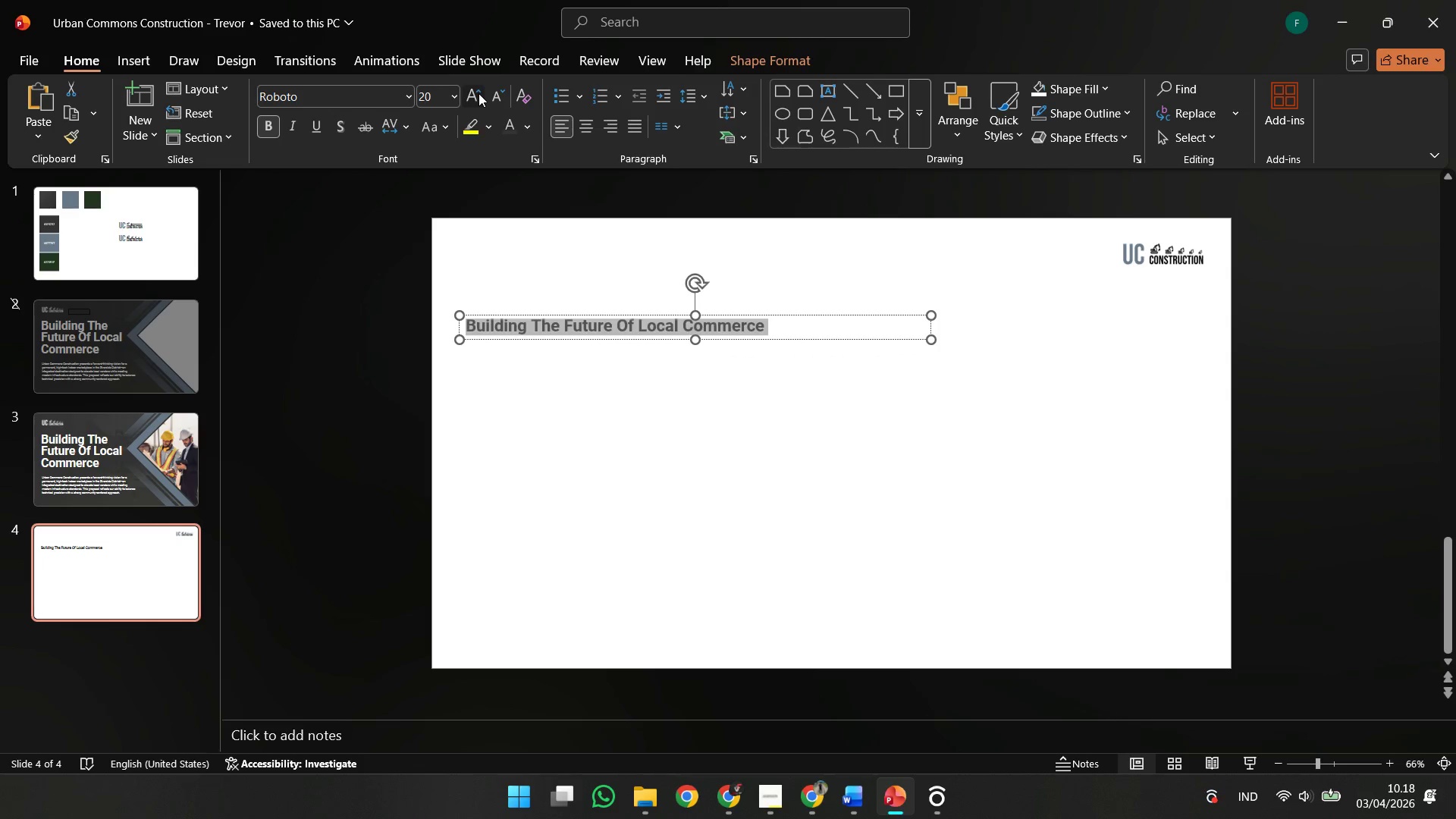 
double_click([479, 93])
 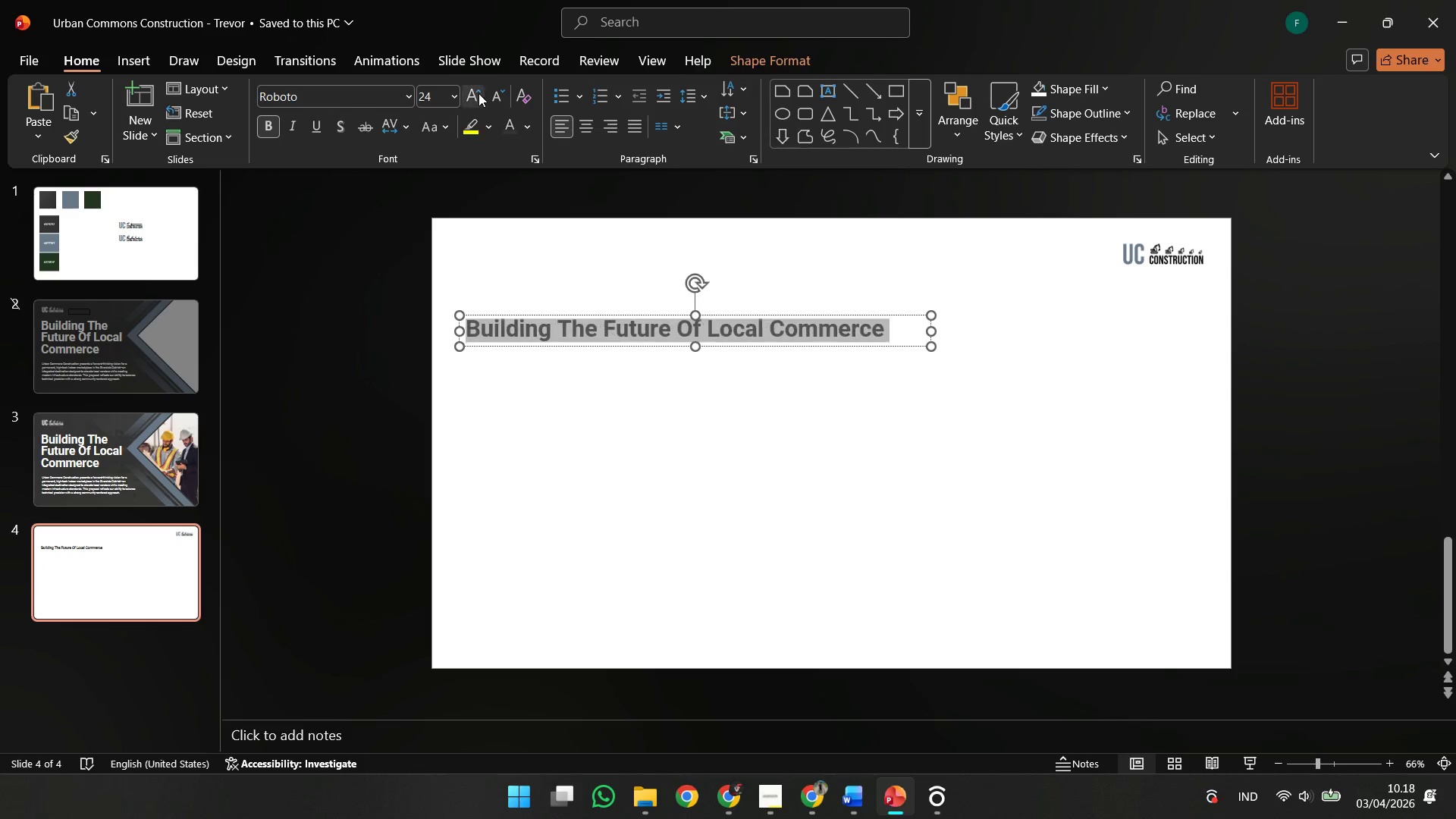 
triple_click([479, 93])
 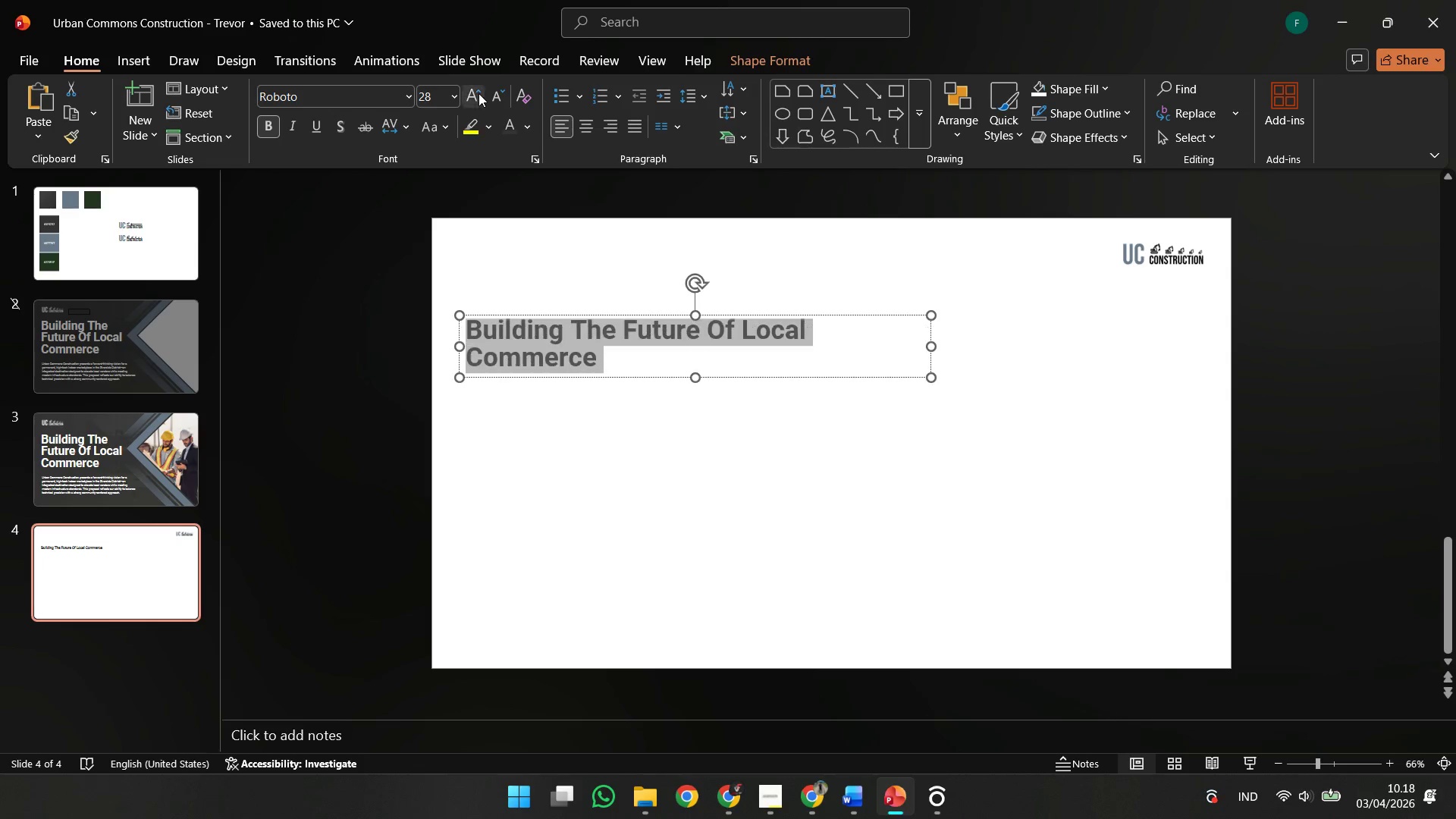 
triple_click([479, 93])
 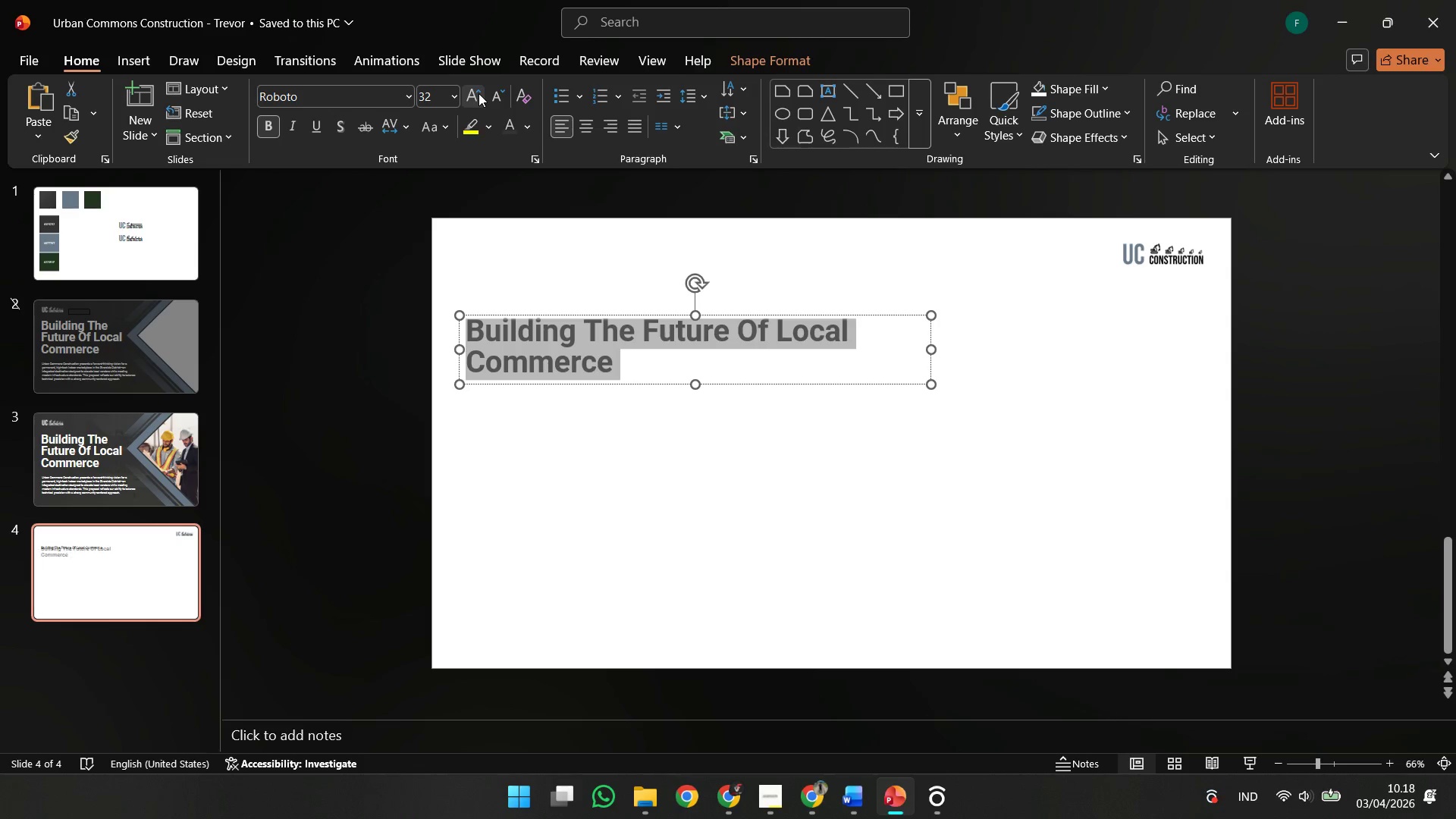 
triple_click([479, 93])
 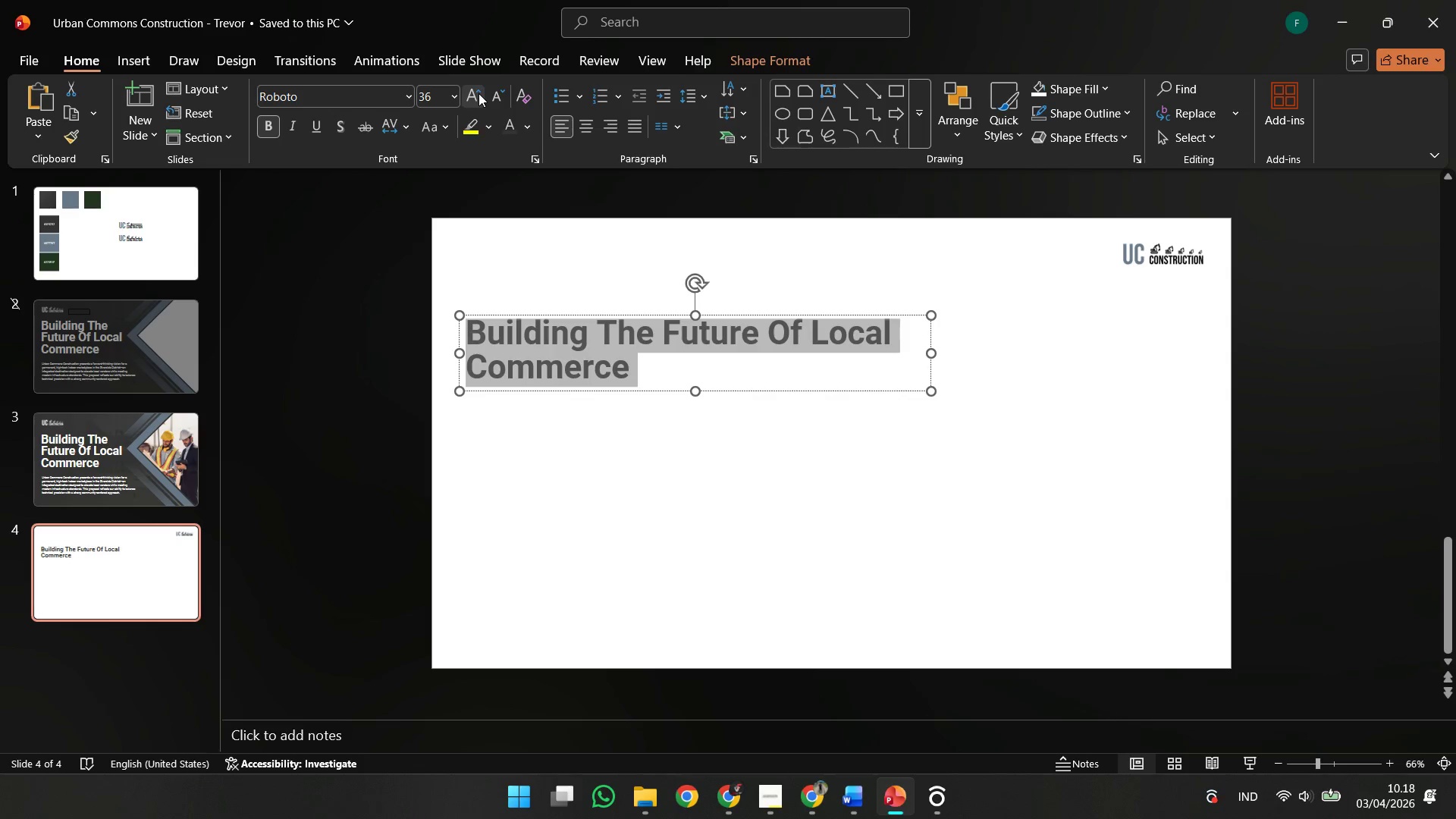 
triple_click([479, 93])
 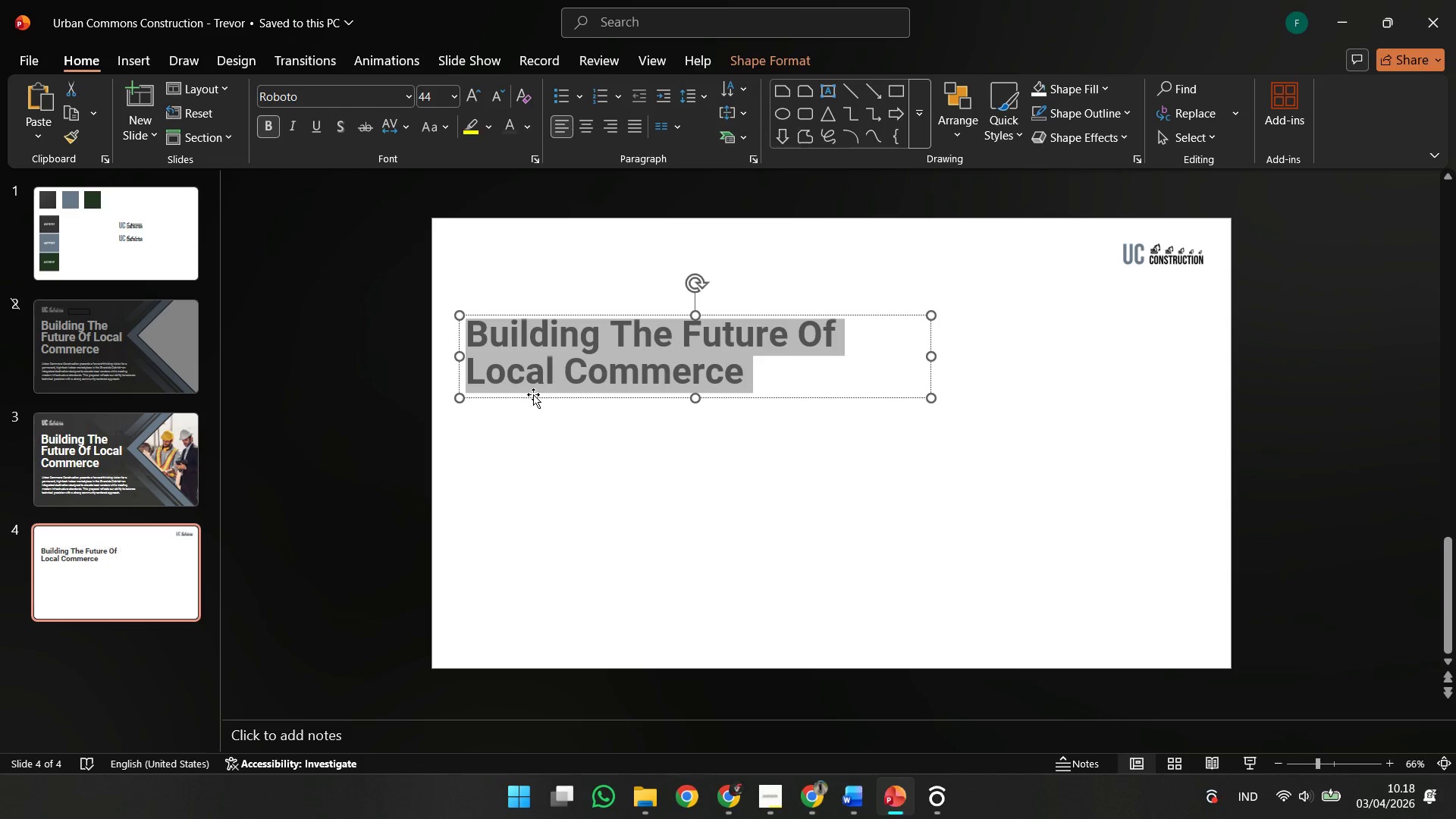 
hold_key(key=ShiftLeft, duration=1.3)
left_click_drag(start_coordinate=[533, 394], to_coordinate=[541, 342])
 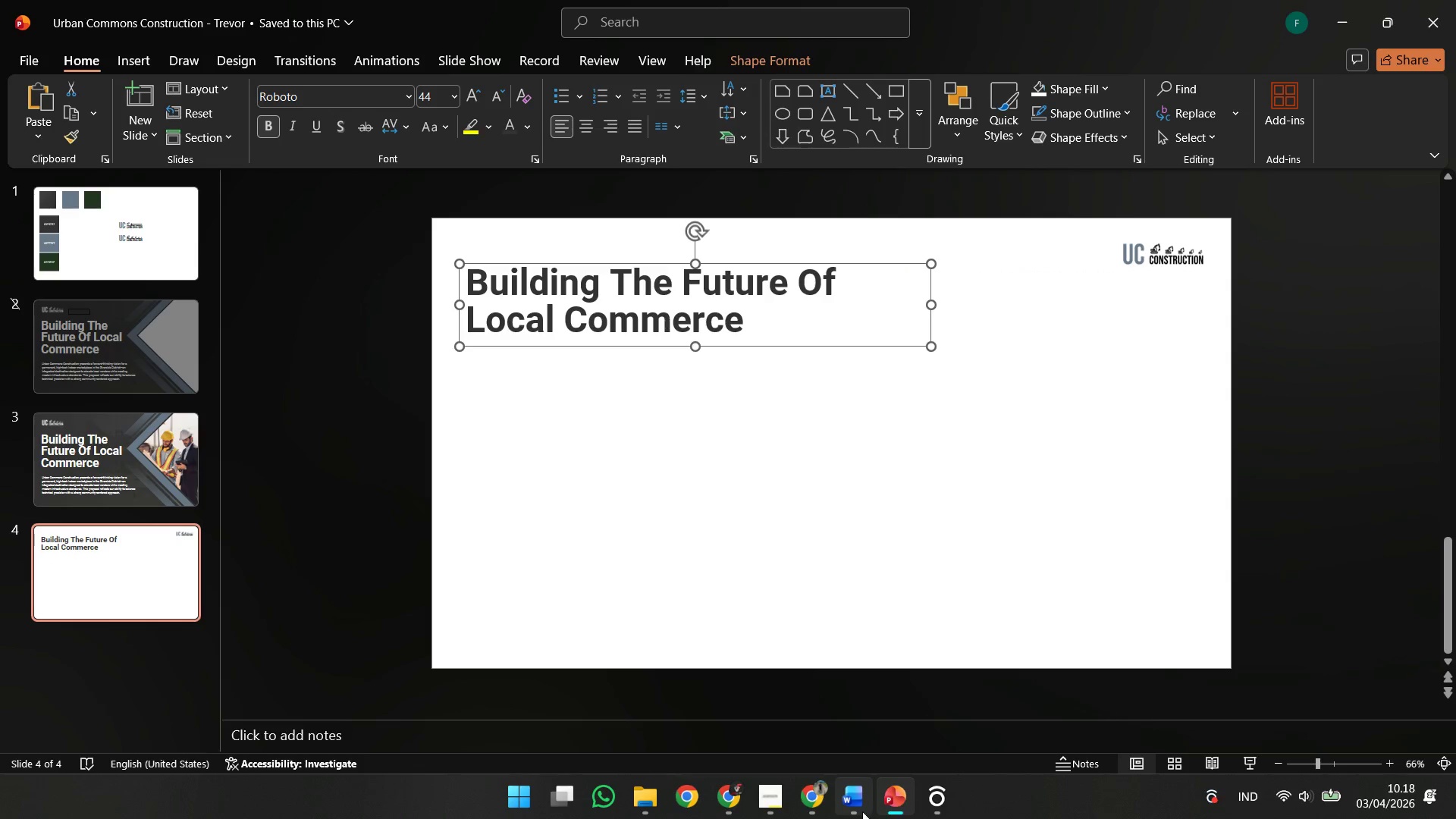 
left_click([846, 802])
 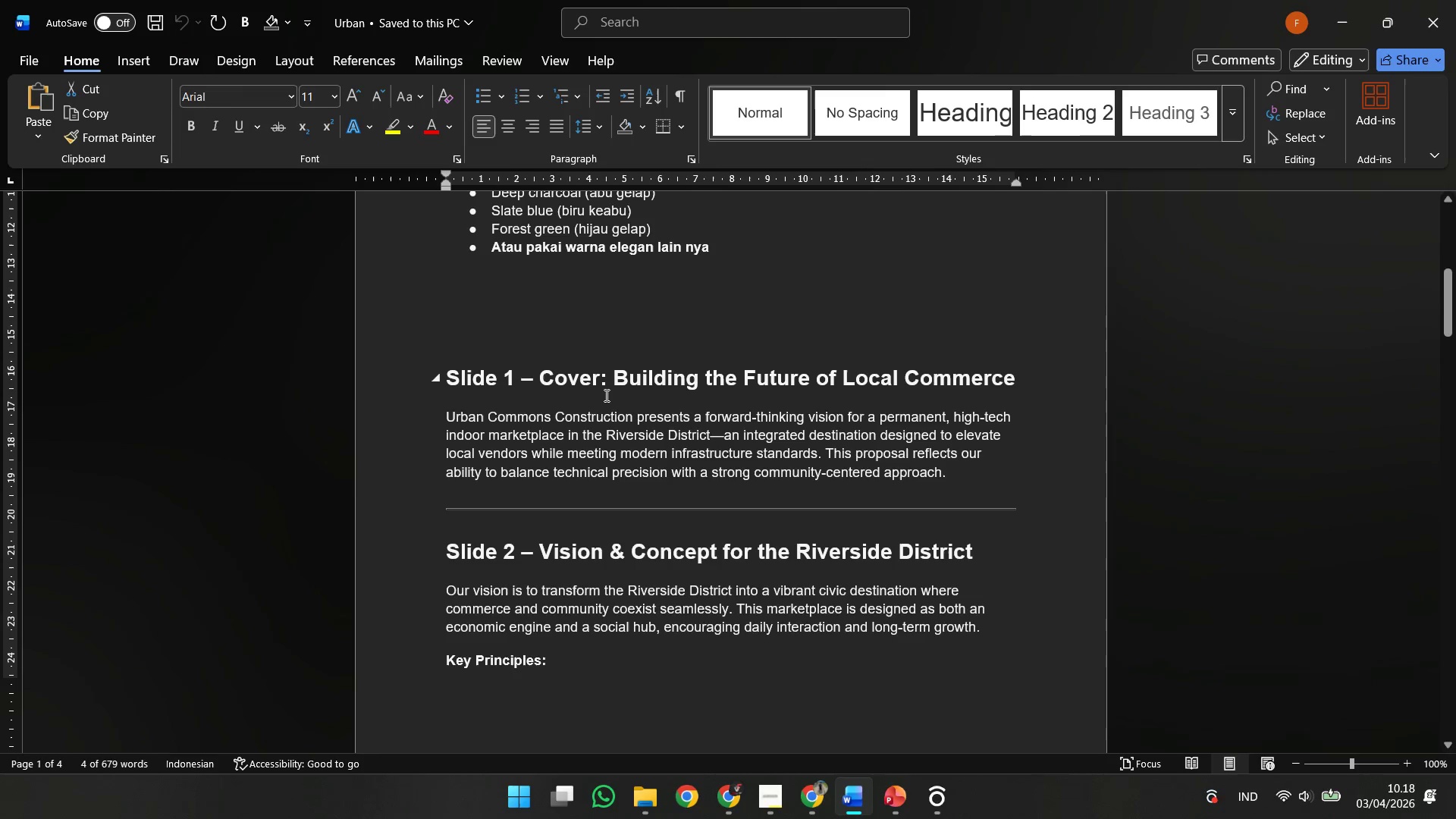 
scroll: coordinate [646, 412], scroll_direction: down, amount: 2.0
 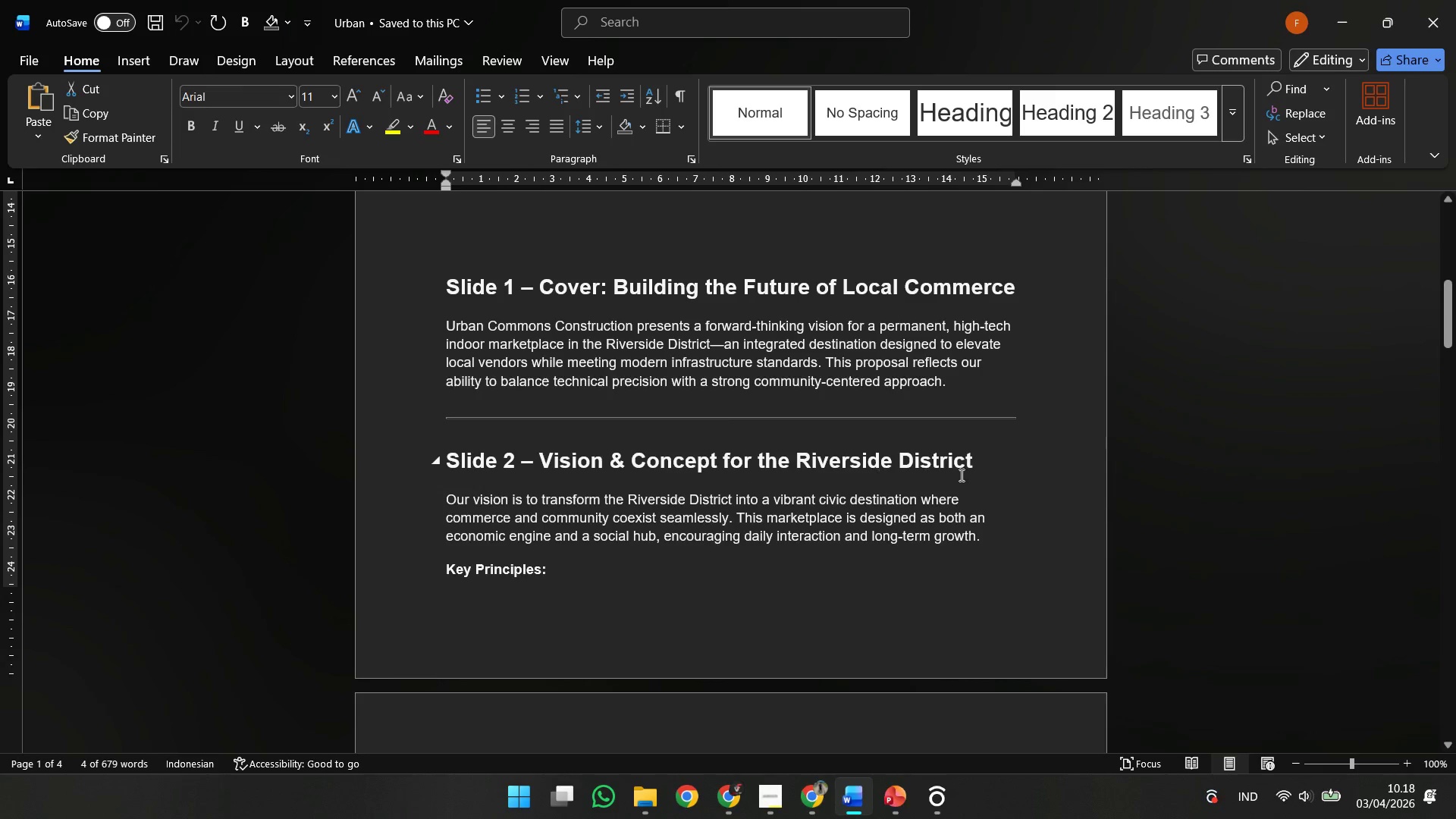 
left_click_drag(start_coordinate=[968, 475], to_coordinate=[543, 475])
 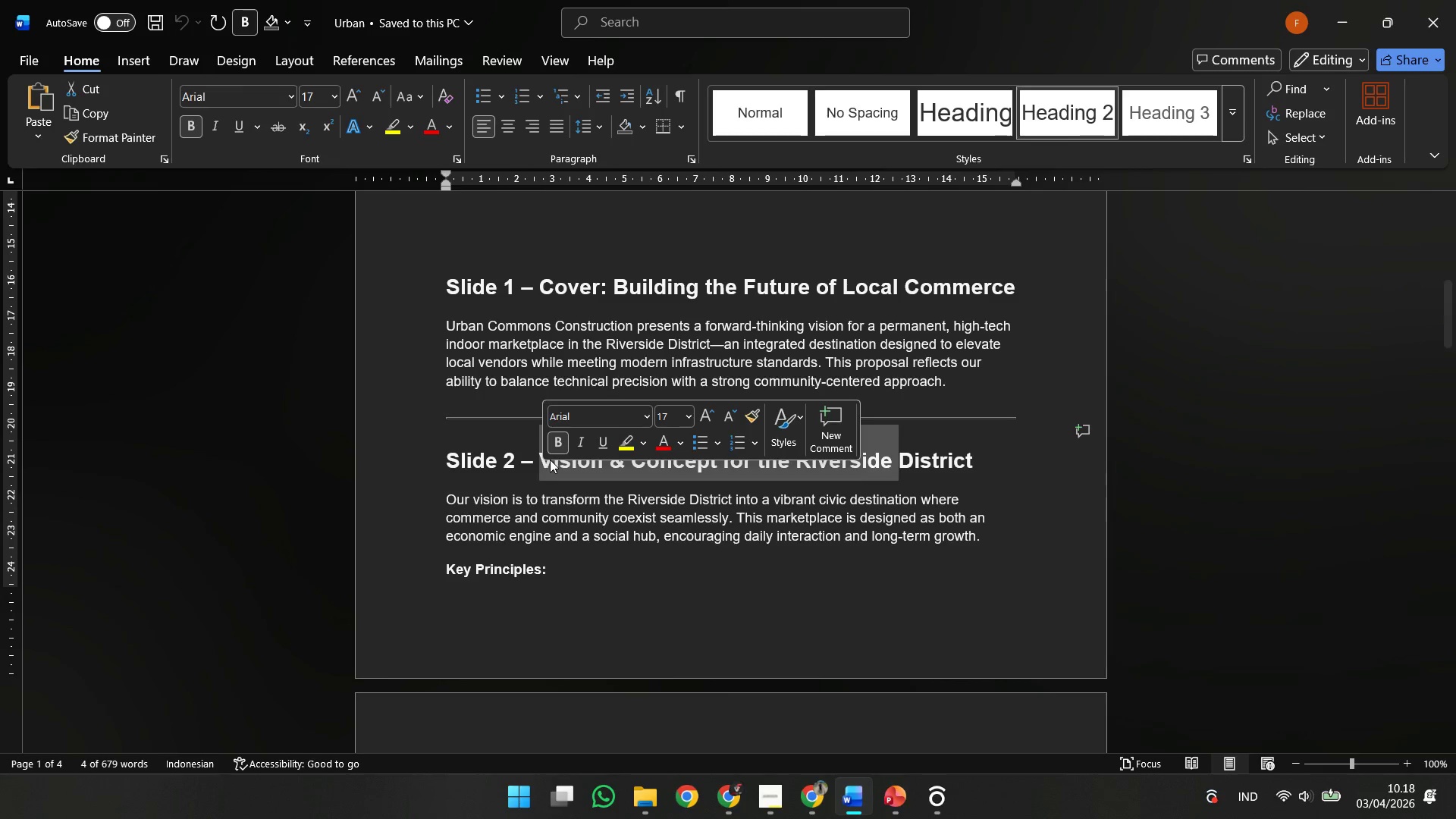 
key(Control+ControlLeft)
 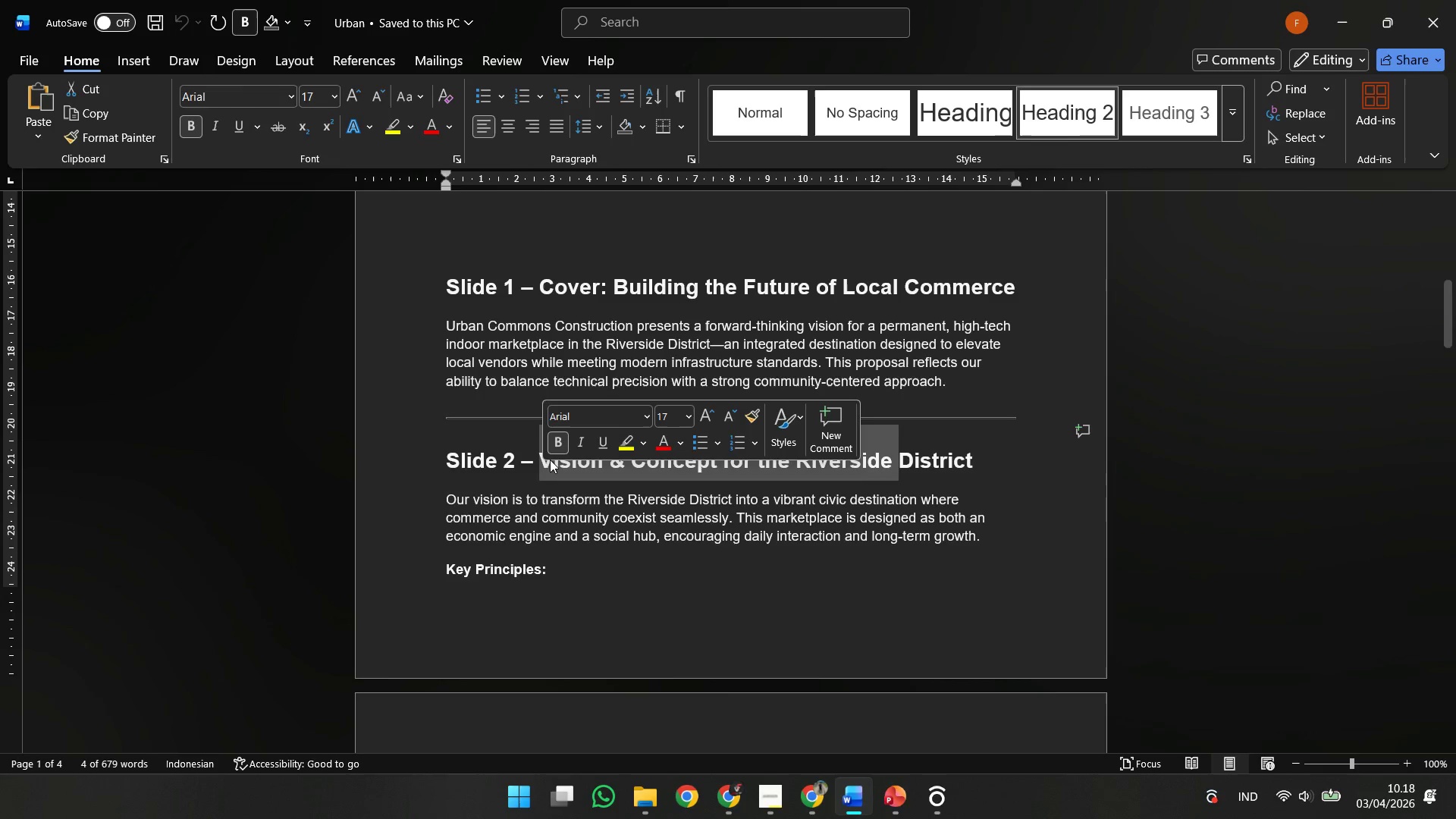 
double_click([541, 469])
 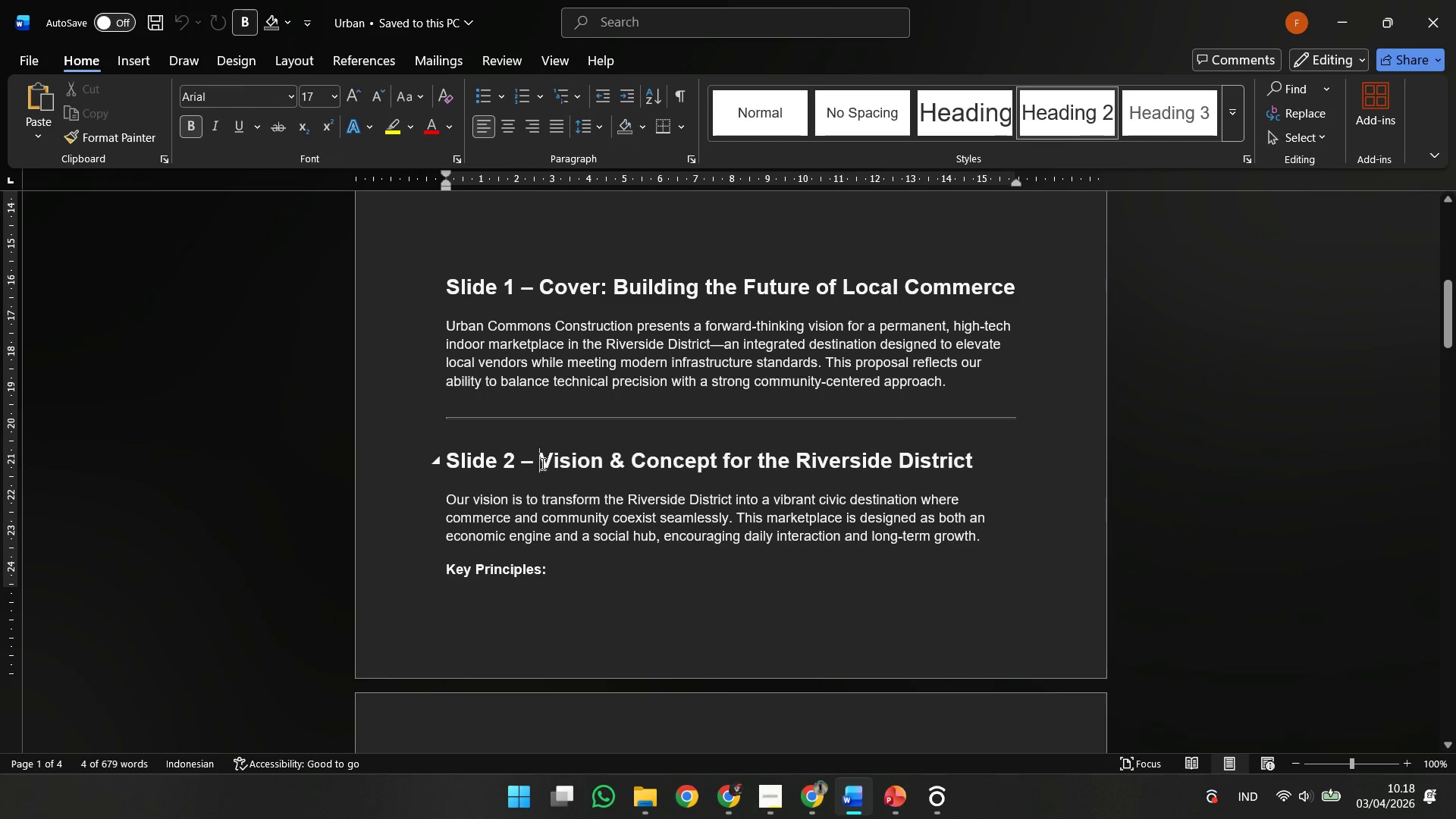 
left_click_drag(start_coordinate=[541, 463], to_coordinate=[974, 463])
 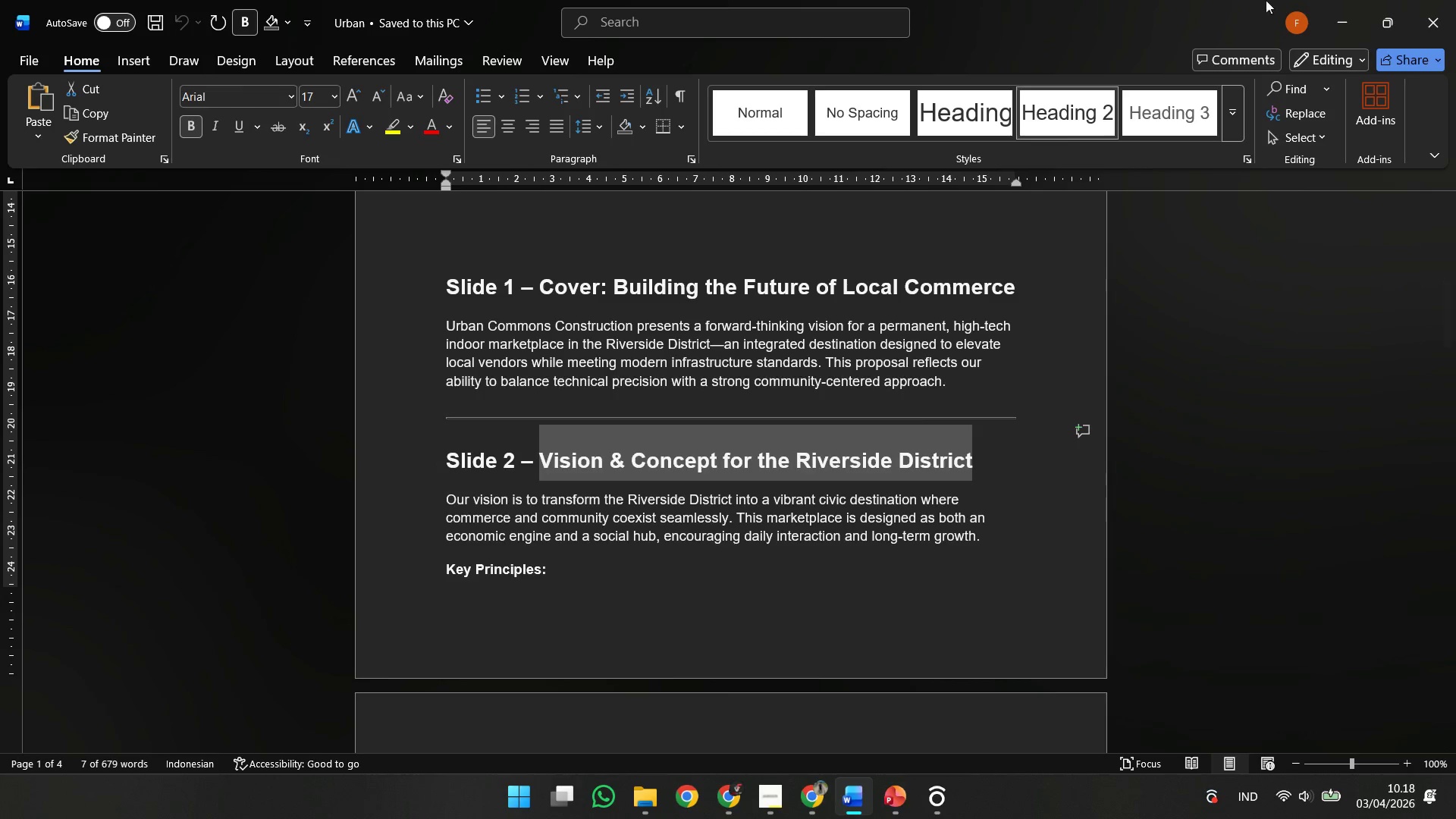 
key(Control+C)
 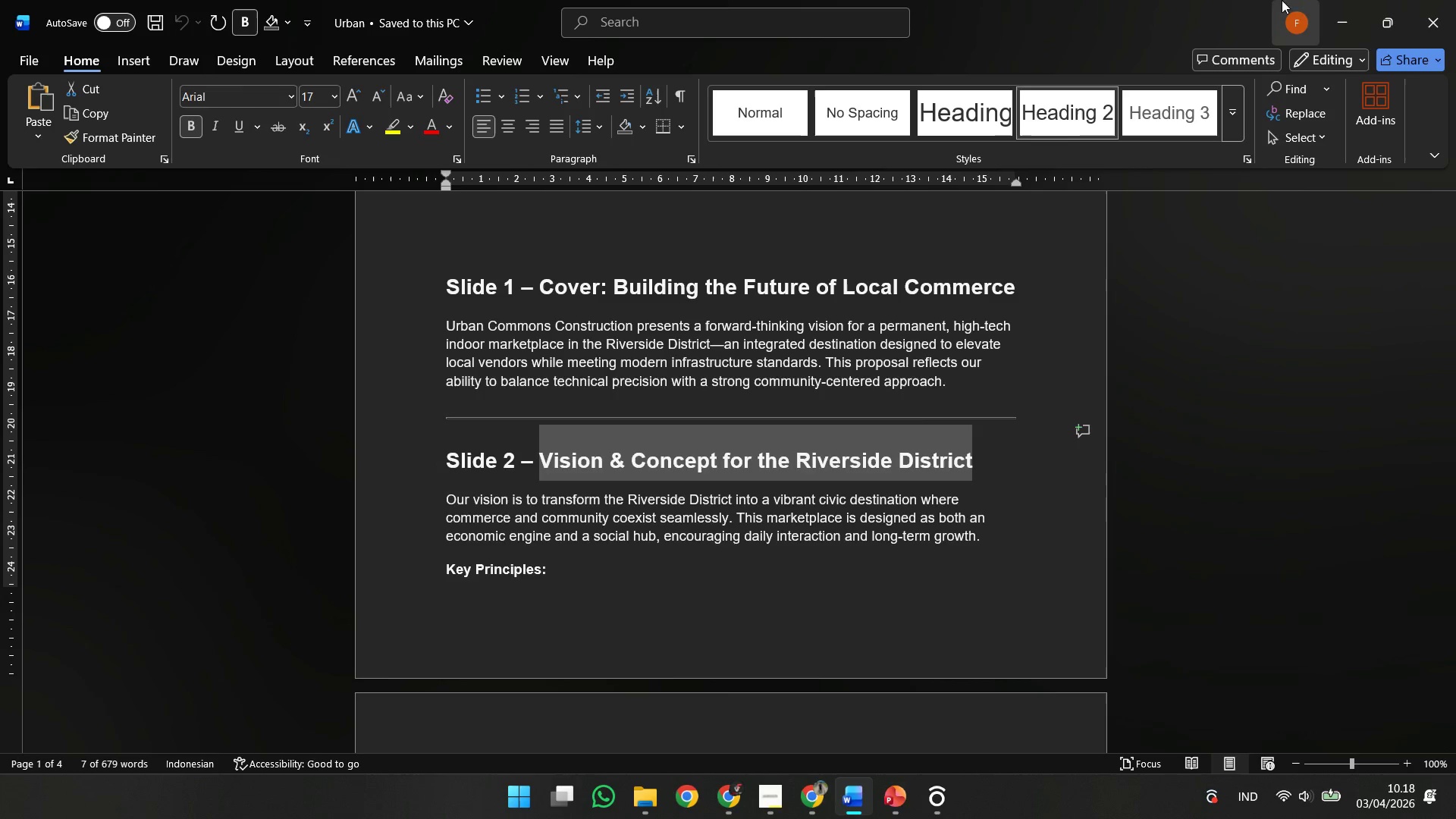 
key(Control+C)
 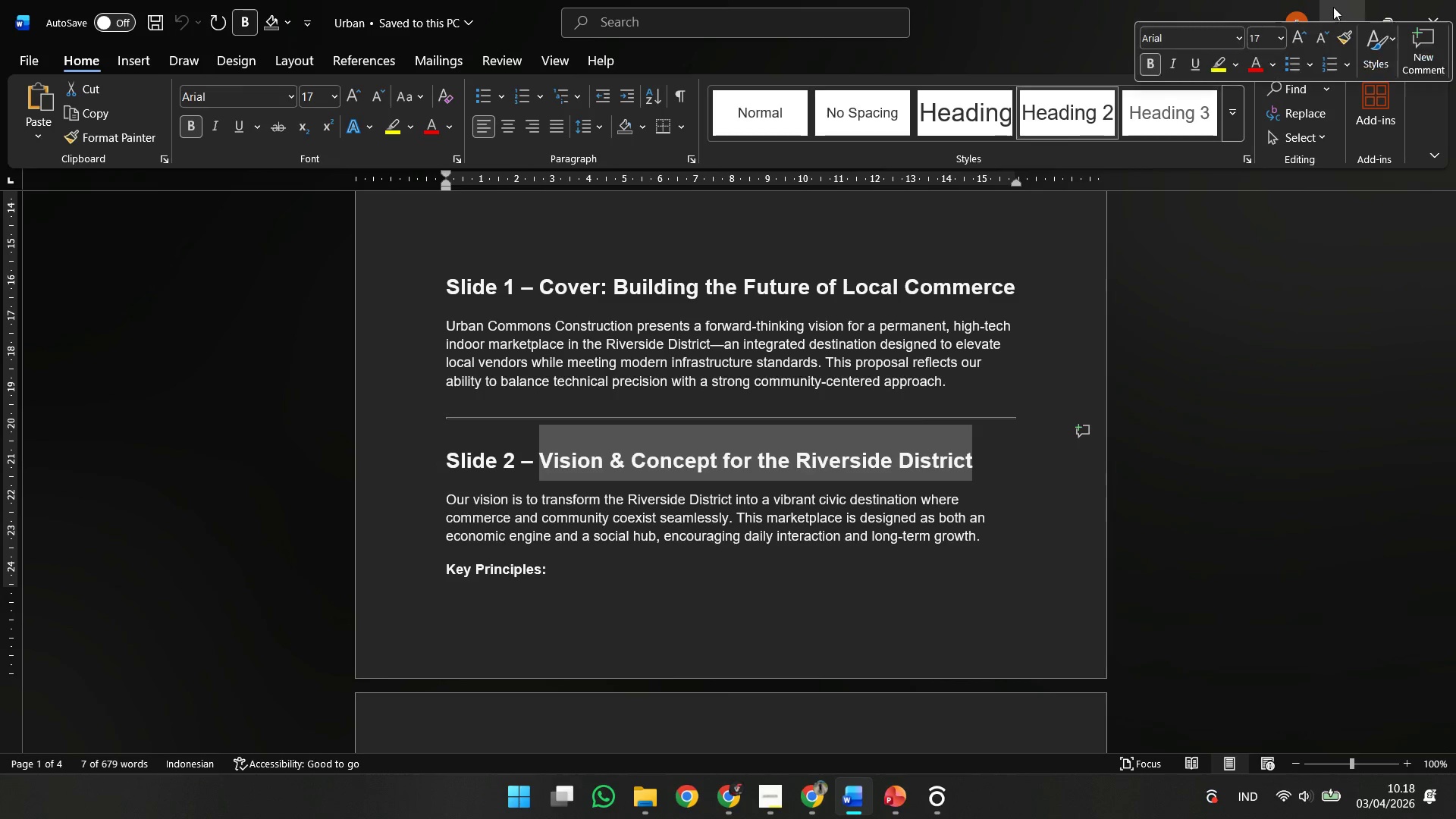 
left_click([1333, 7])
 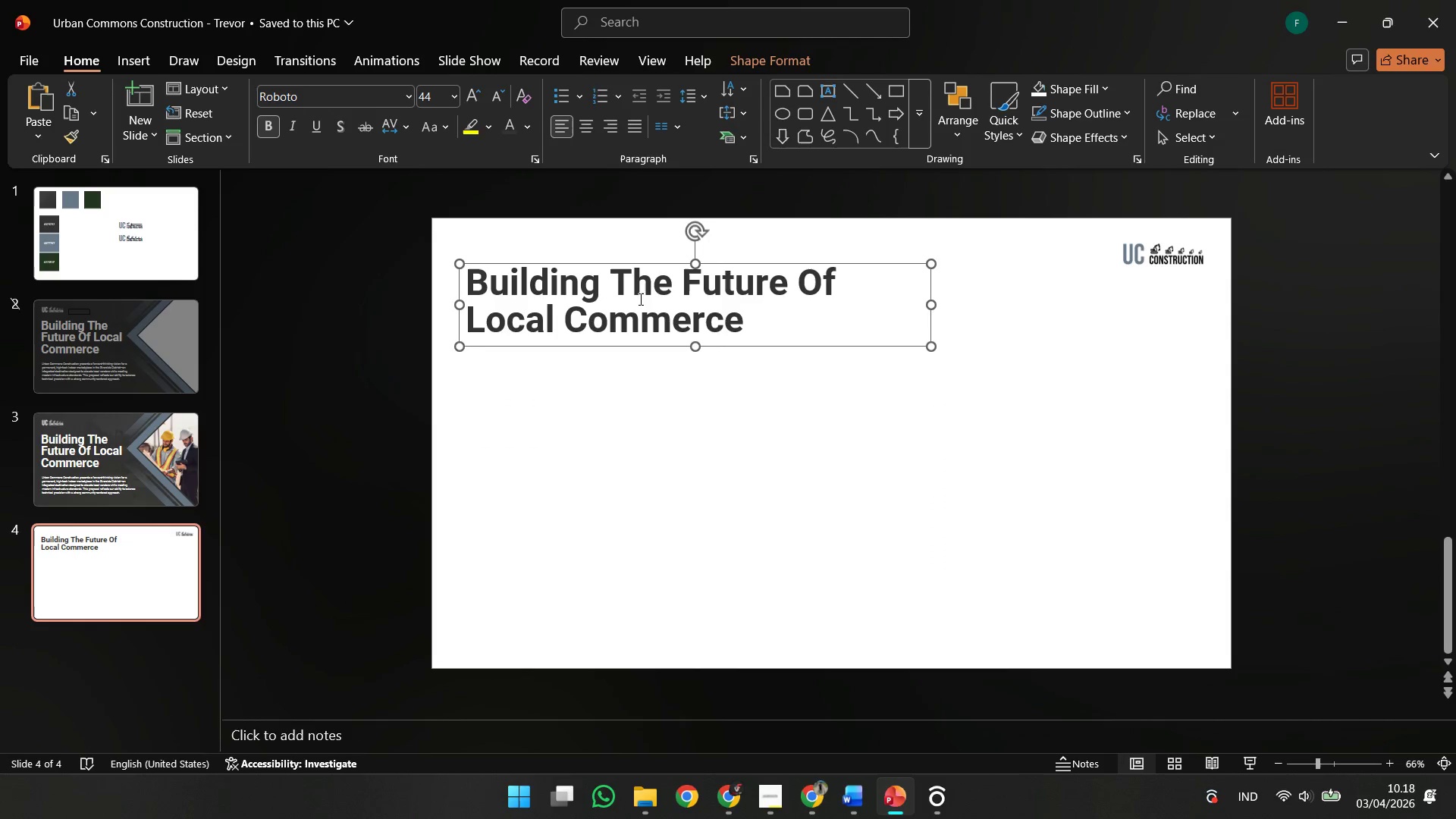 
left_click([628, 306])
 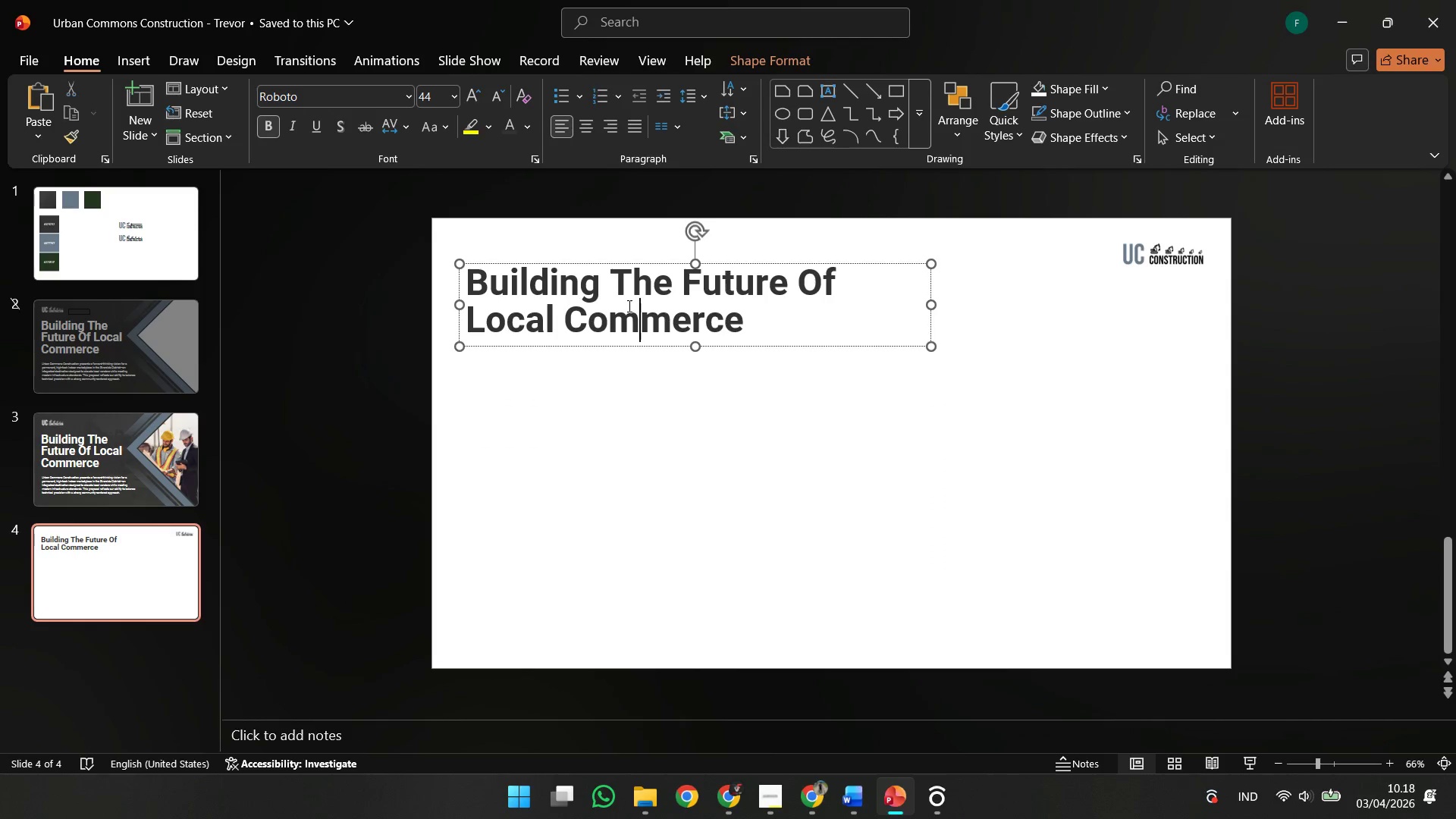 
key(Control+A)
 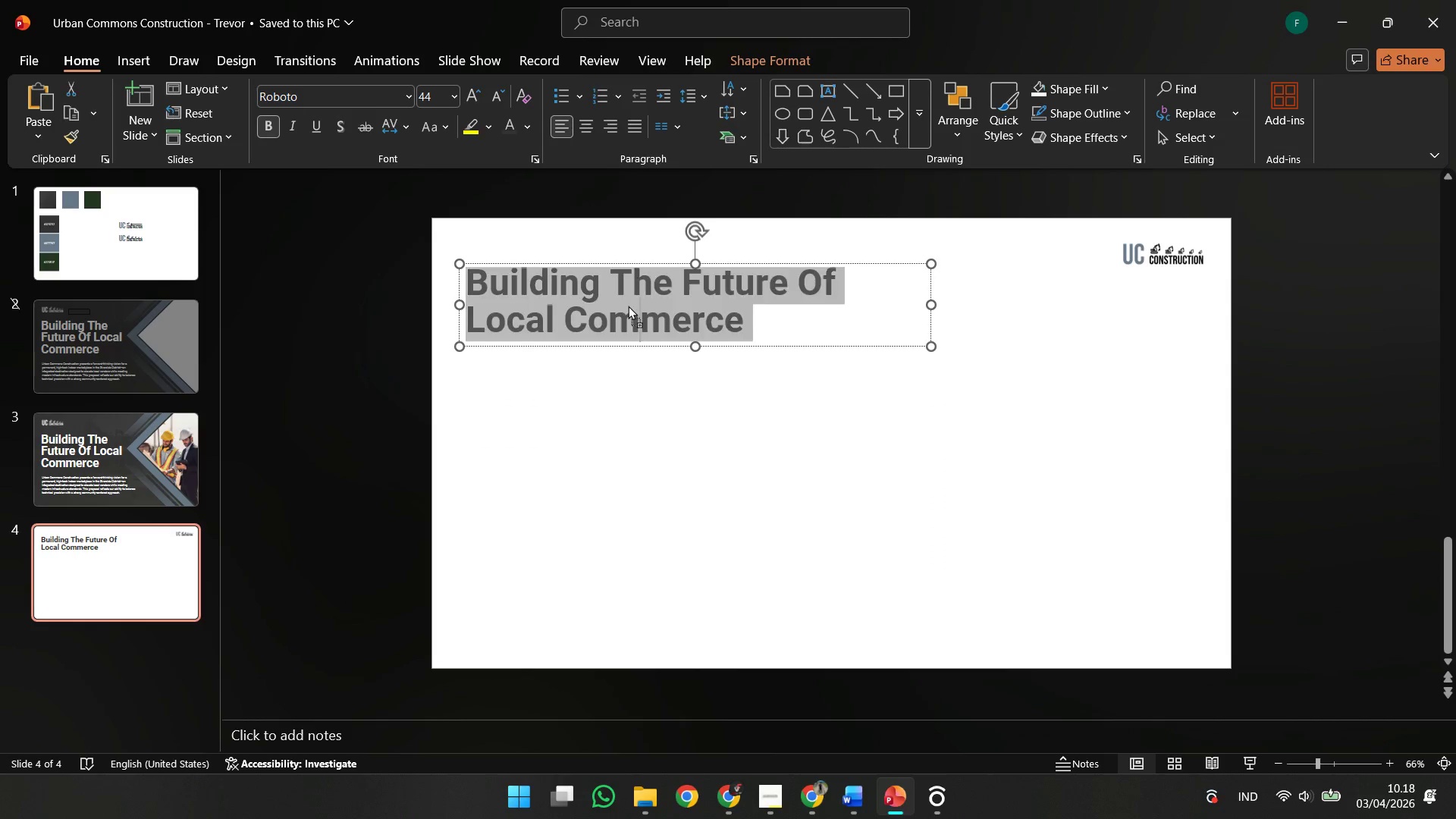 
right_click([628, 306])
 